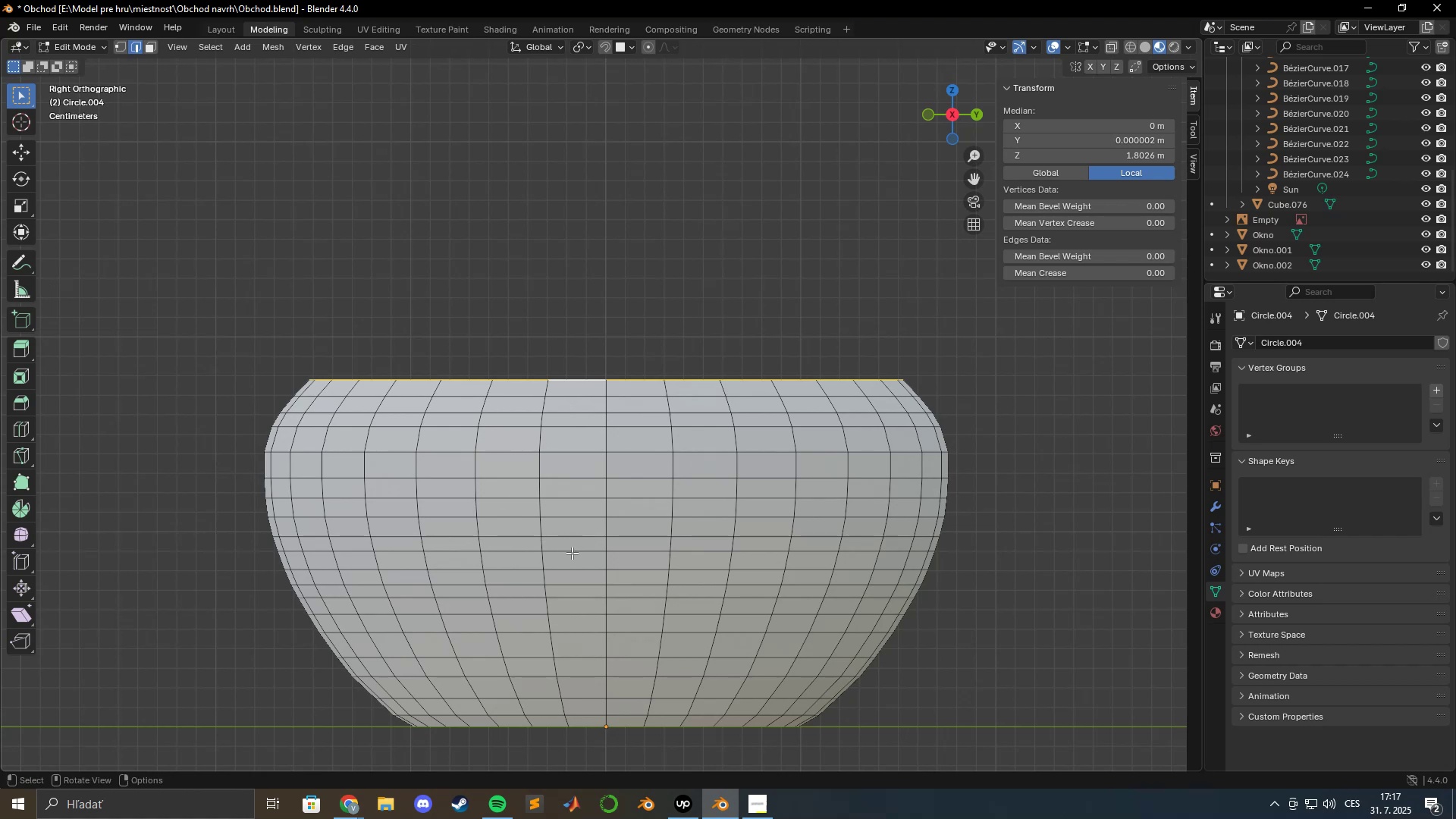 
hold_key(key=AltLeft, duration=1.5)
 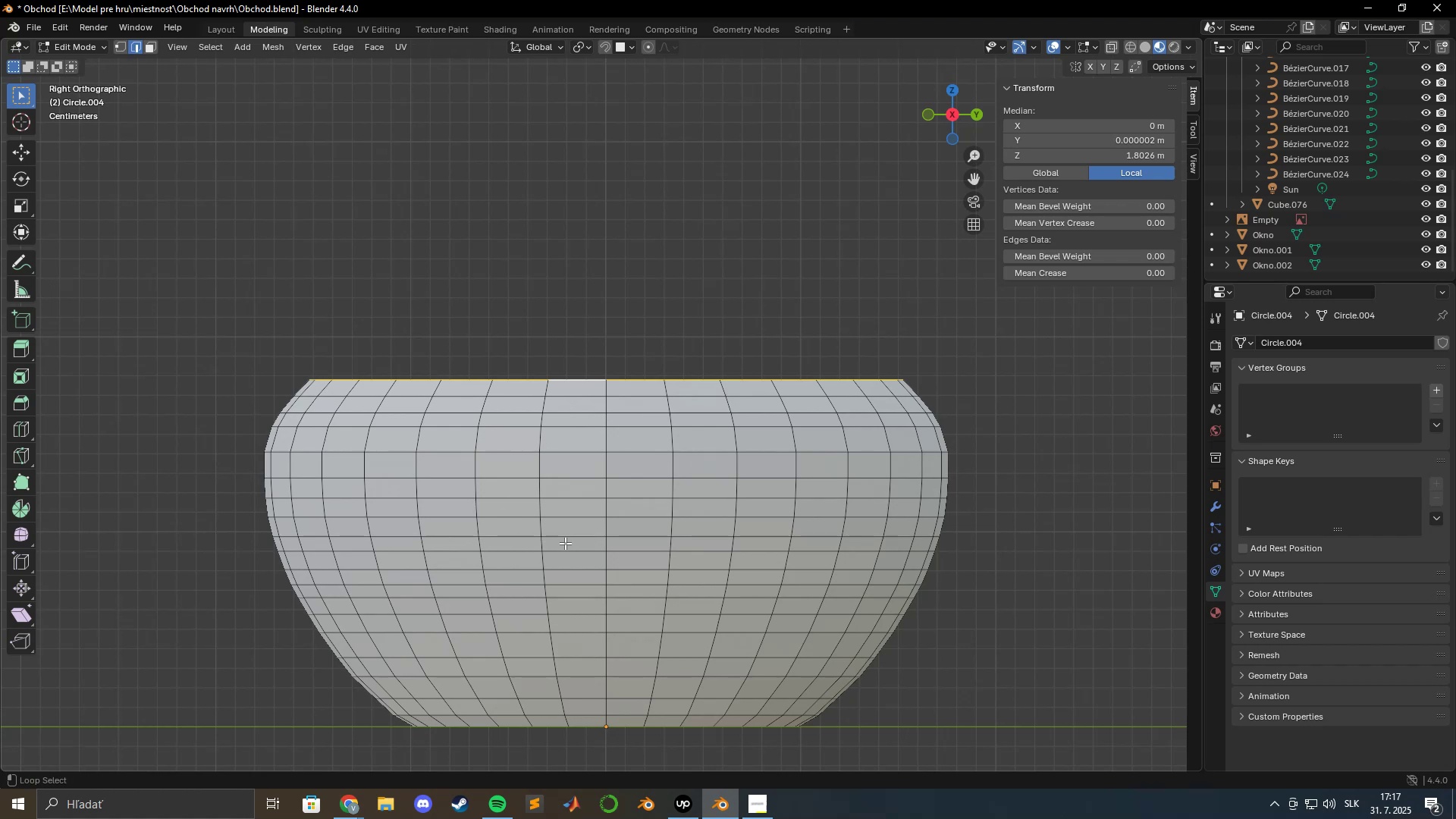 
hold_key(key=AltLeft, duration=1.51)
 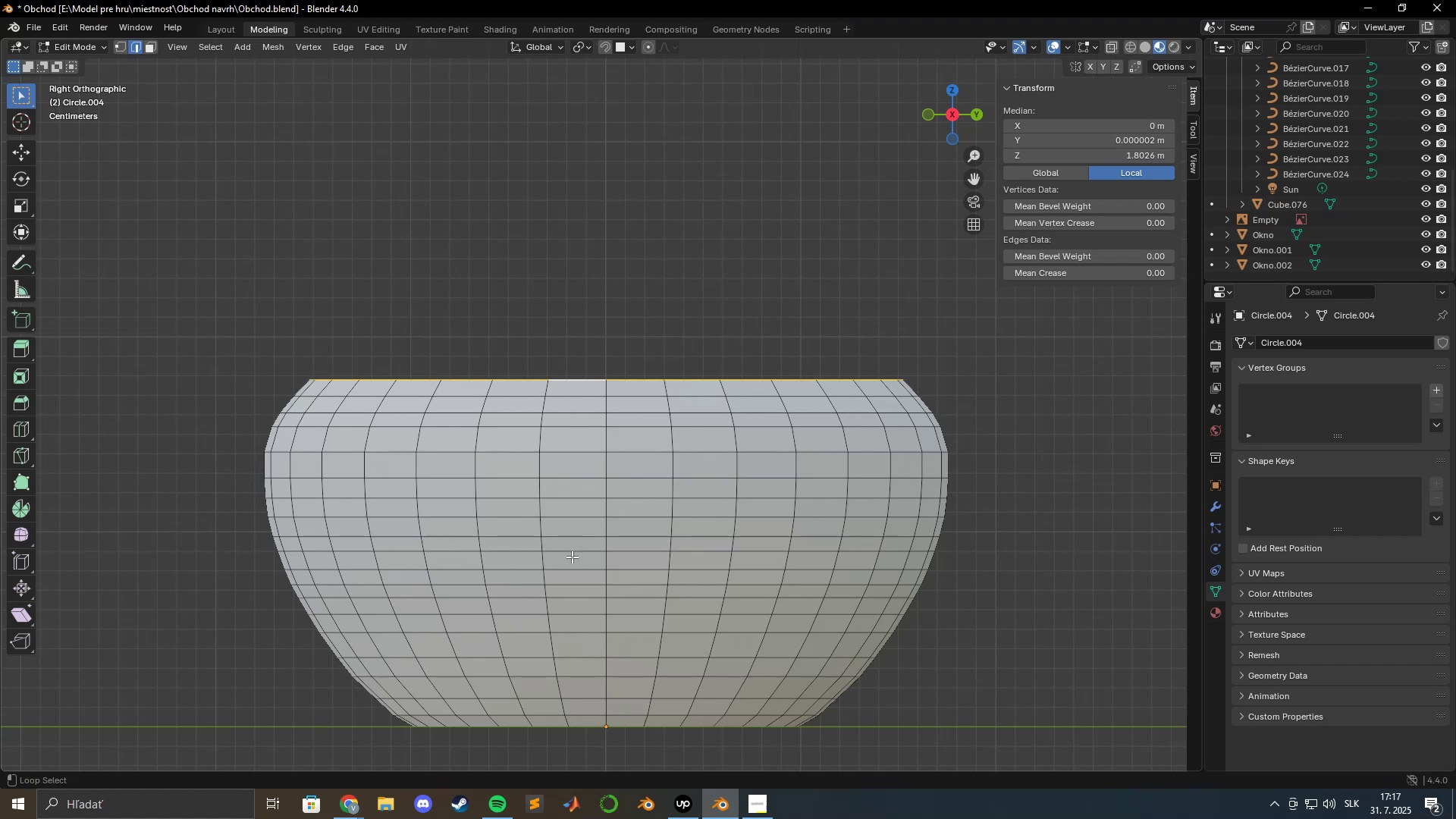 
key(Alt+Shift+AltLeft)
 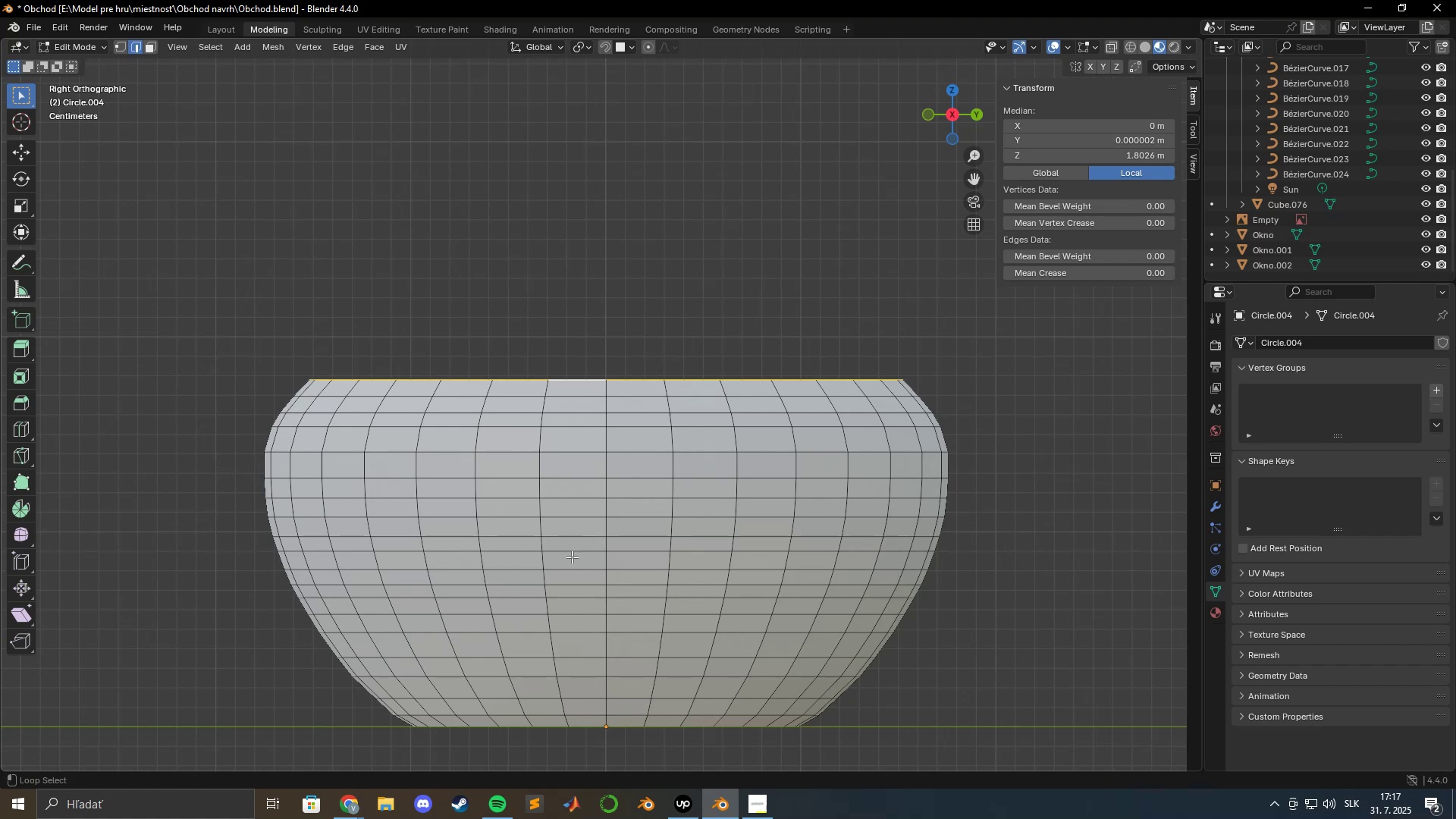 
key(Alt+Shift+AltLeft)
 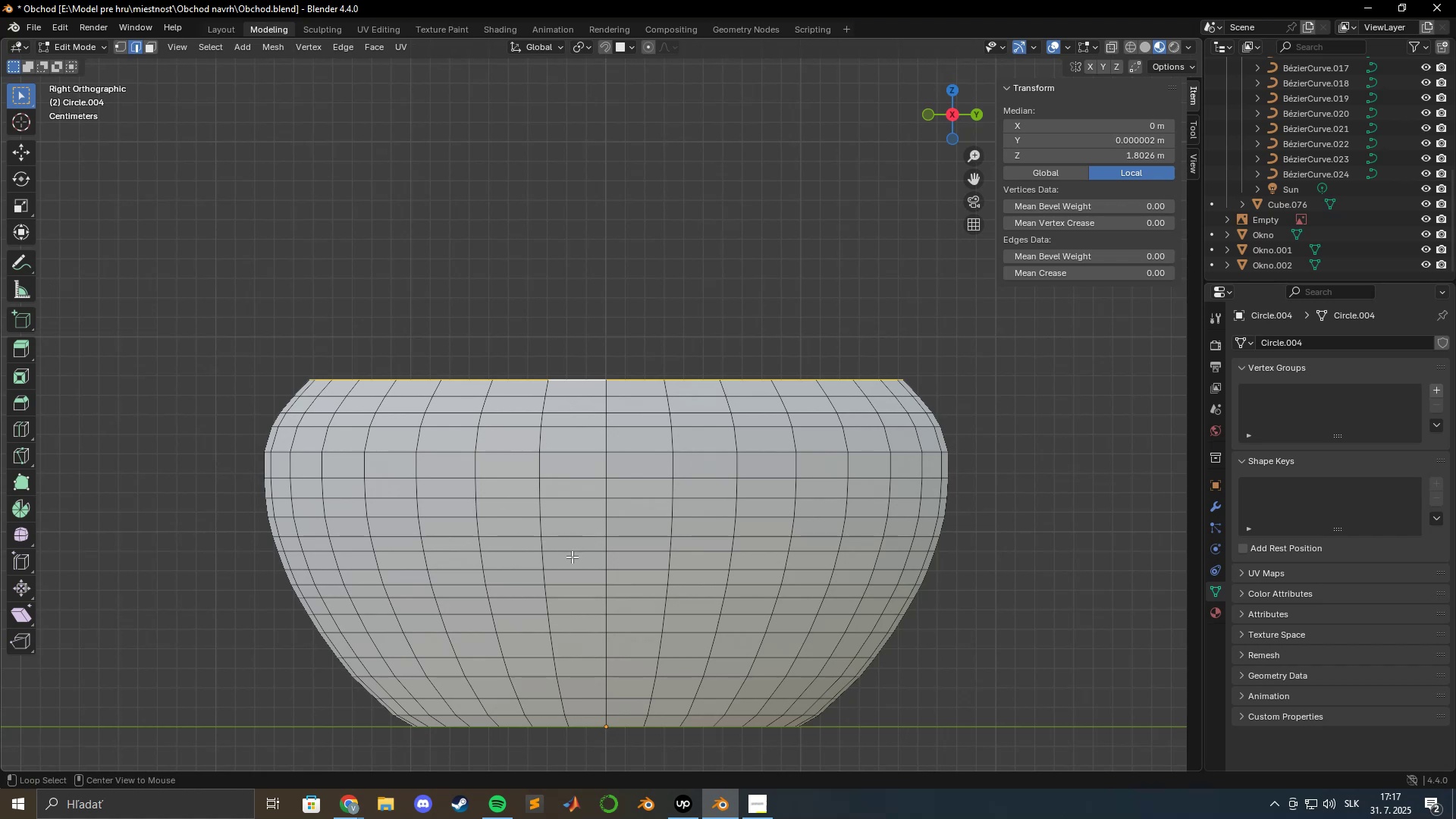 
key(Alt+Shift+AltLeft)
 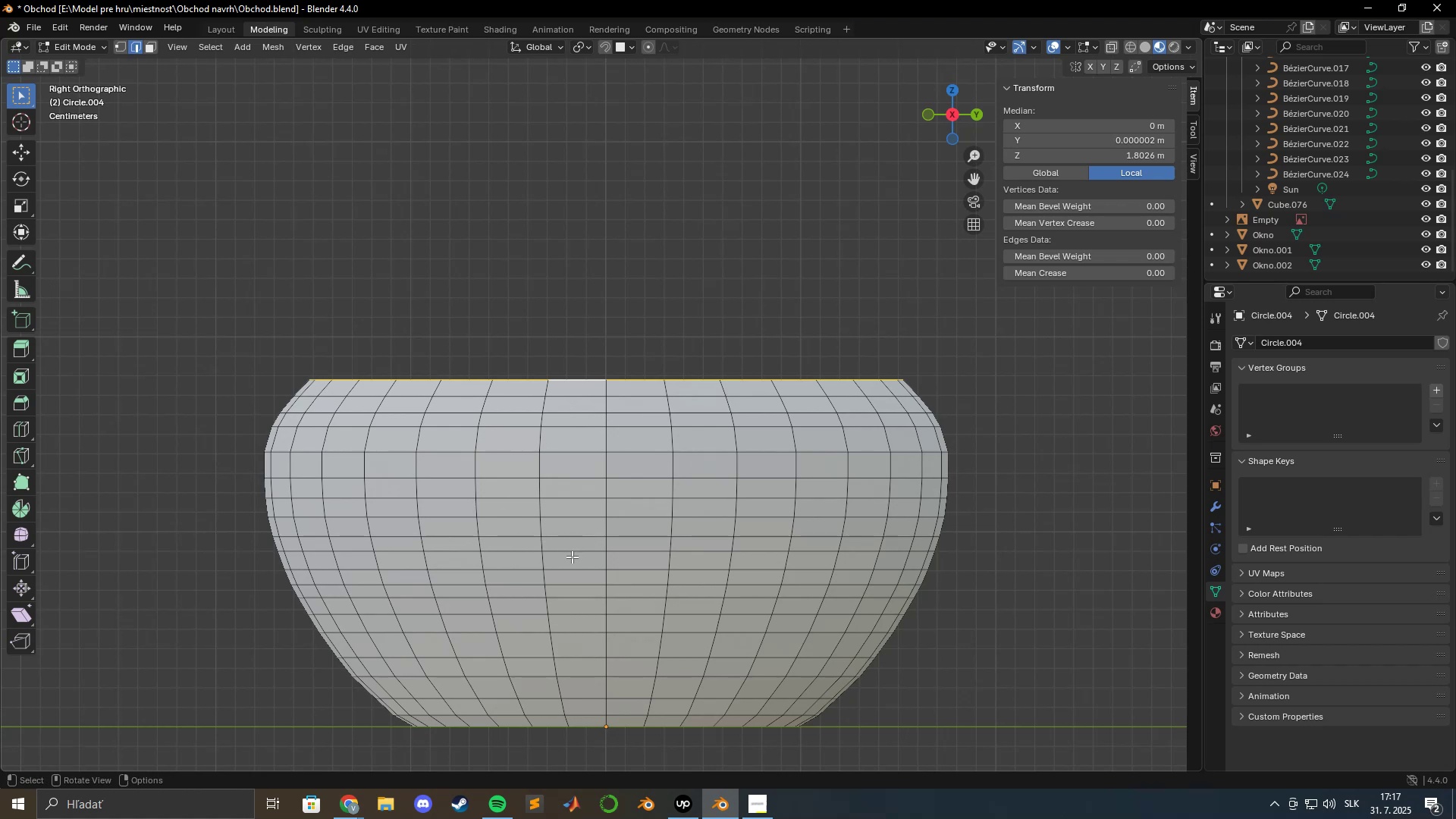 
key(Alt+Shift+AltLeft)
 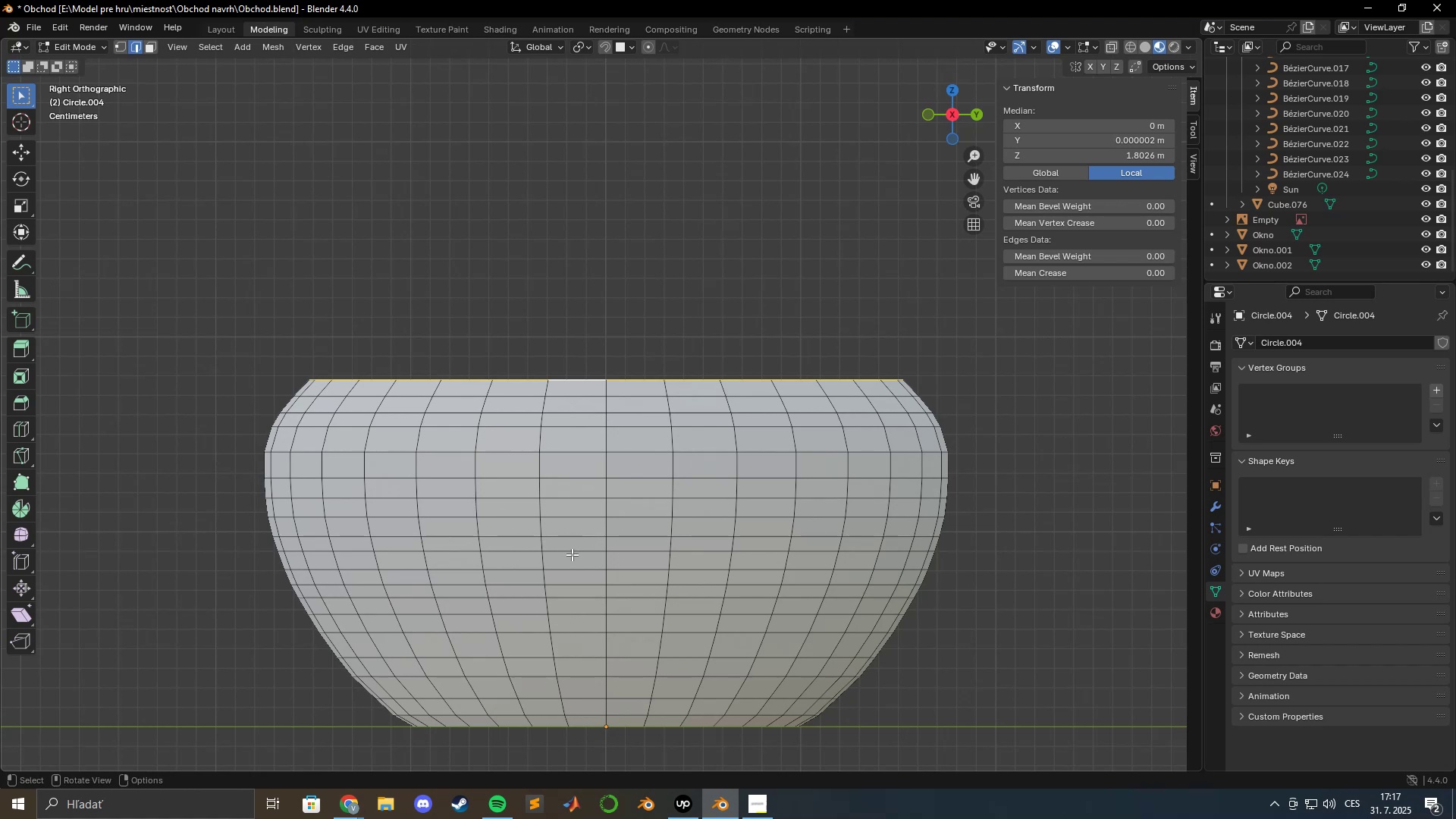 
key(Tab)
 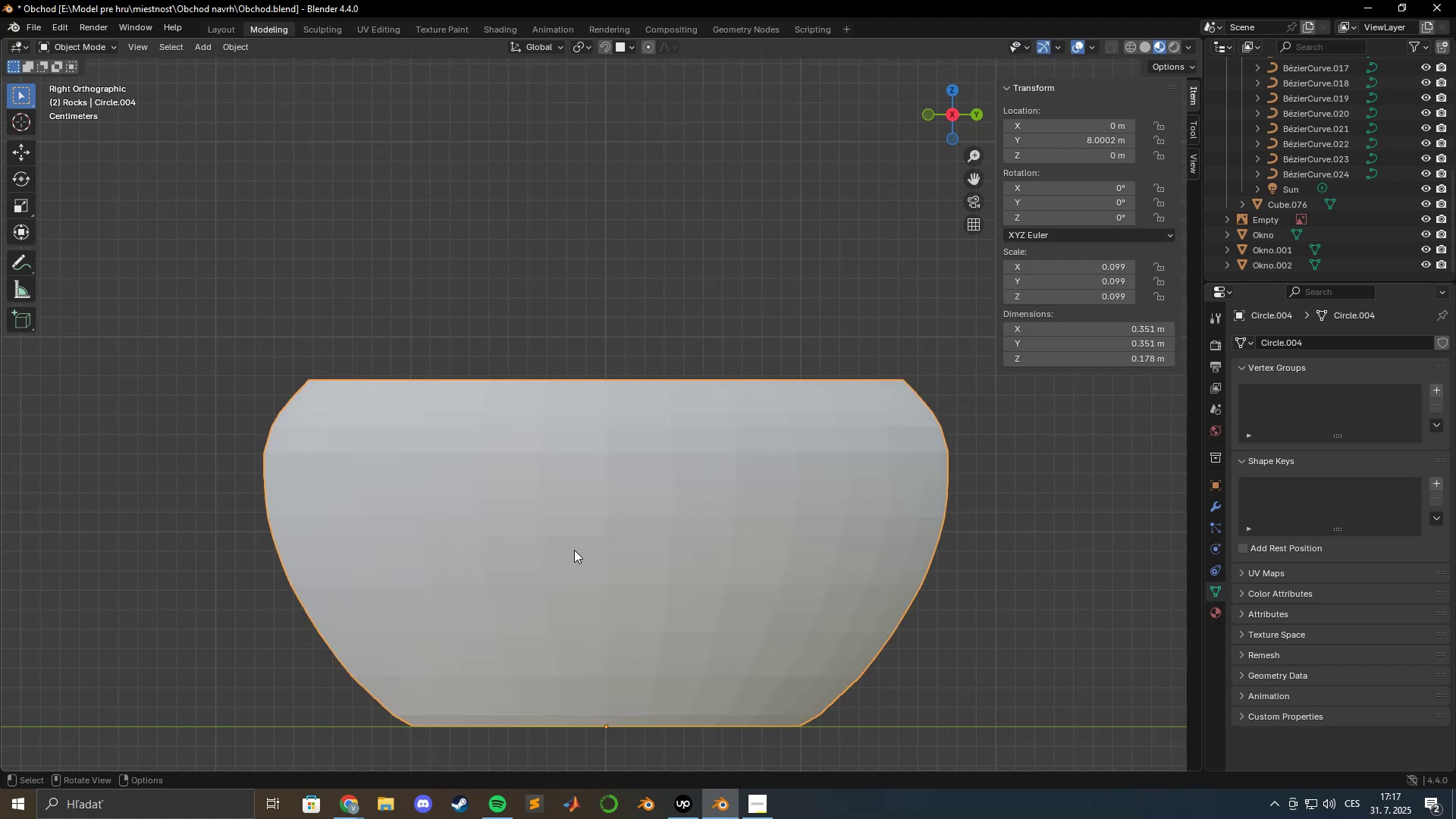 
scroll: coordinate [577, 542], scroll_direction: down, amount: 3.0
 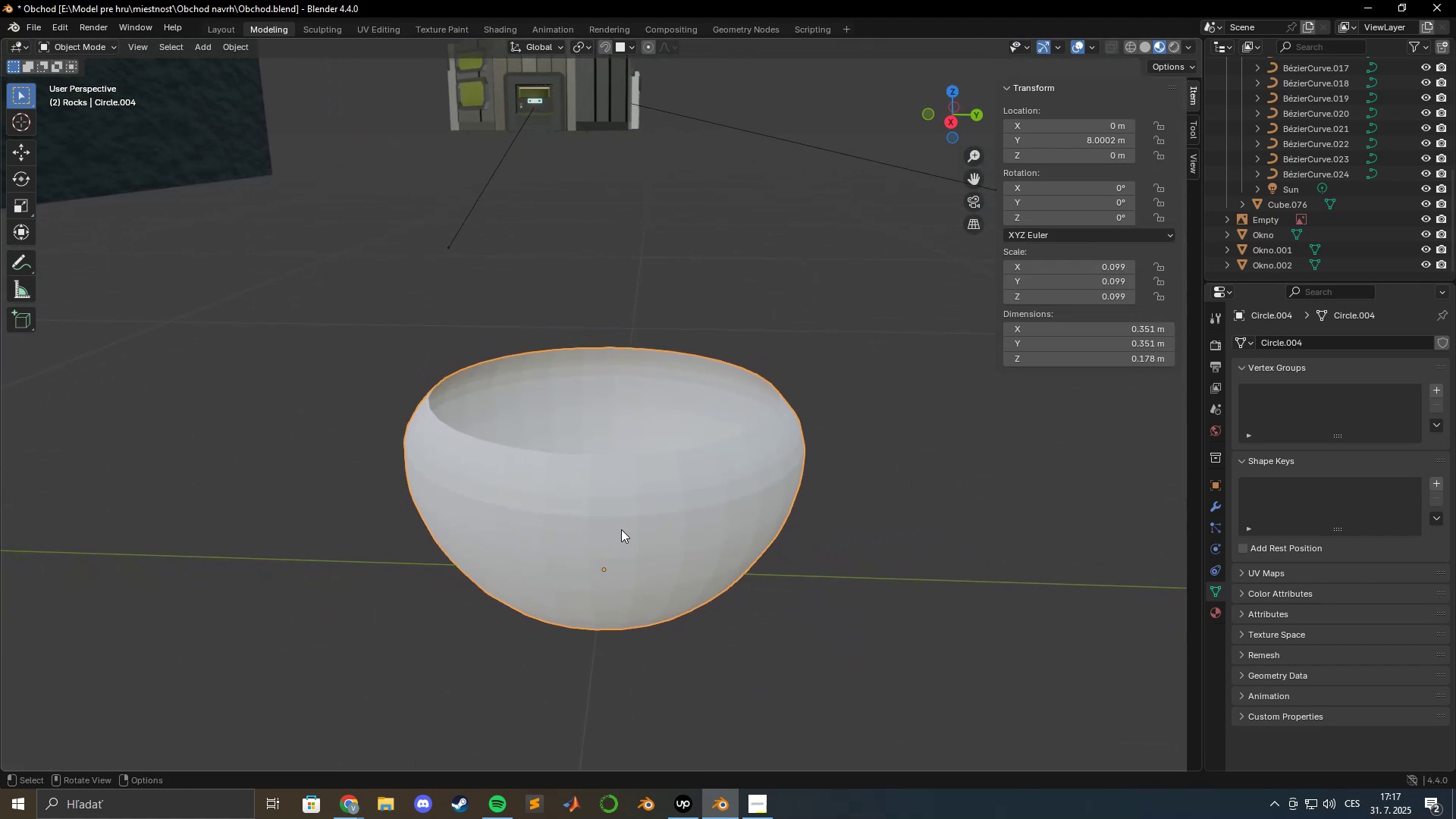 
wait(5.04)
 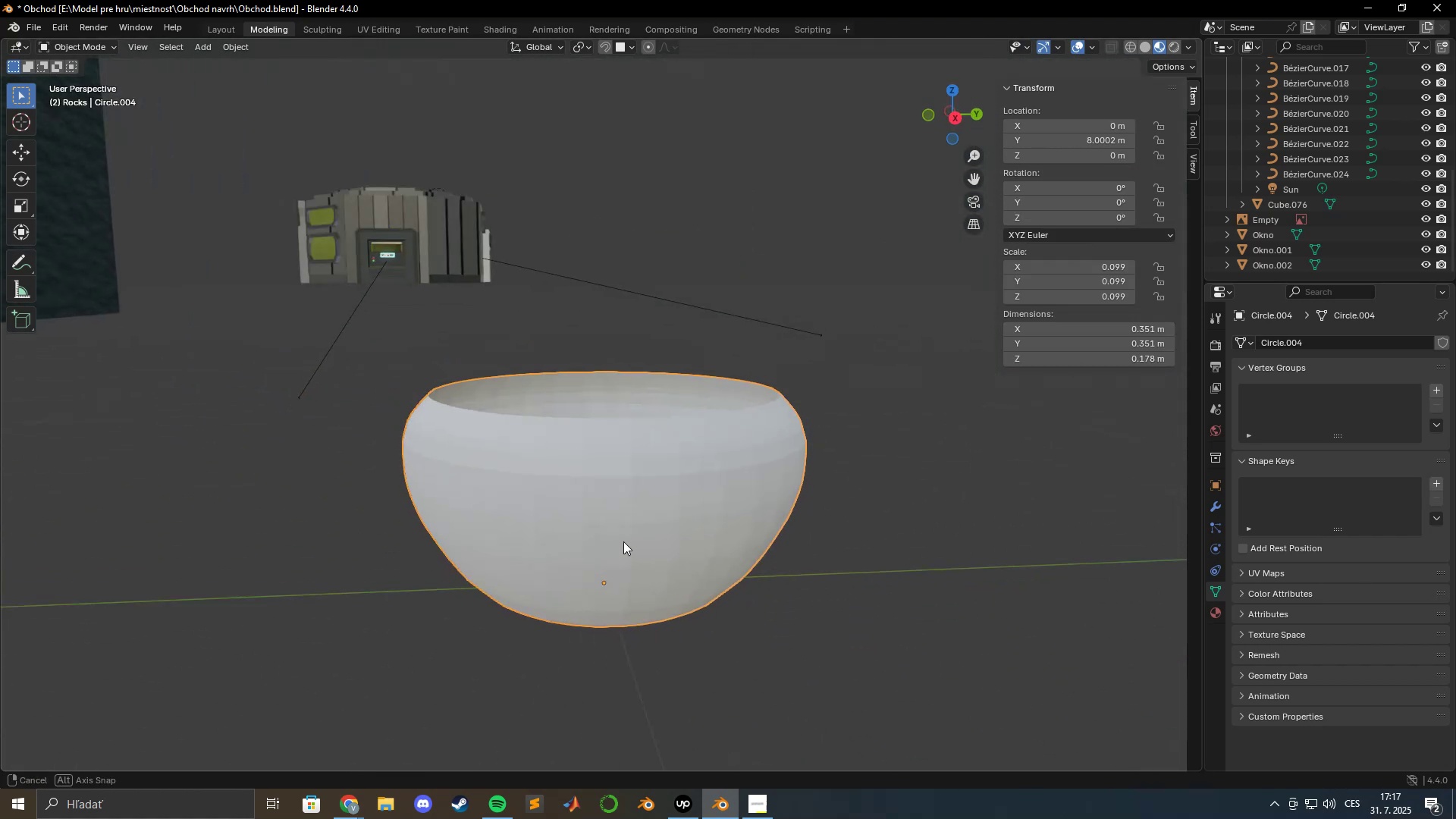 
key(Tab)
type(ezs)
 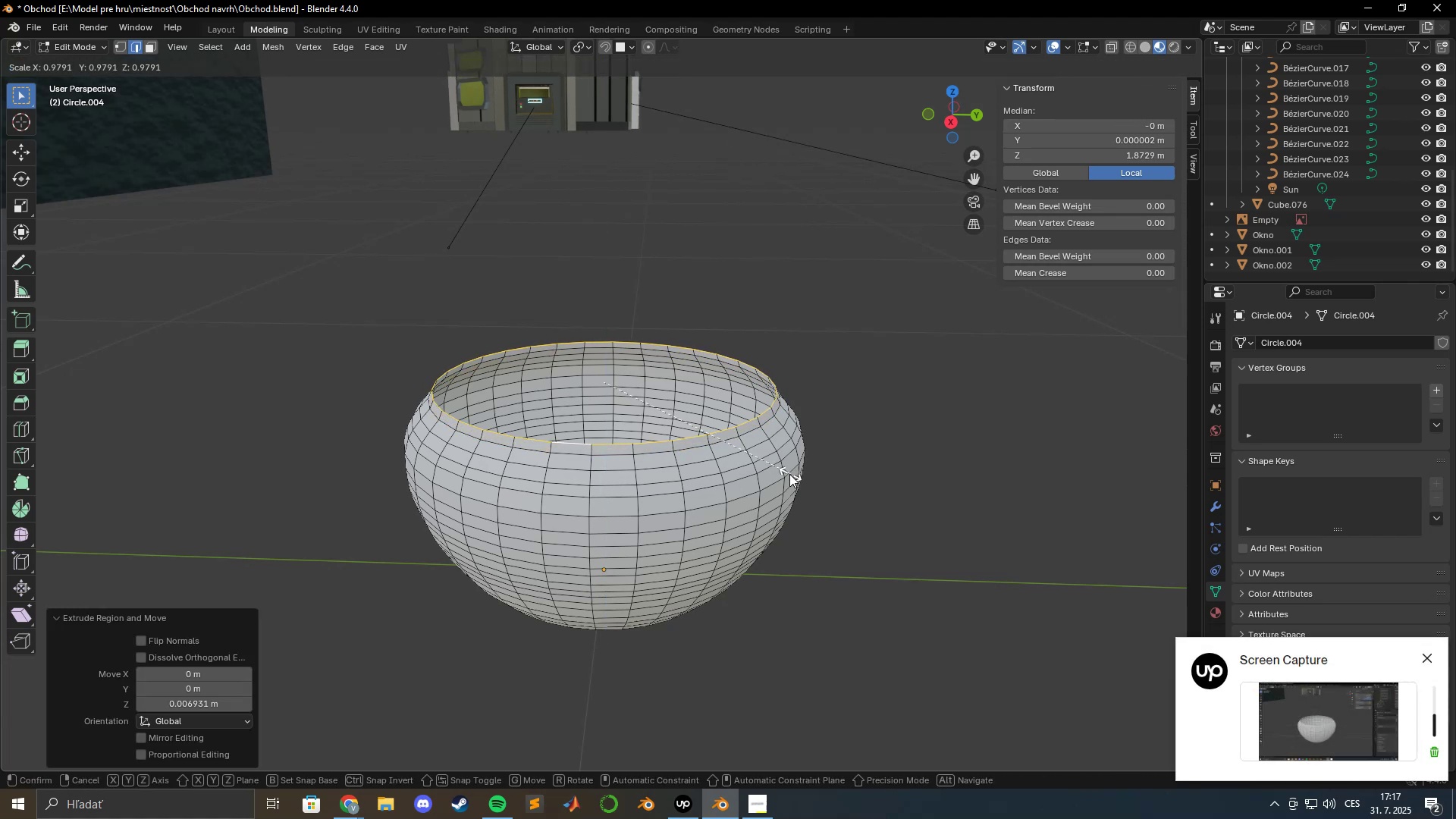 
 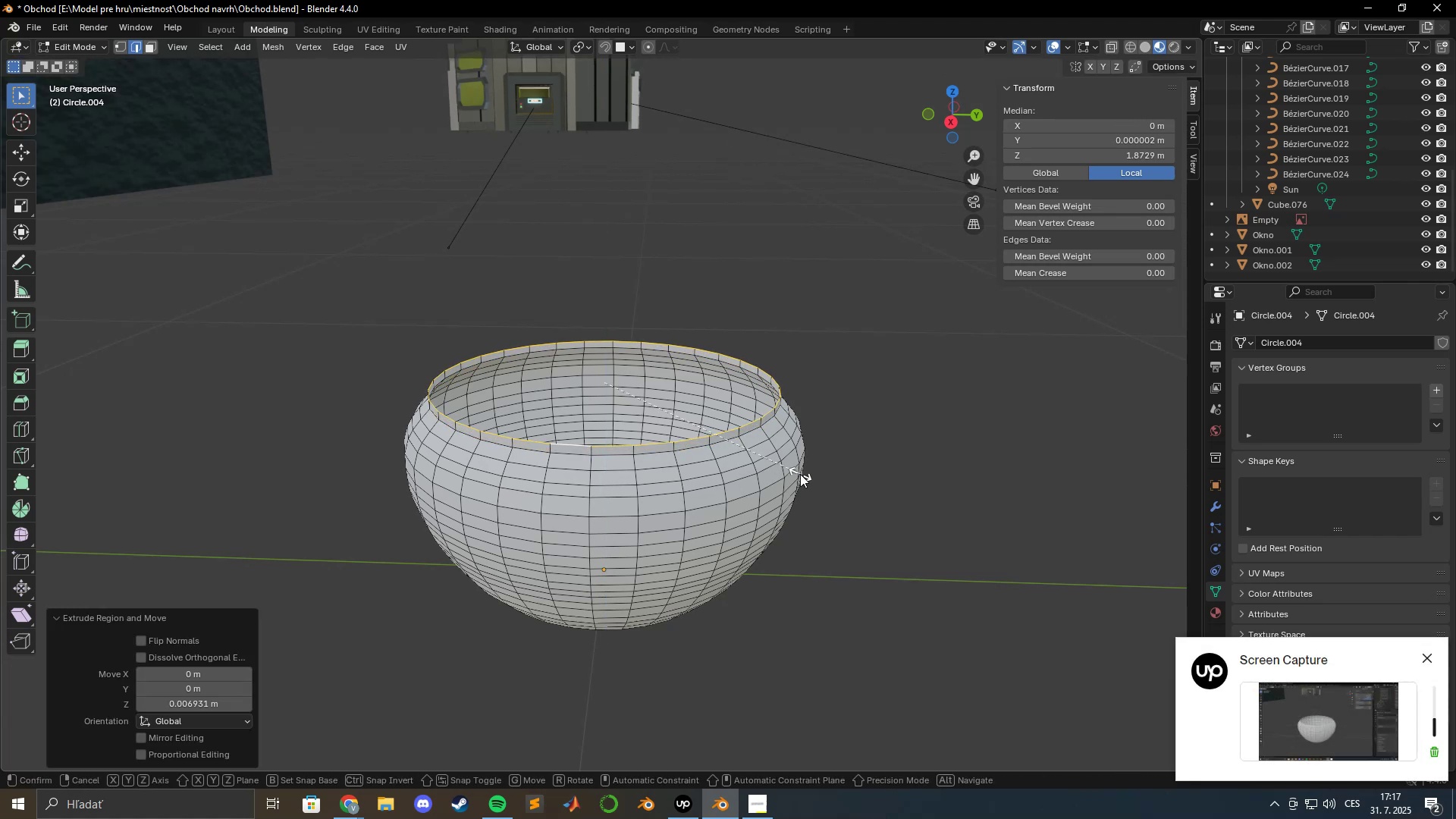 
hold_key(key=ShiftLeft, duration=1.53)
 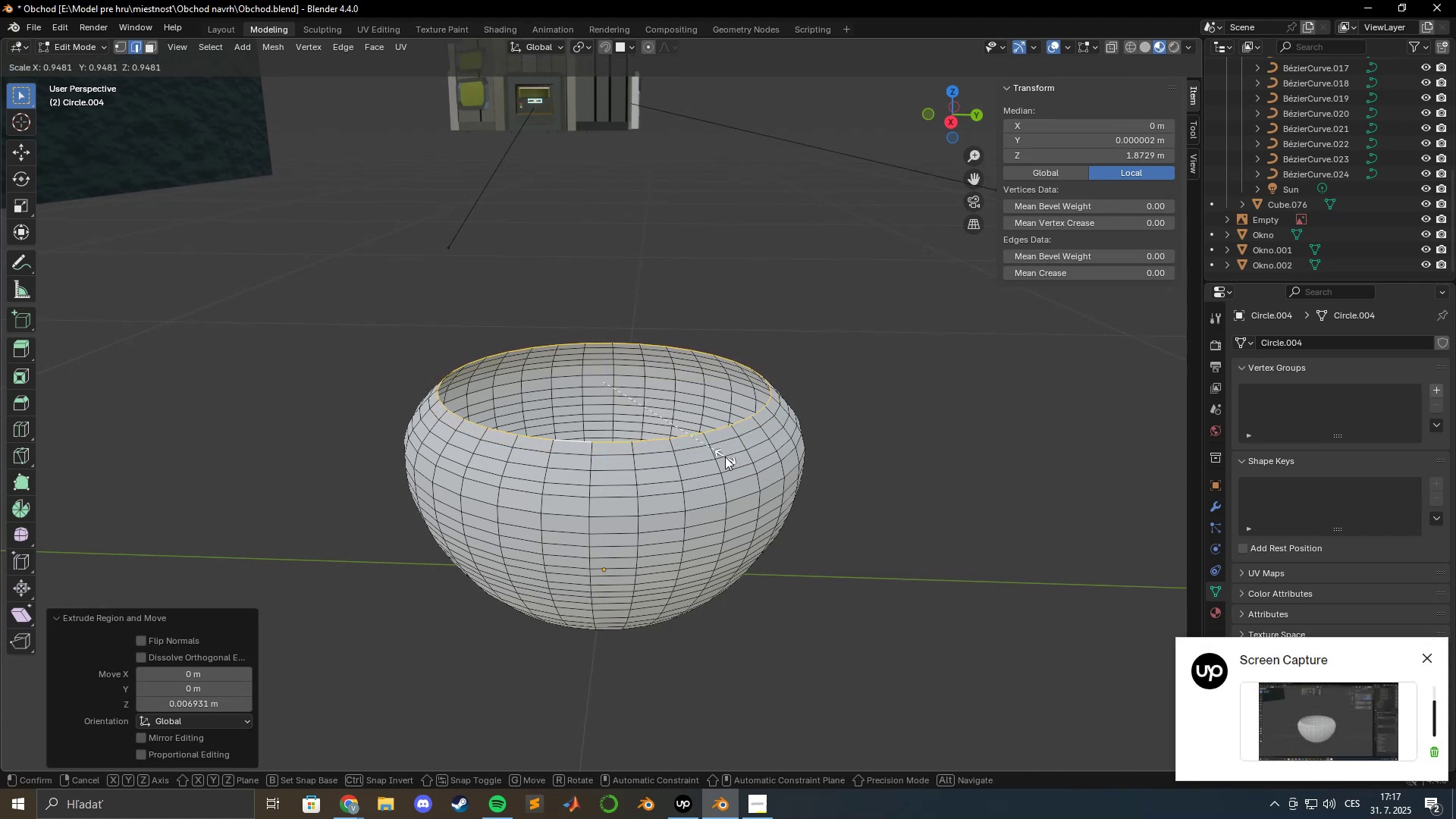 
hold_key(key=ShiftLeft, duration=0.85)
left_click([725, 457])
 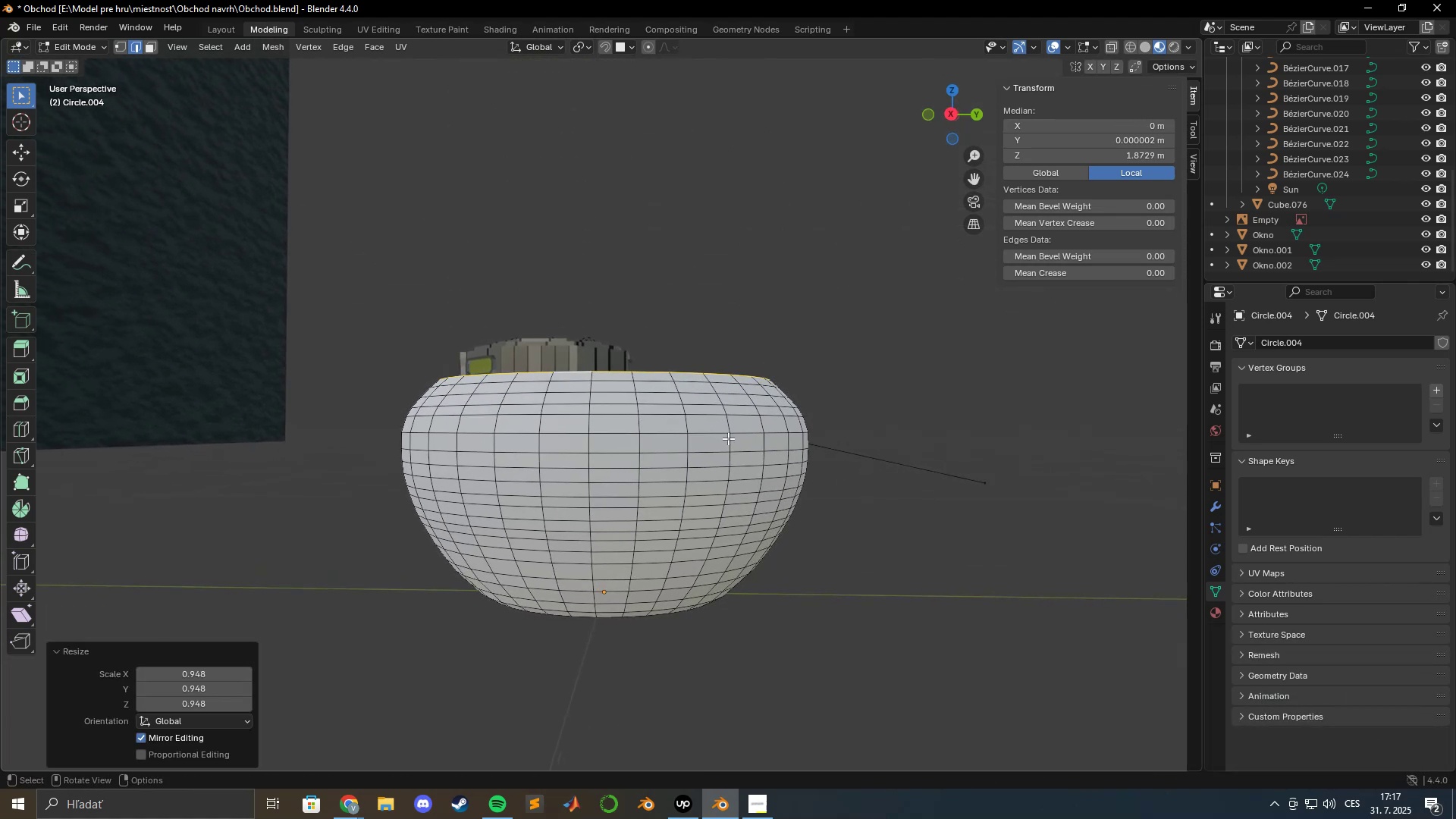 
type(ffes)
 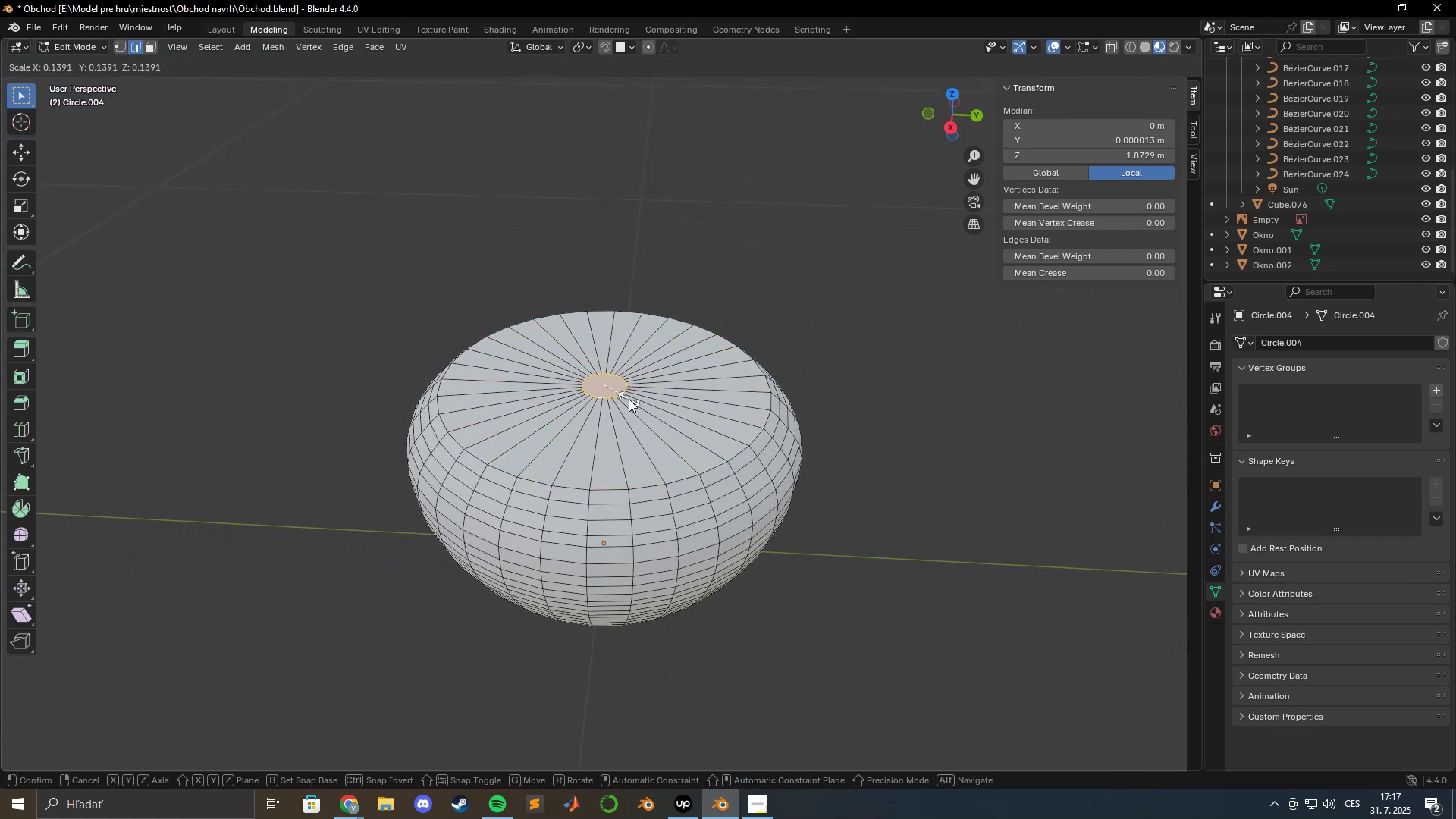 
left_click([627, 398])
 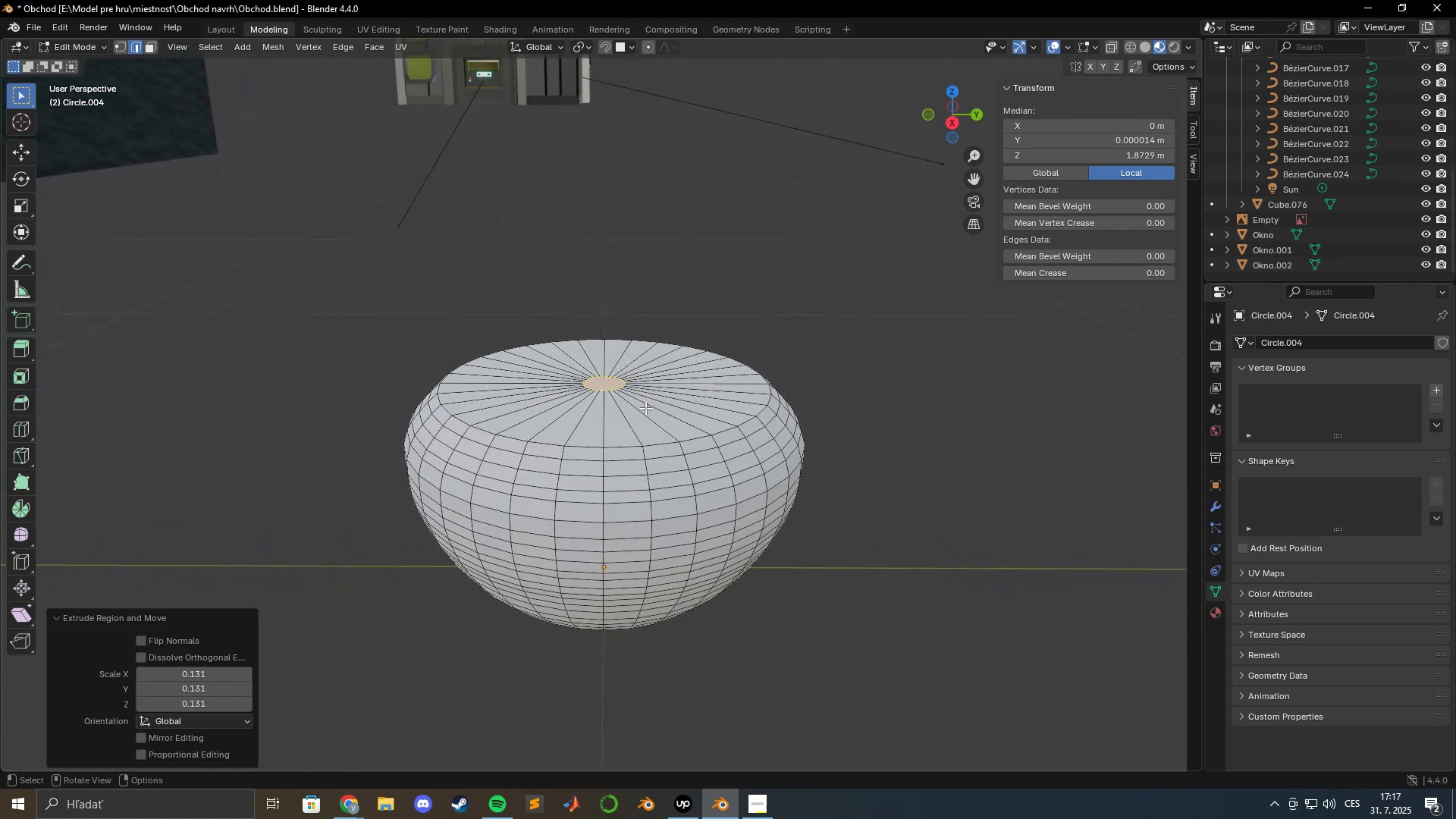 
key(S)
 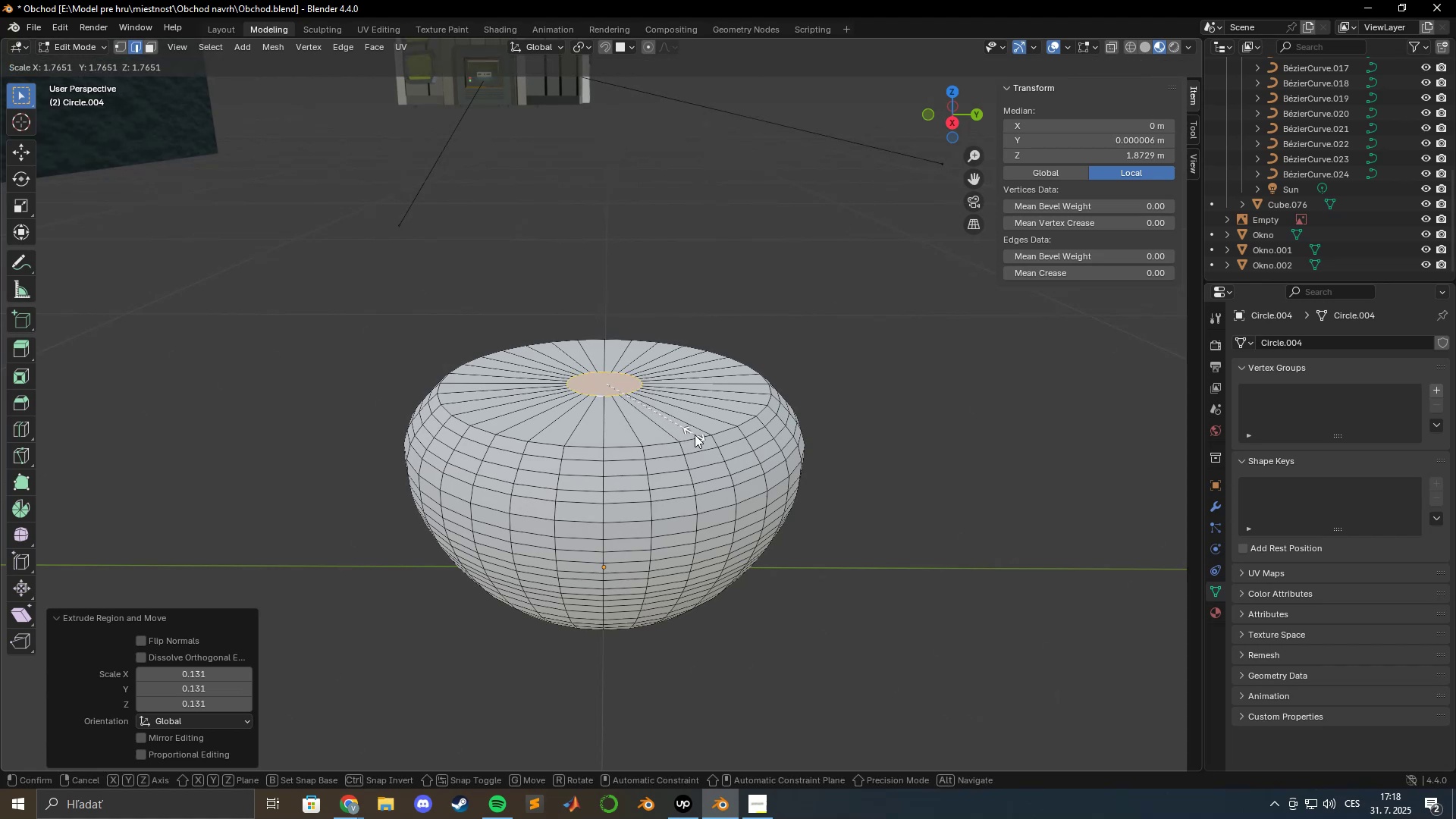 
left_click([698, 437])
 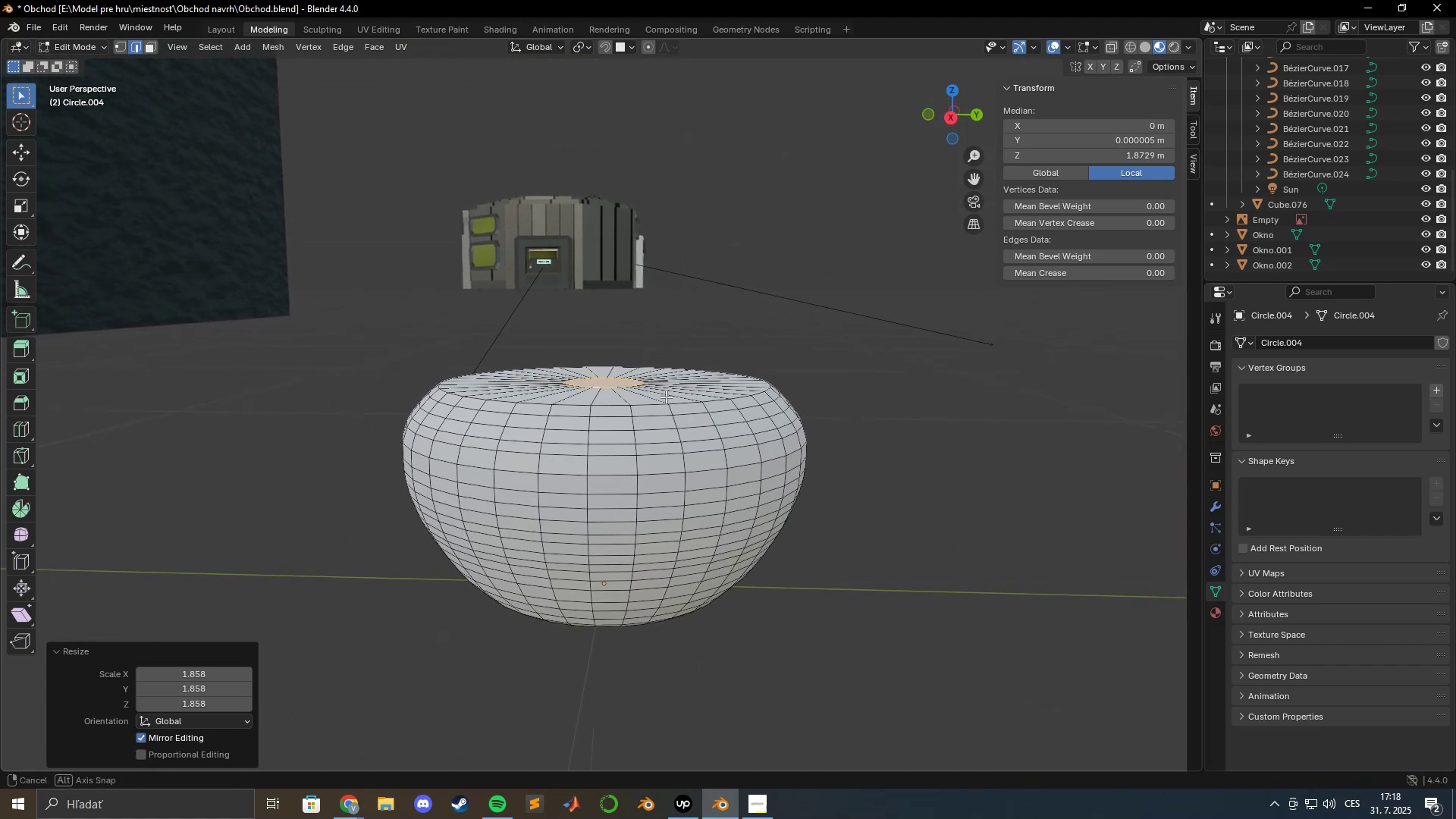 
key(S)
 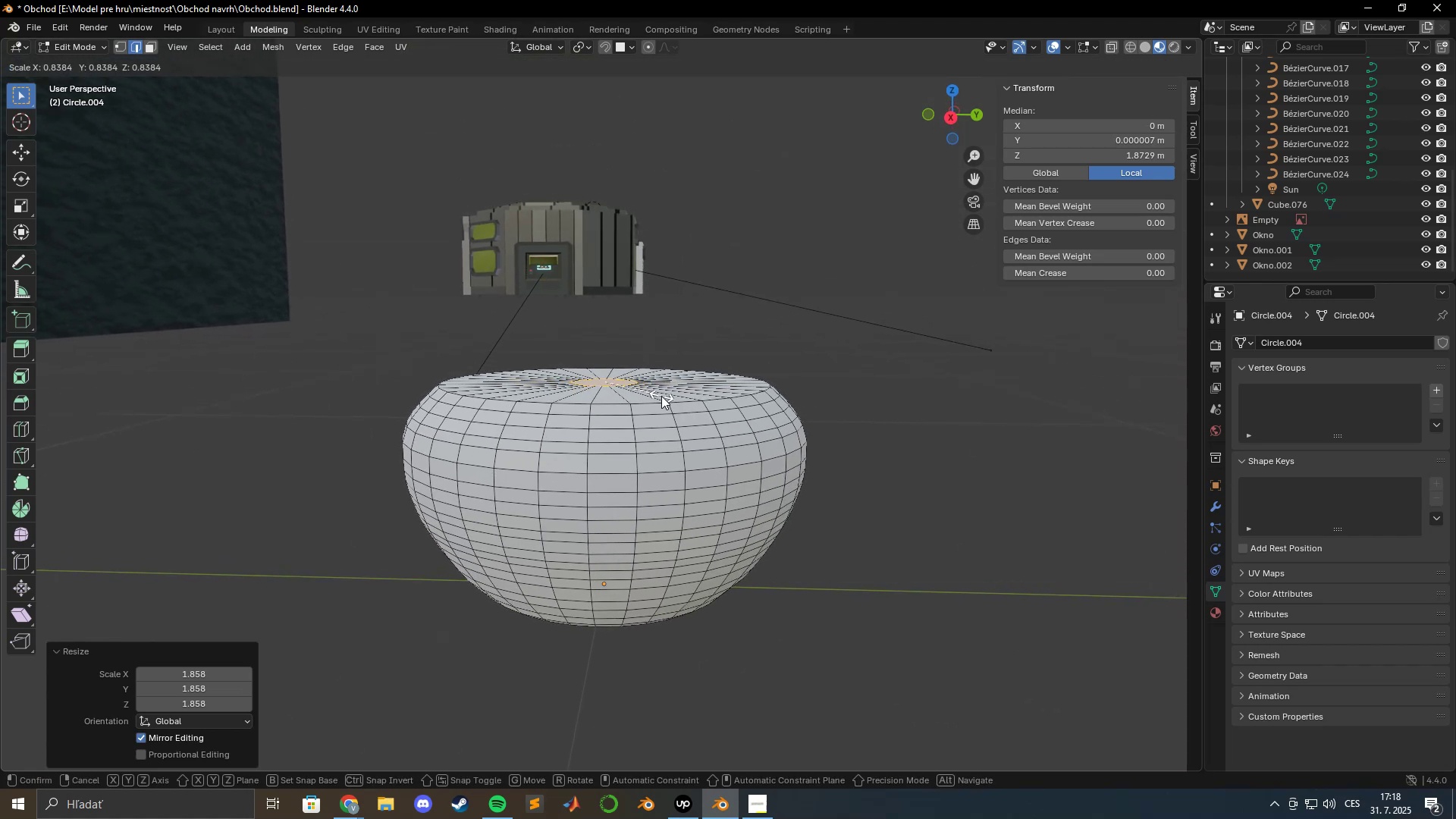 
left_click([661, 396])
 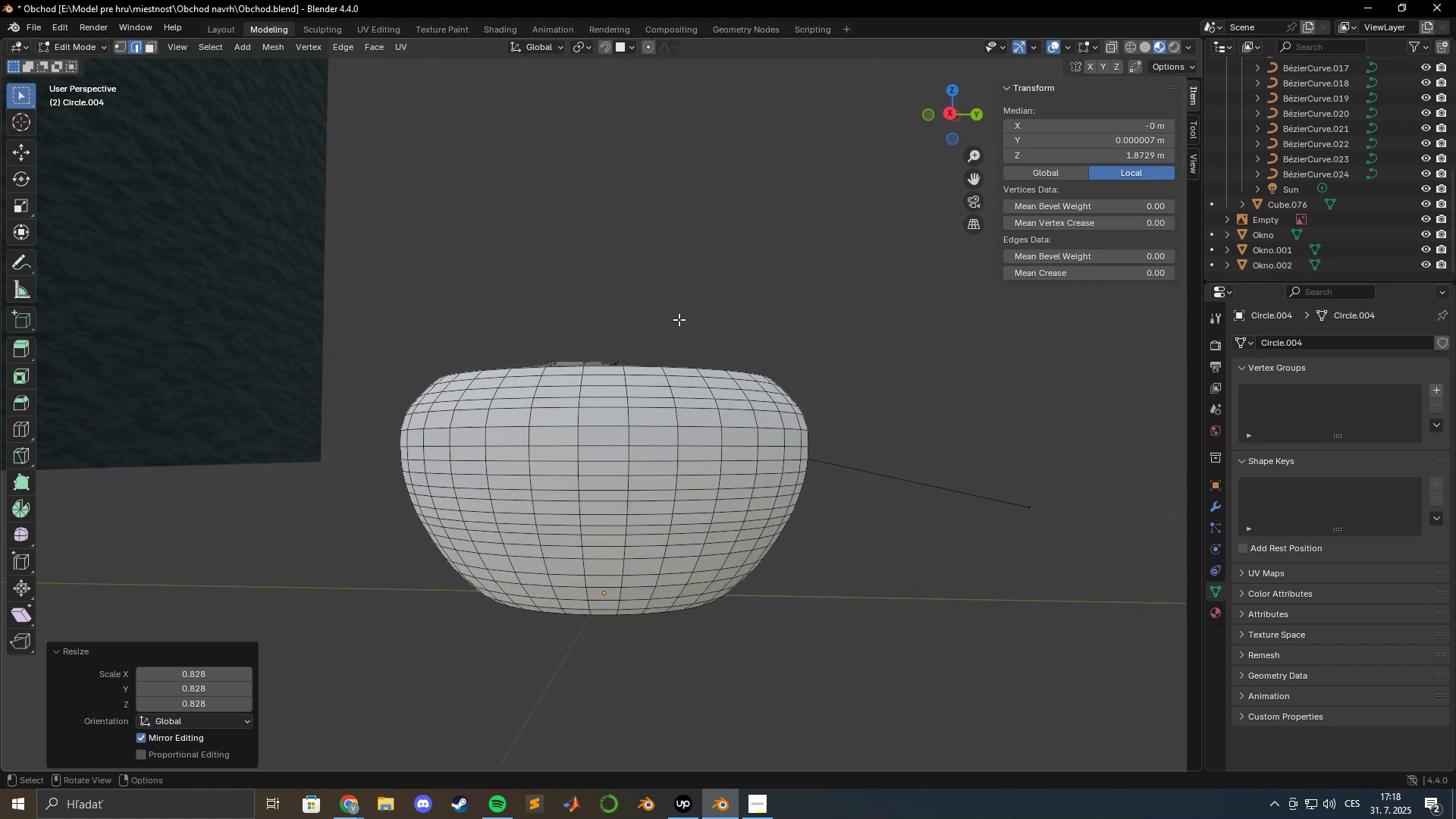 
left_click([946, 117])
 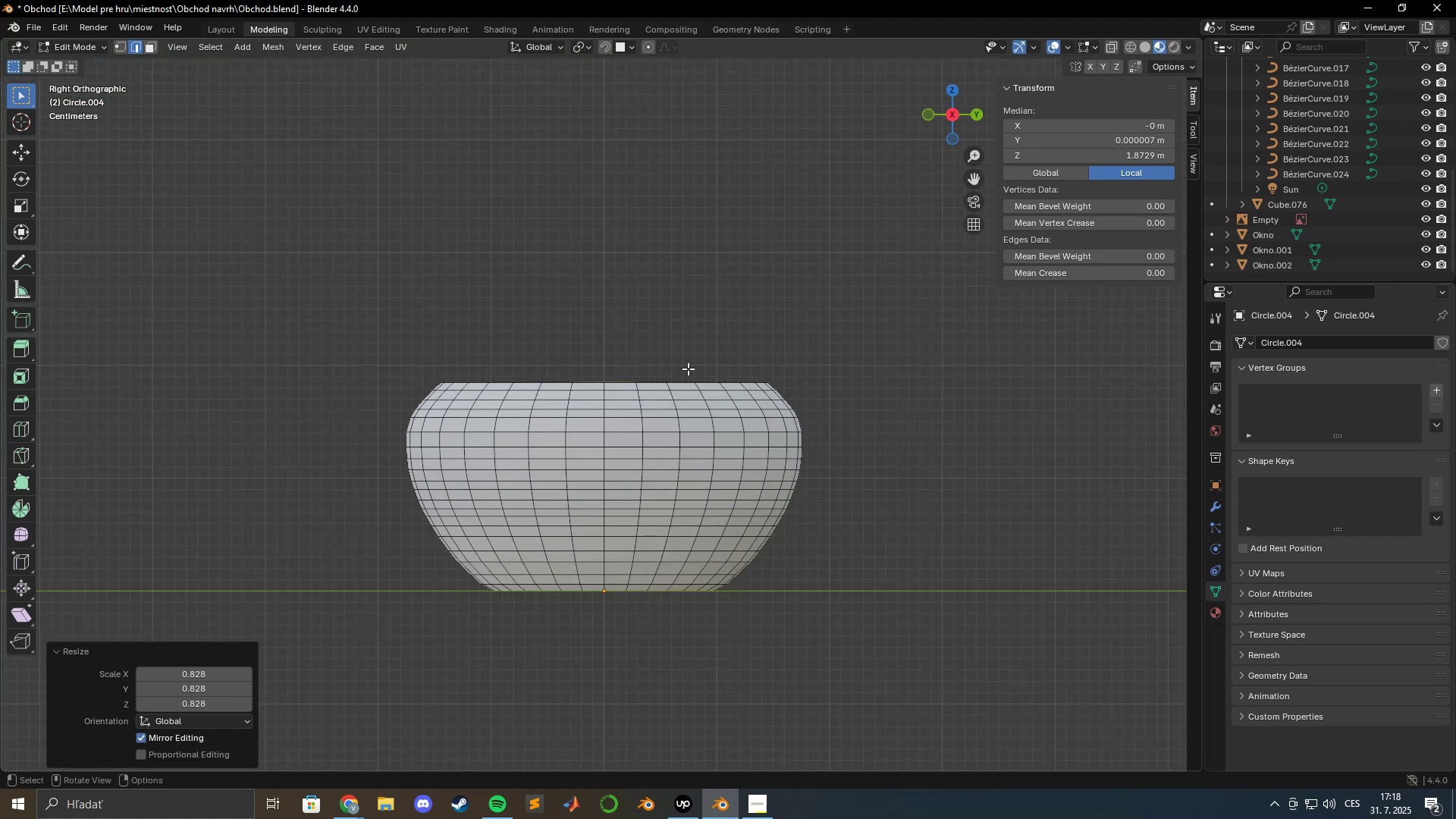 
scroll: coordinate [644, 372], scroll_direction: up, amount: 6.0
 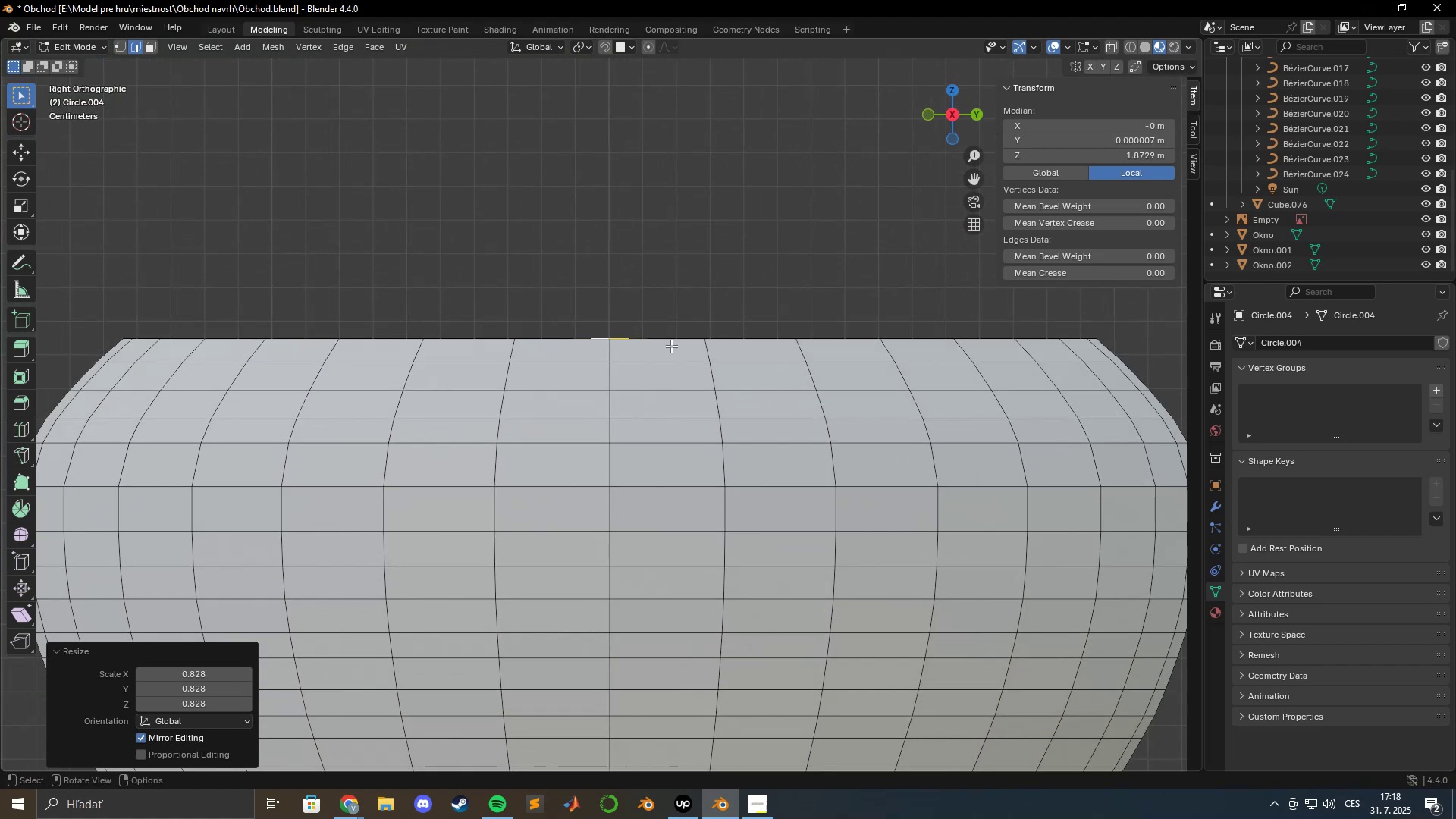 
hold_key(key=ShiftLeft, duration=0.65)
 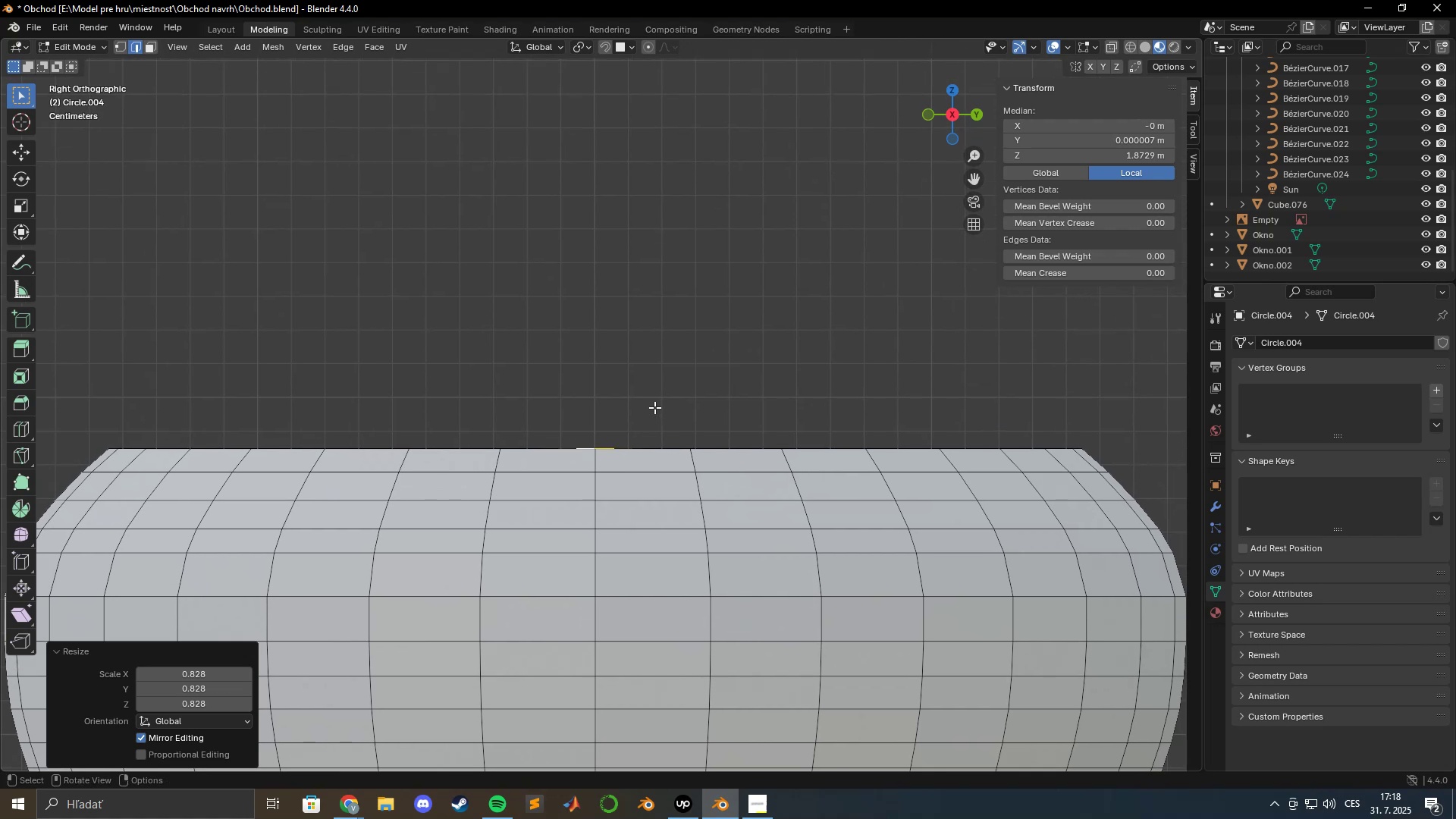 
key(E)
 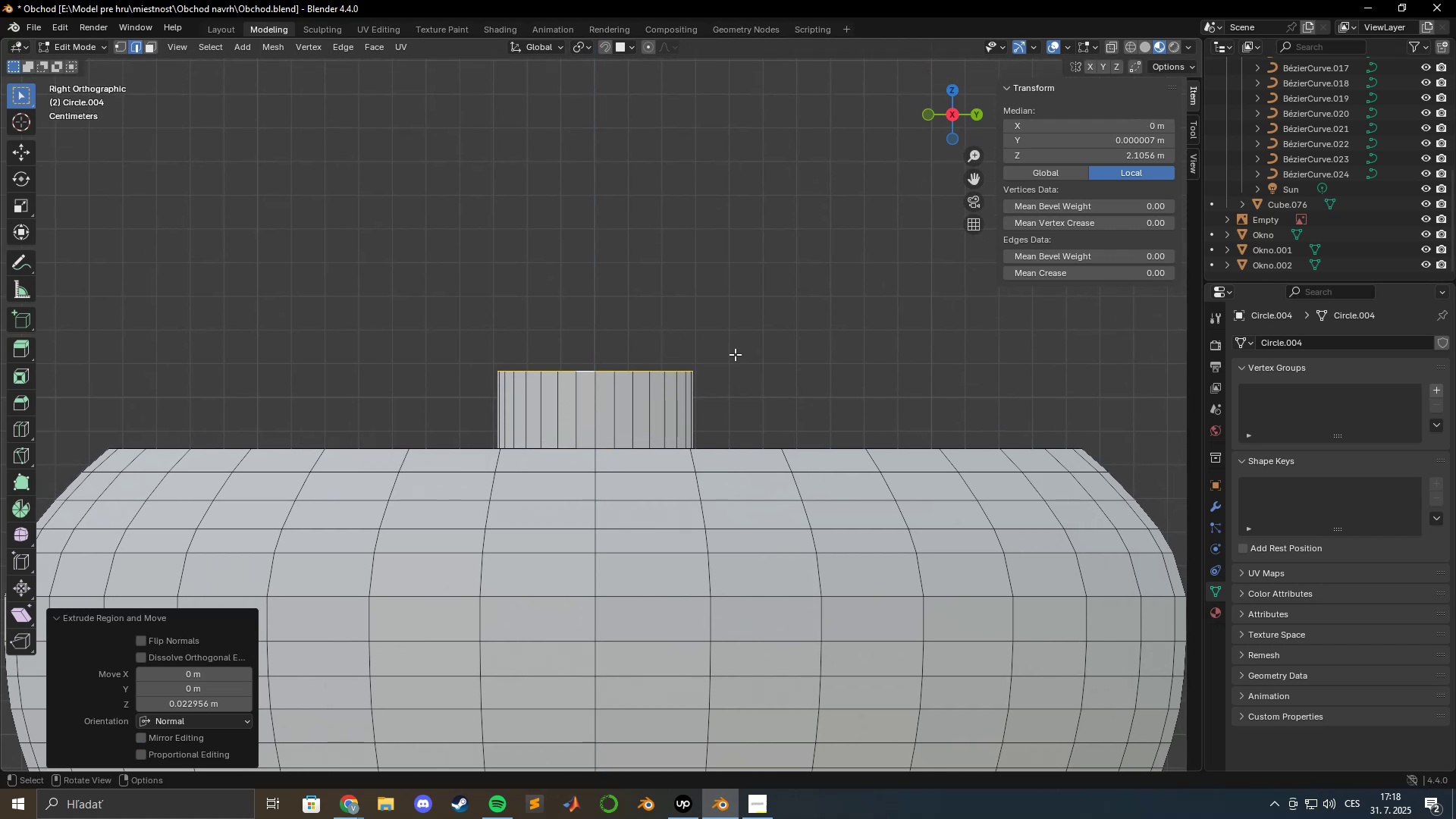 
key(E)
 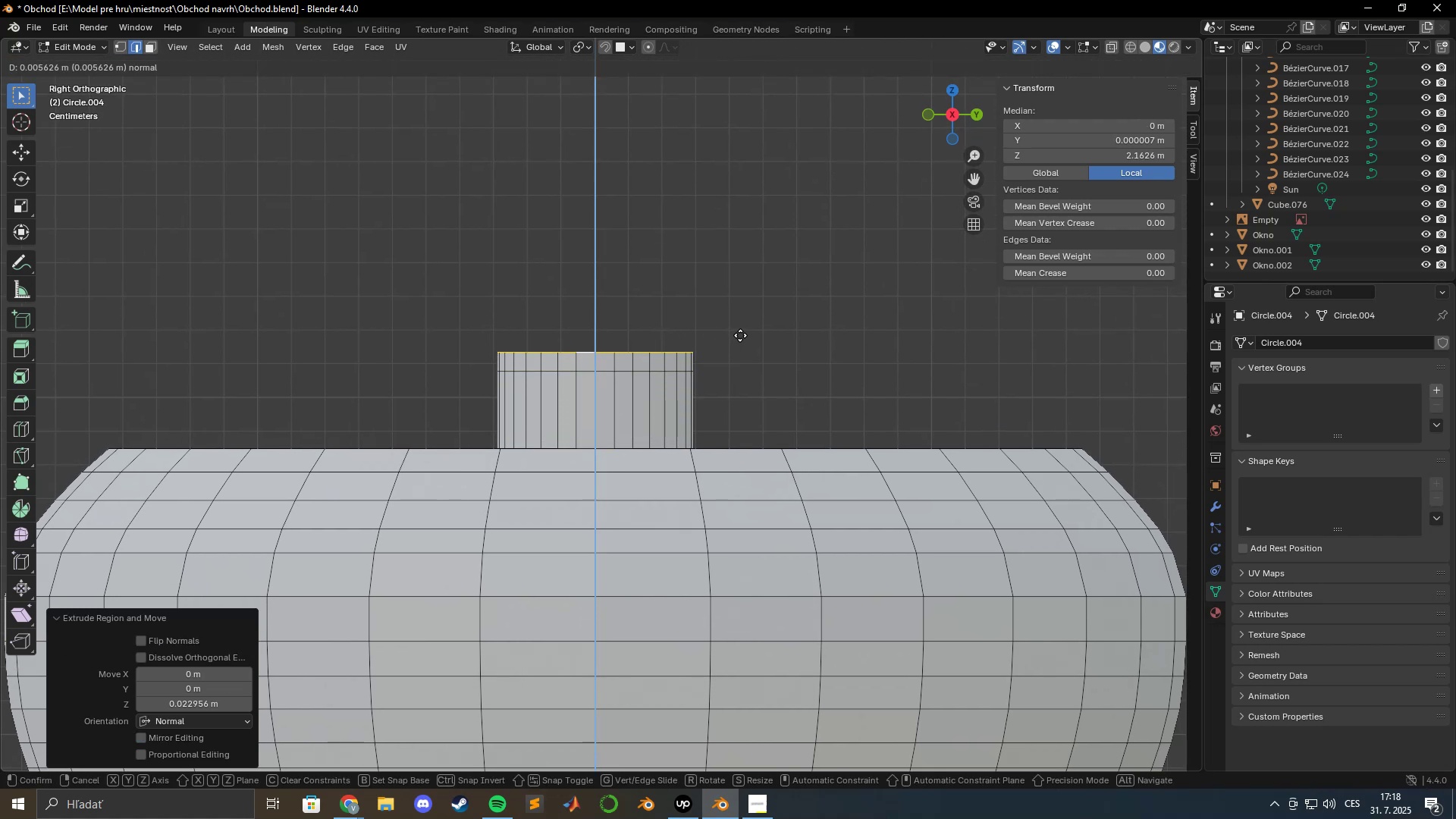 
left_click([740, 335])
 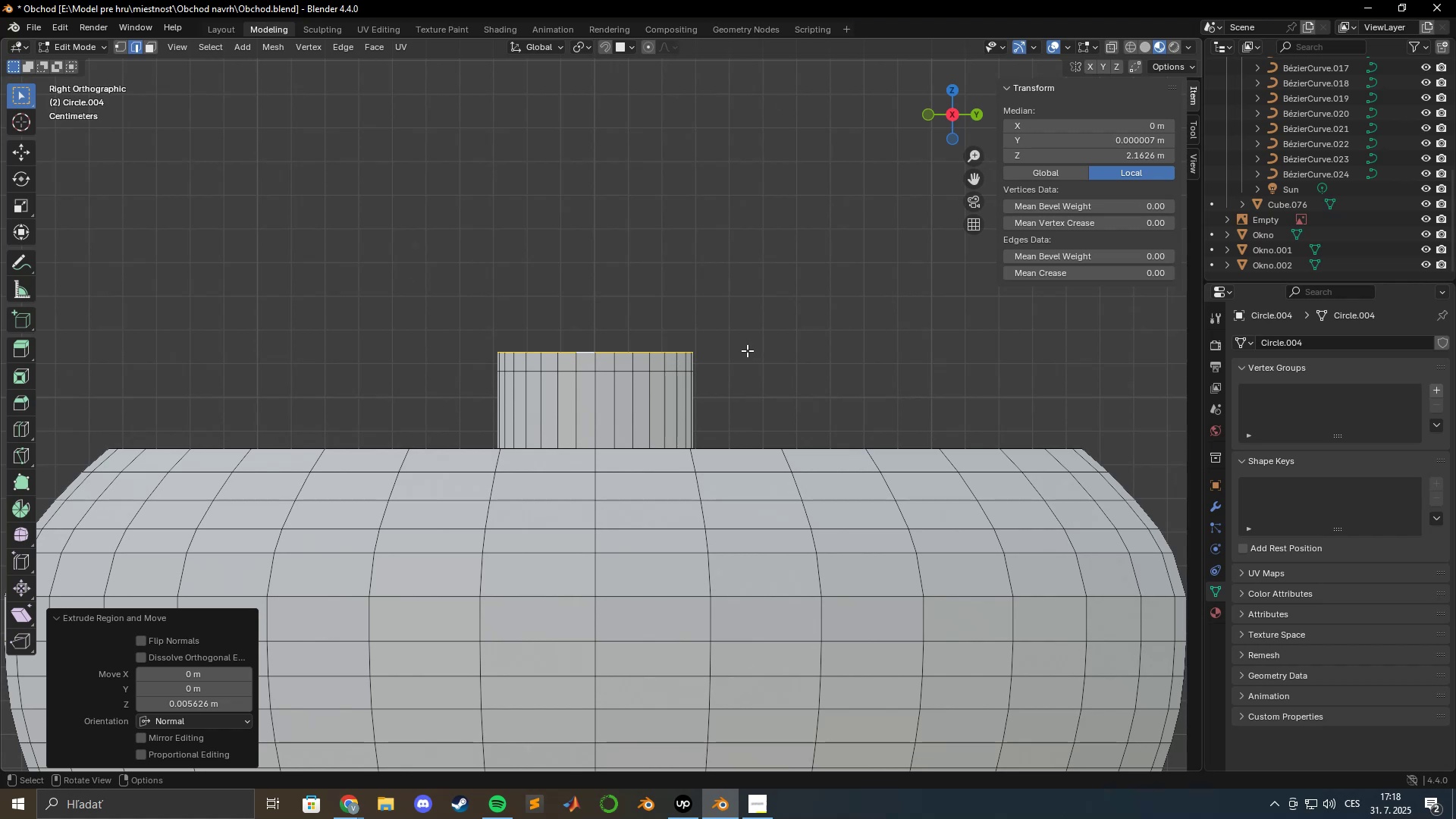 
wait(5.49)
 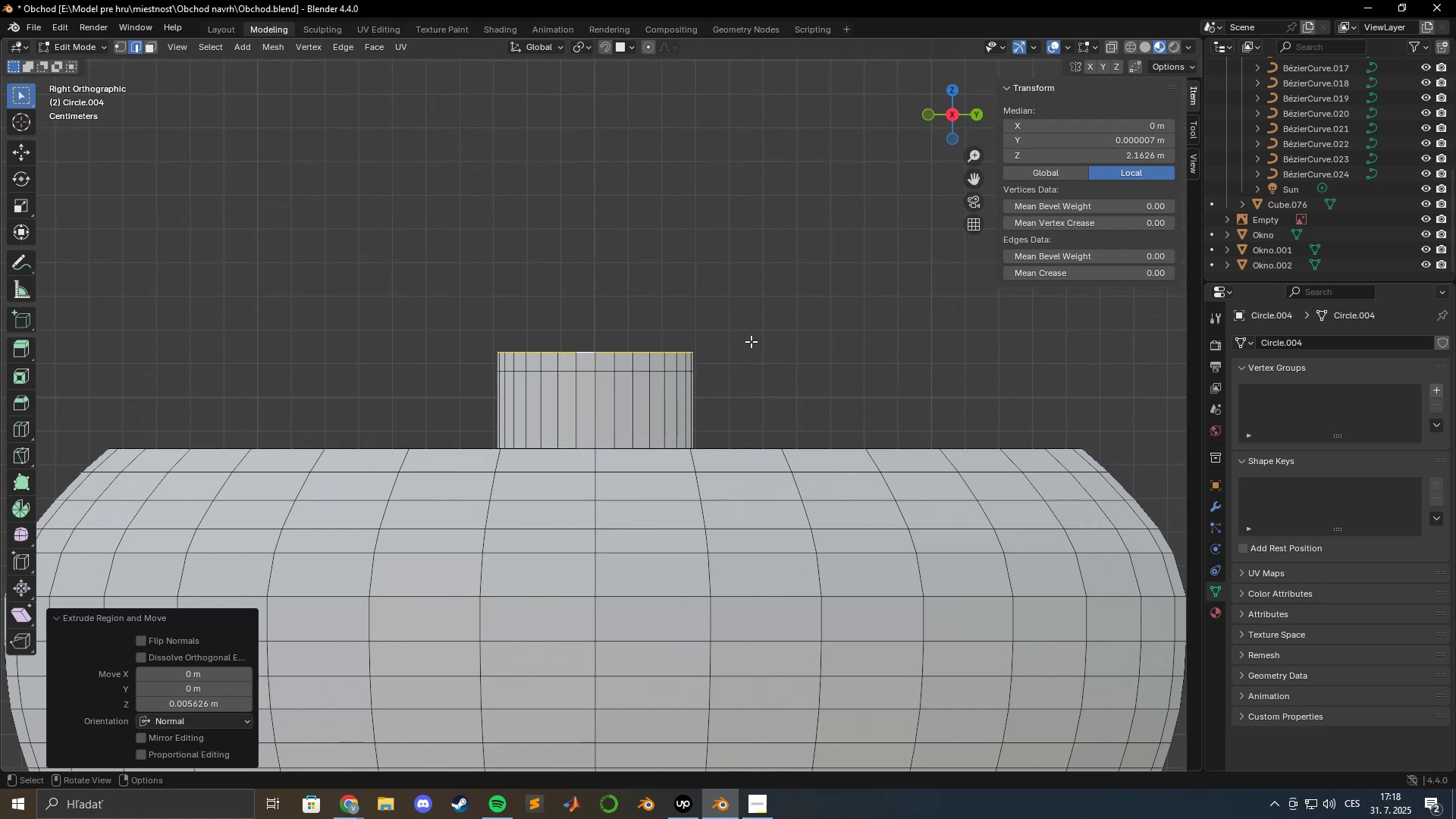 
key(Control+Z)
 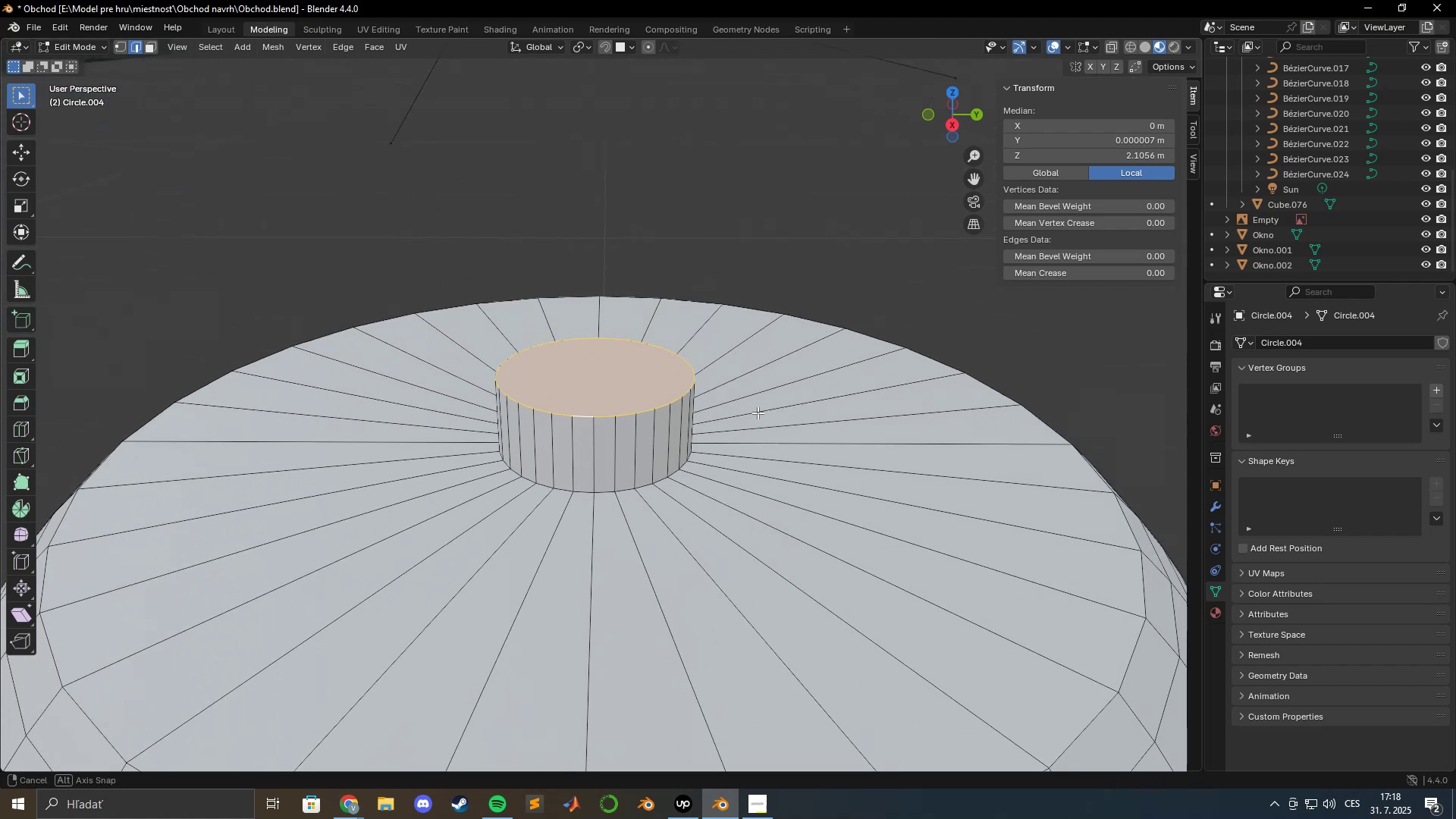 
type(esezz)
 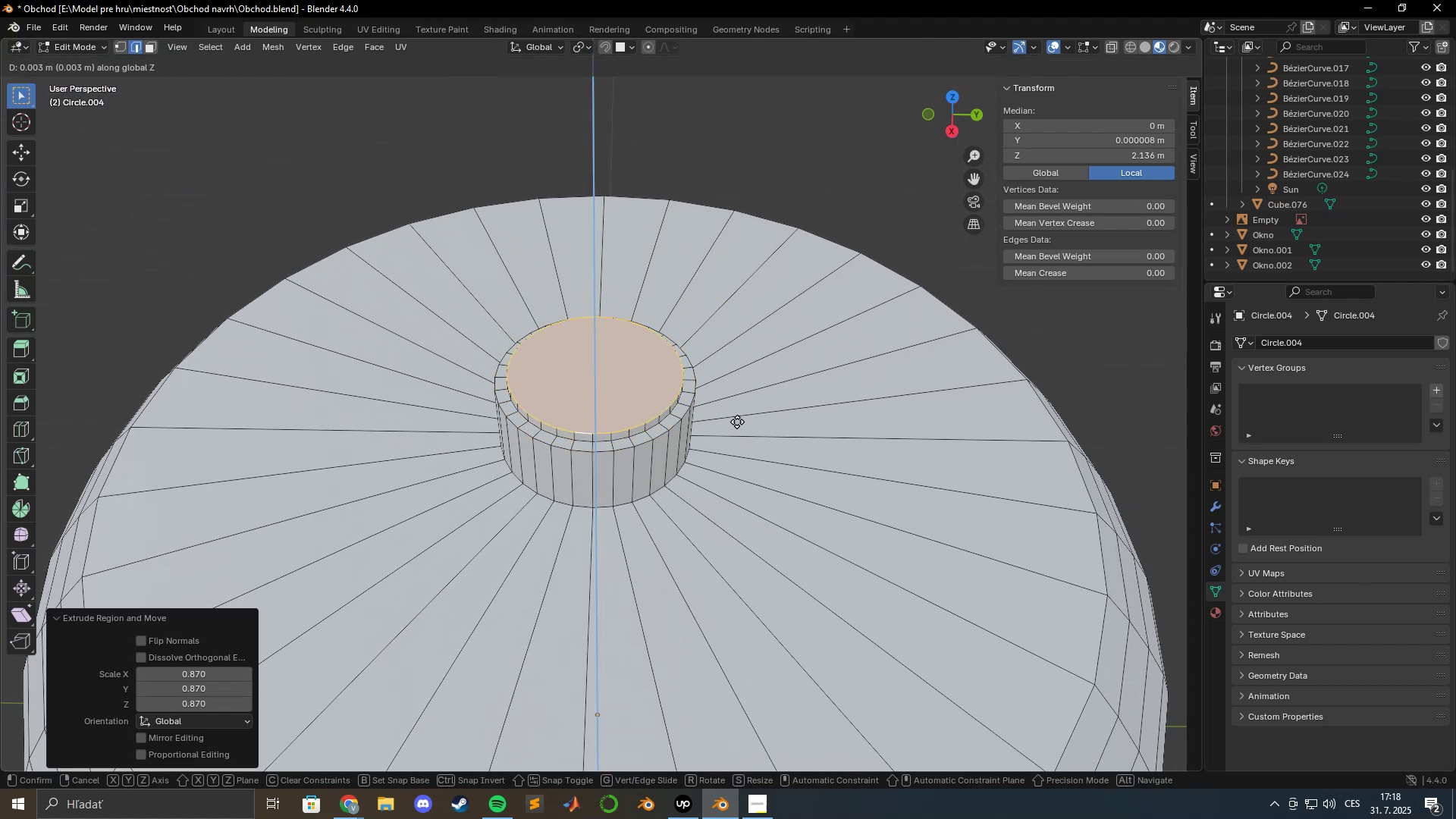 
 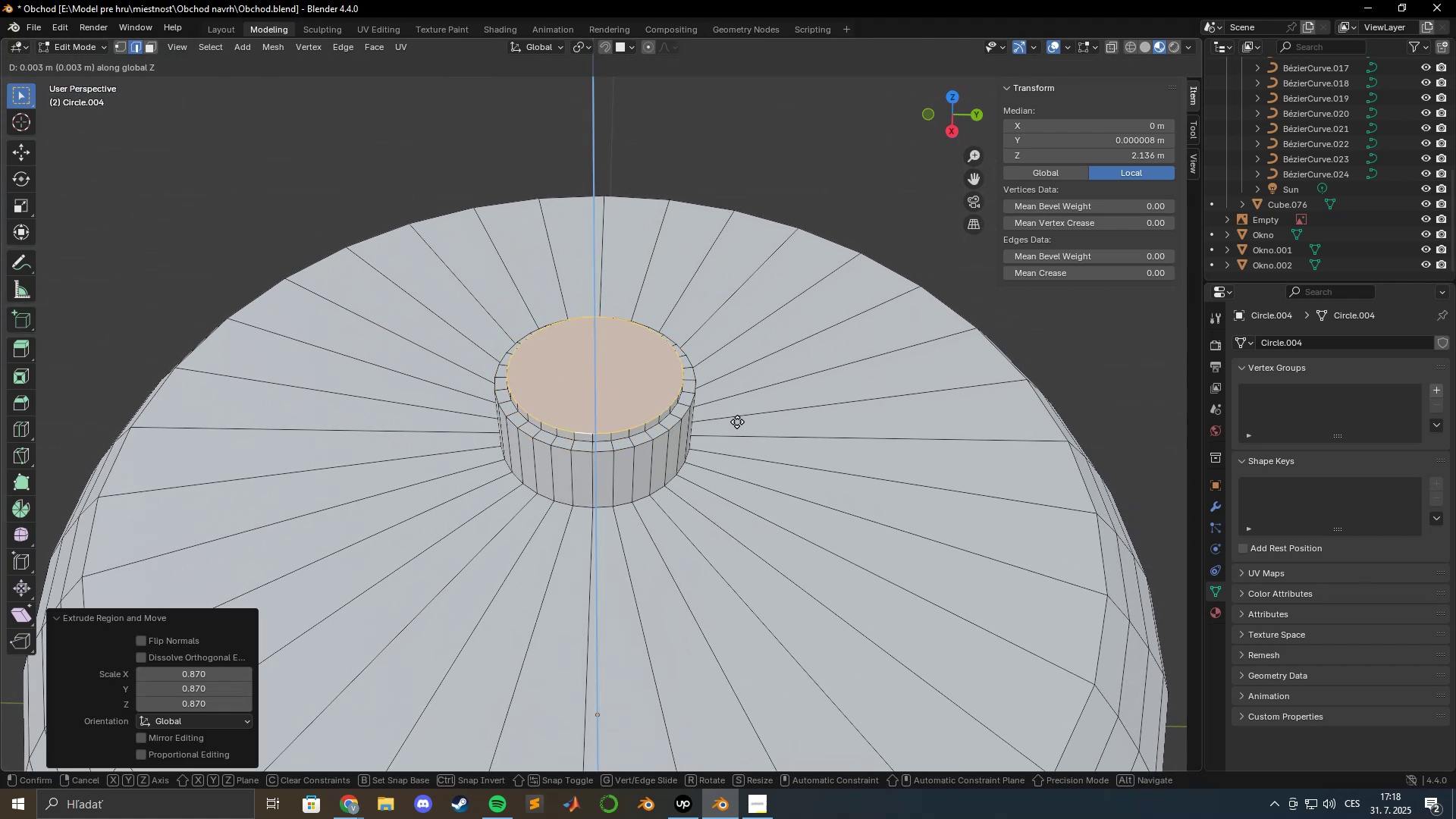 
hold_key(key=ShiftLeft, duration=0.81)
left_click([736, 410])
 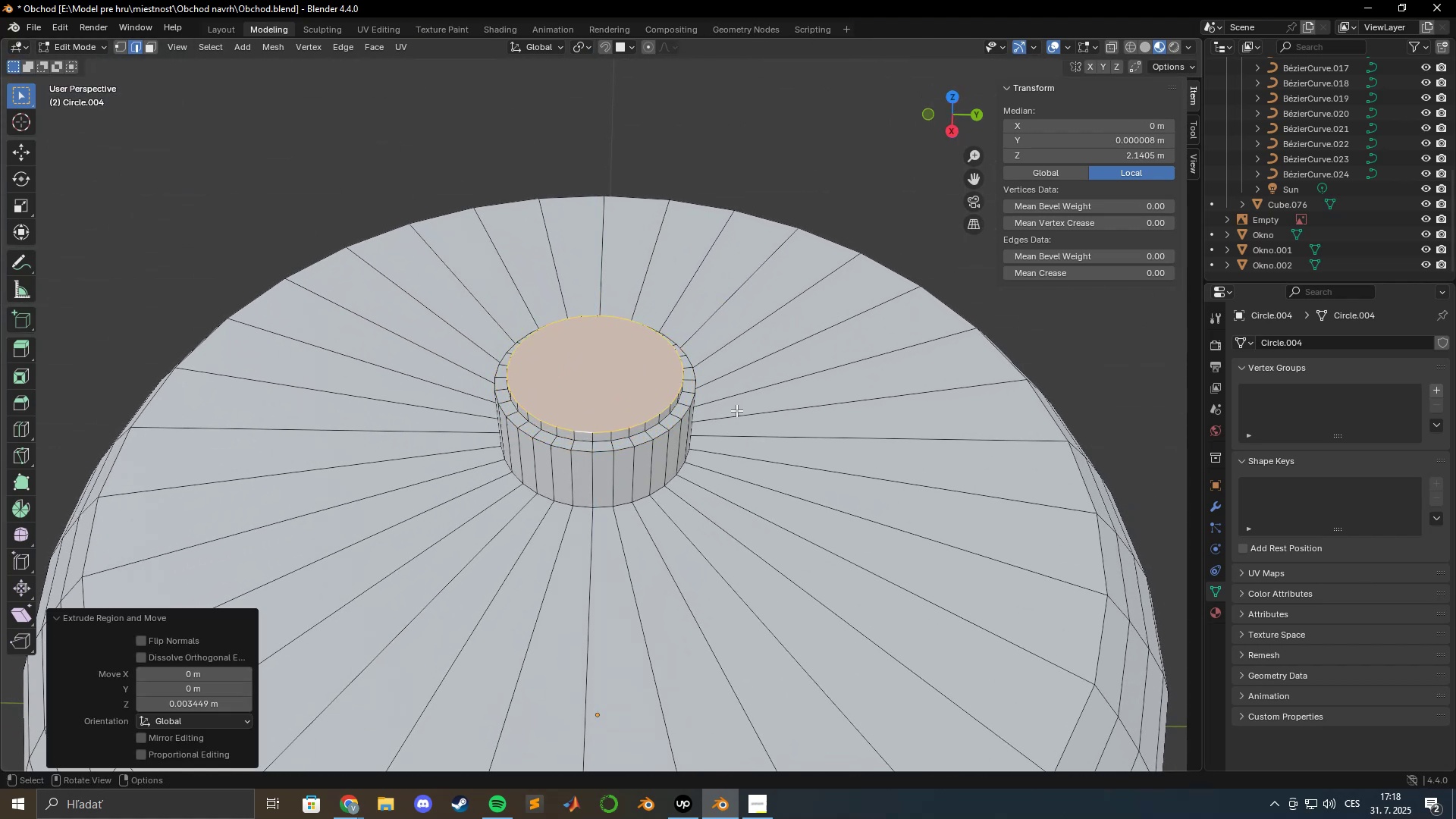 
type(es)
 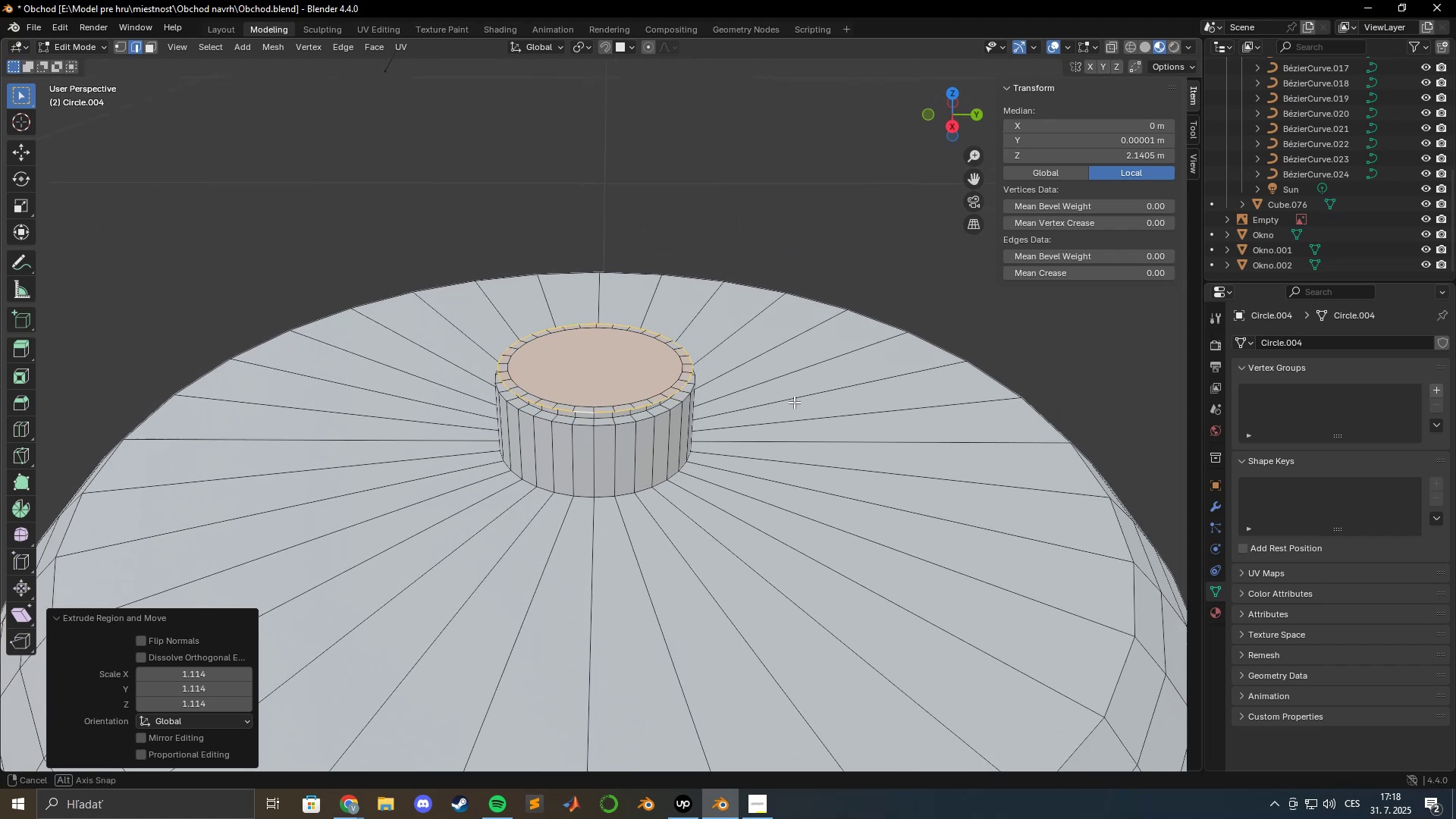 
 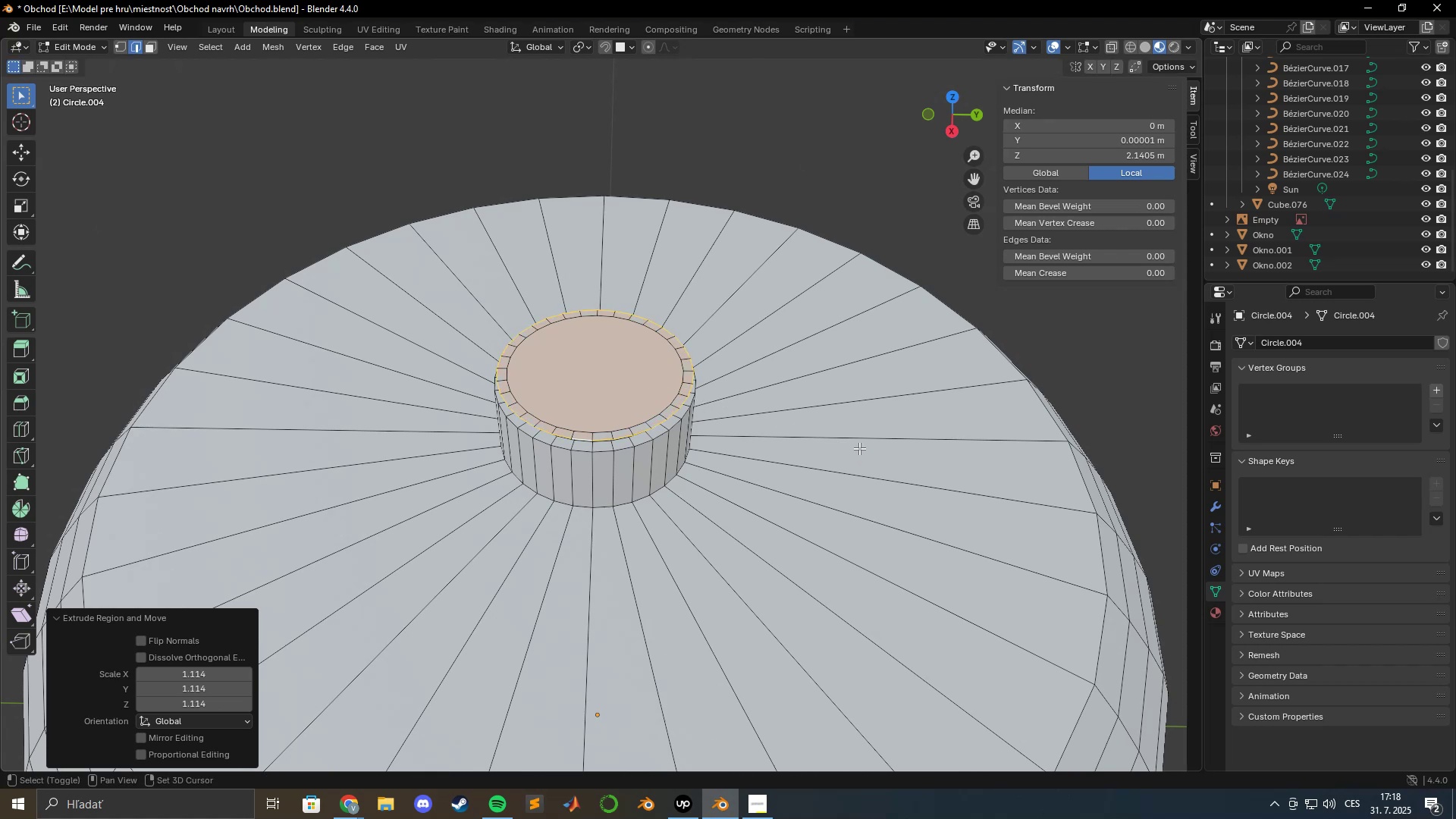 
left_click([859, 448])
 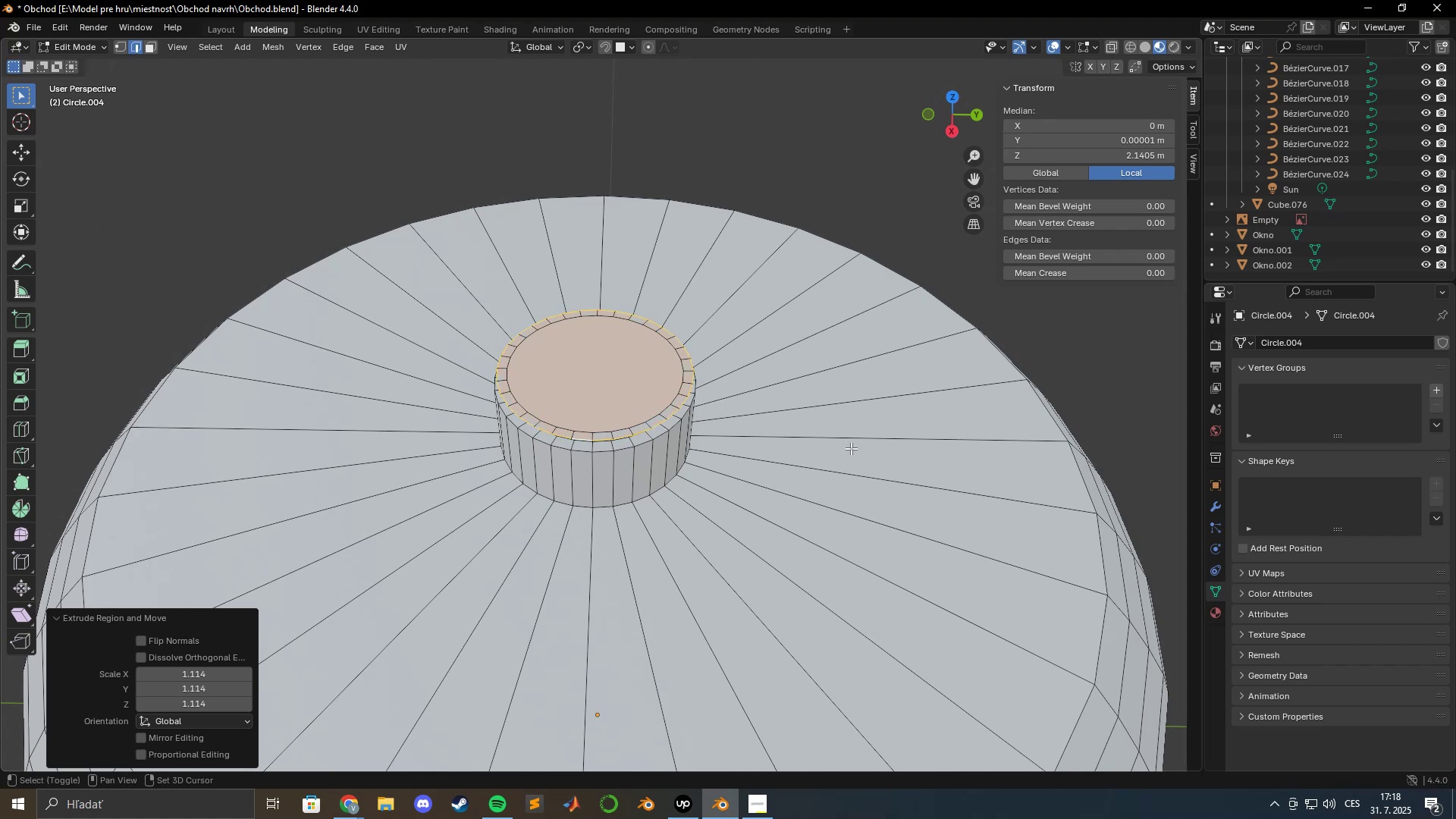 
key(Shift+ShiftLeft)
 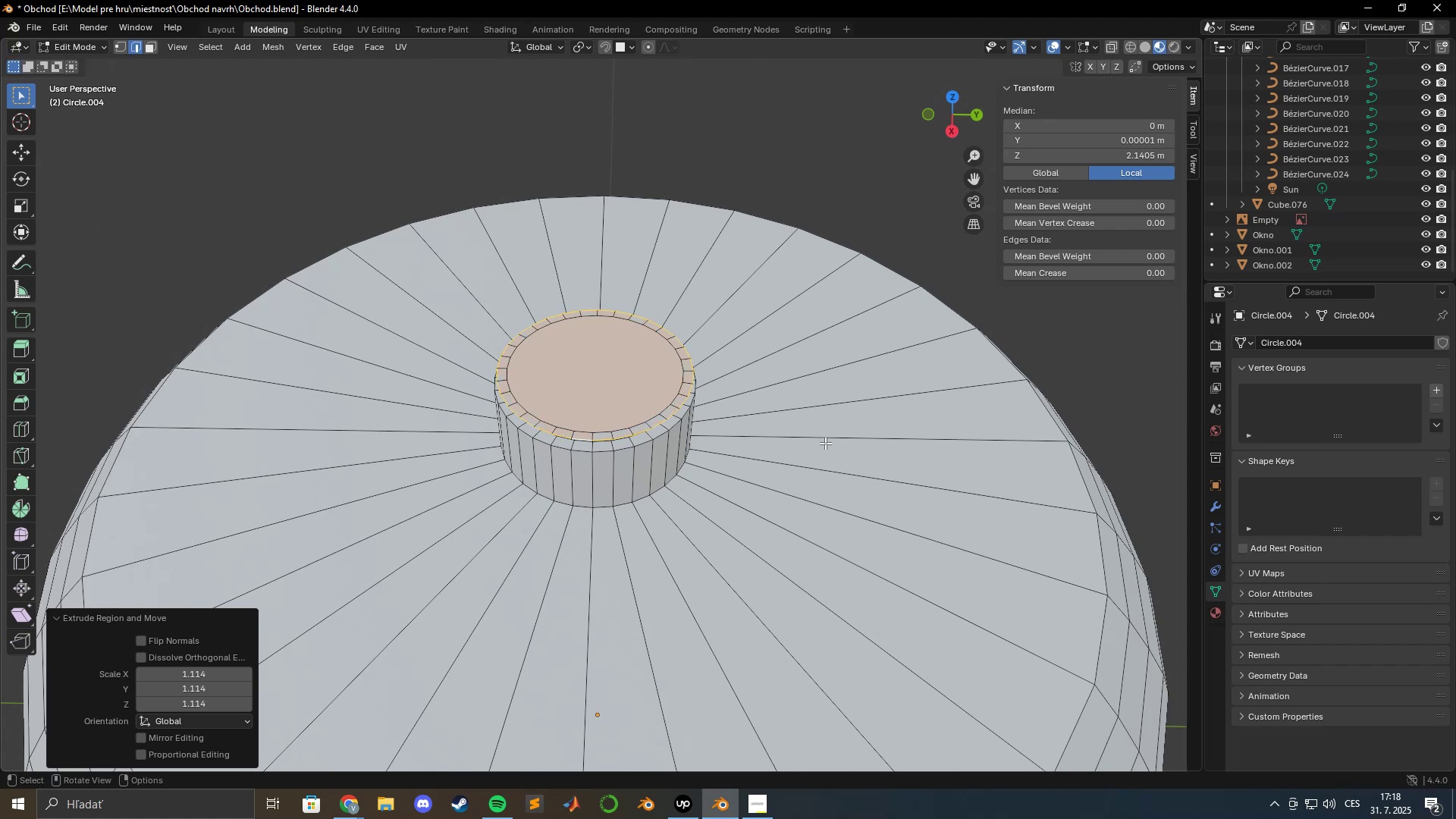 
key(Shift+ShiftLeft)
 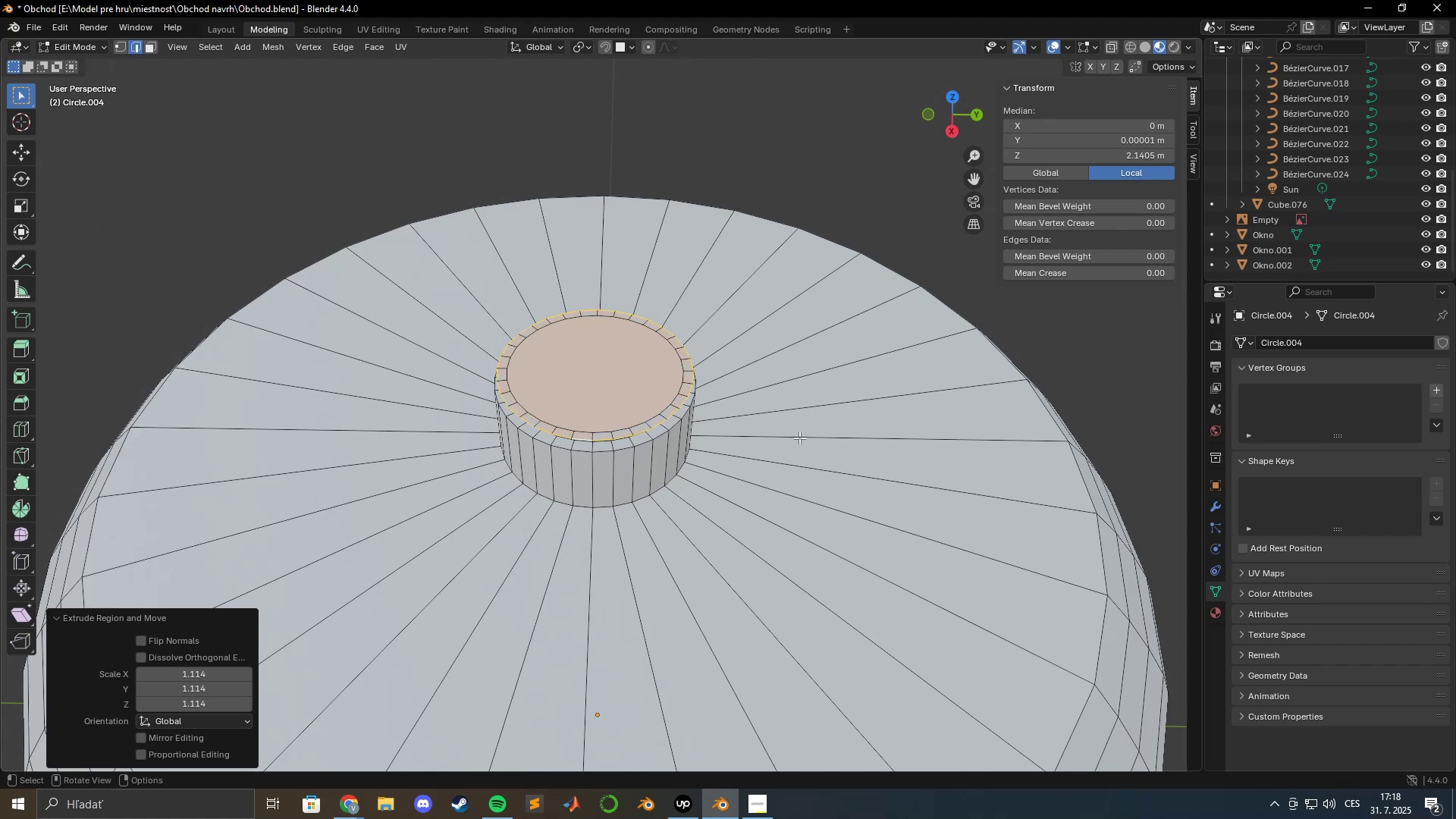 
key(Shift+ShiftLeft)
 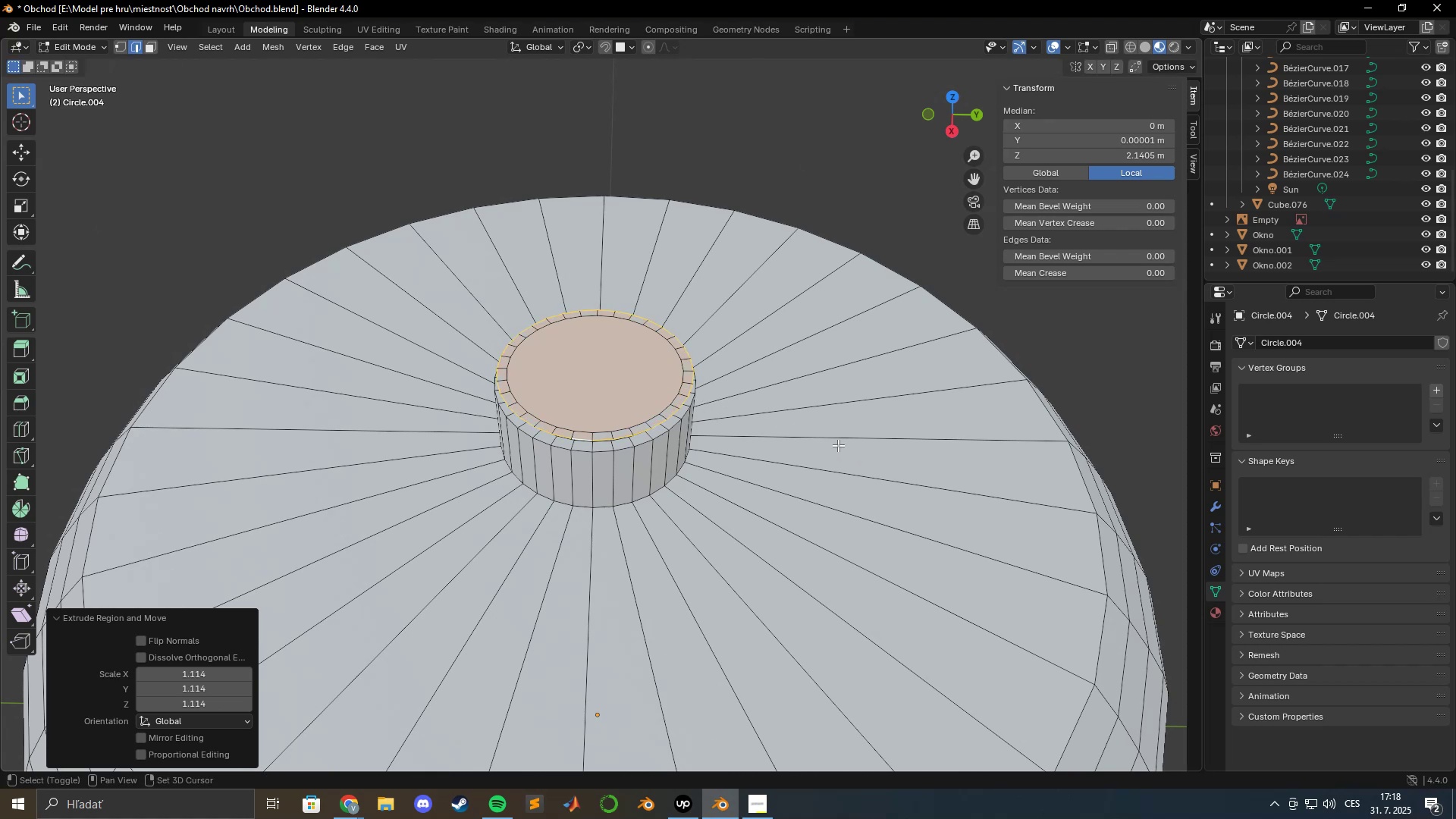 
key(Shift+ShiftLeft)
 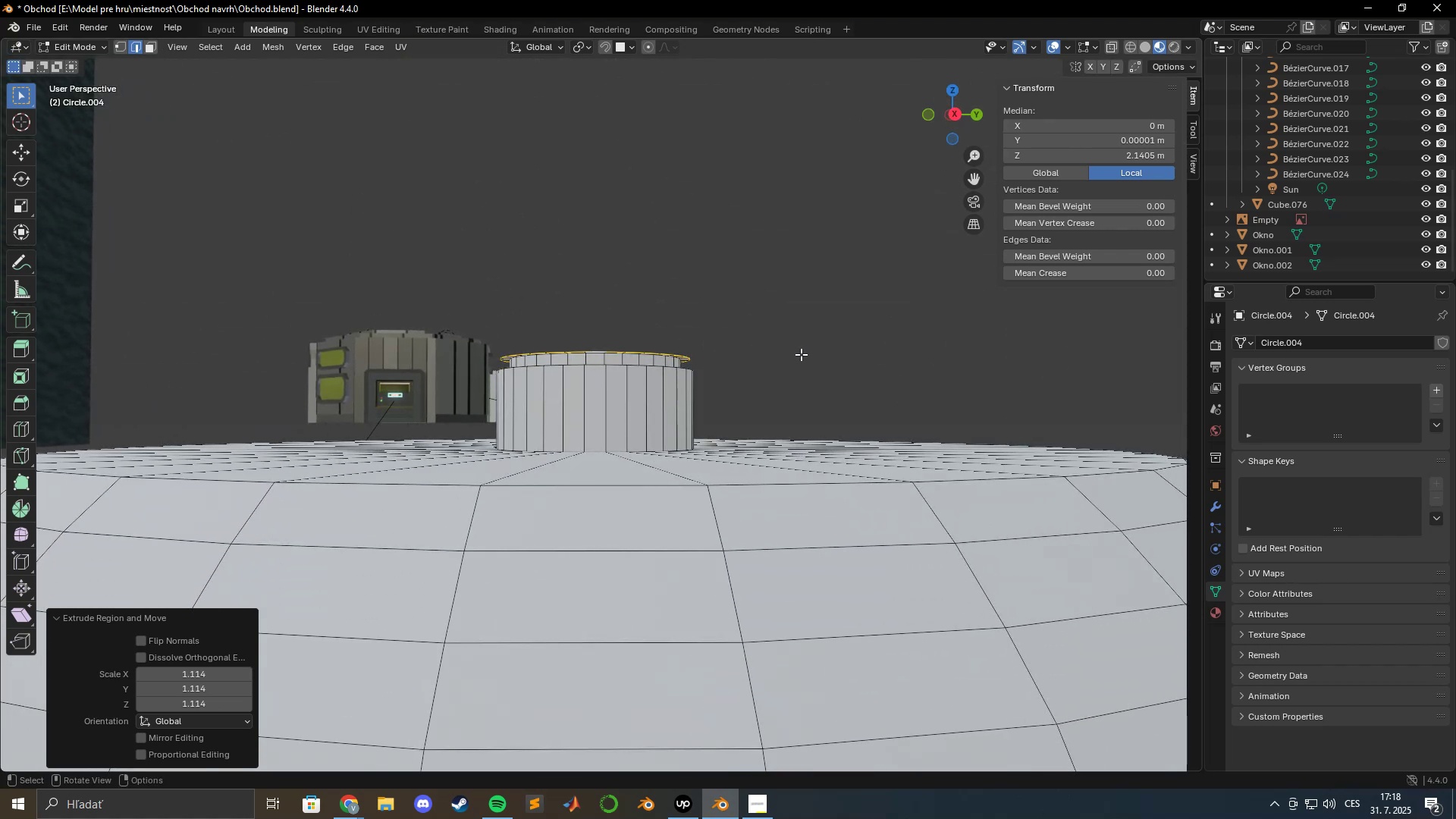 
key(Numpad7)
 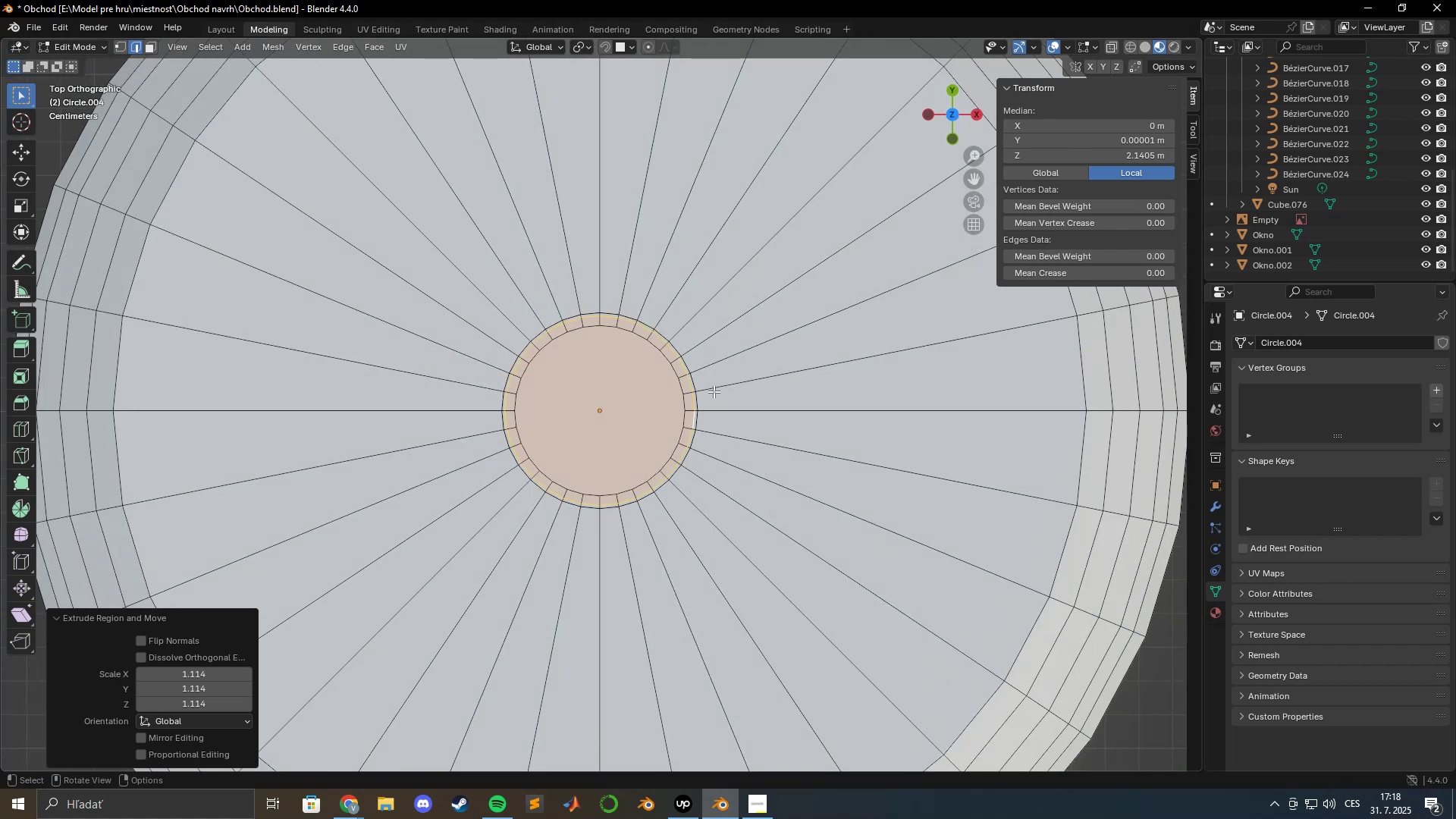 
key(S)
 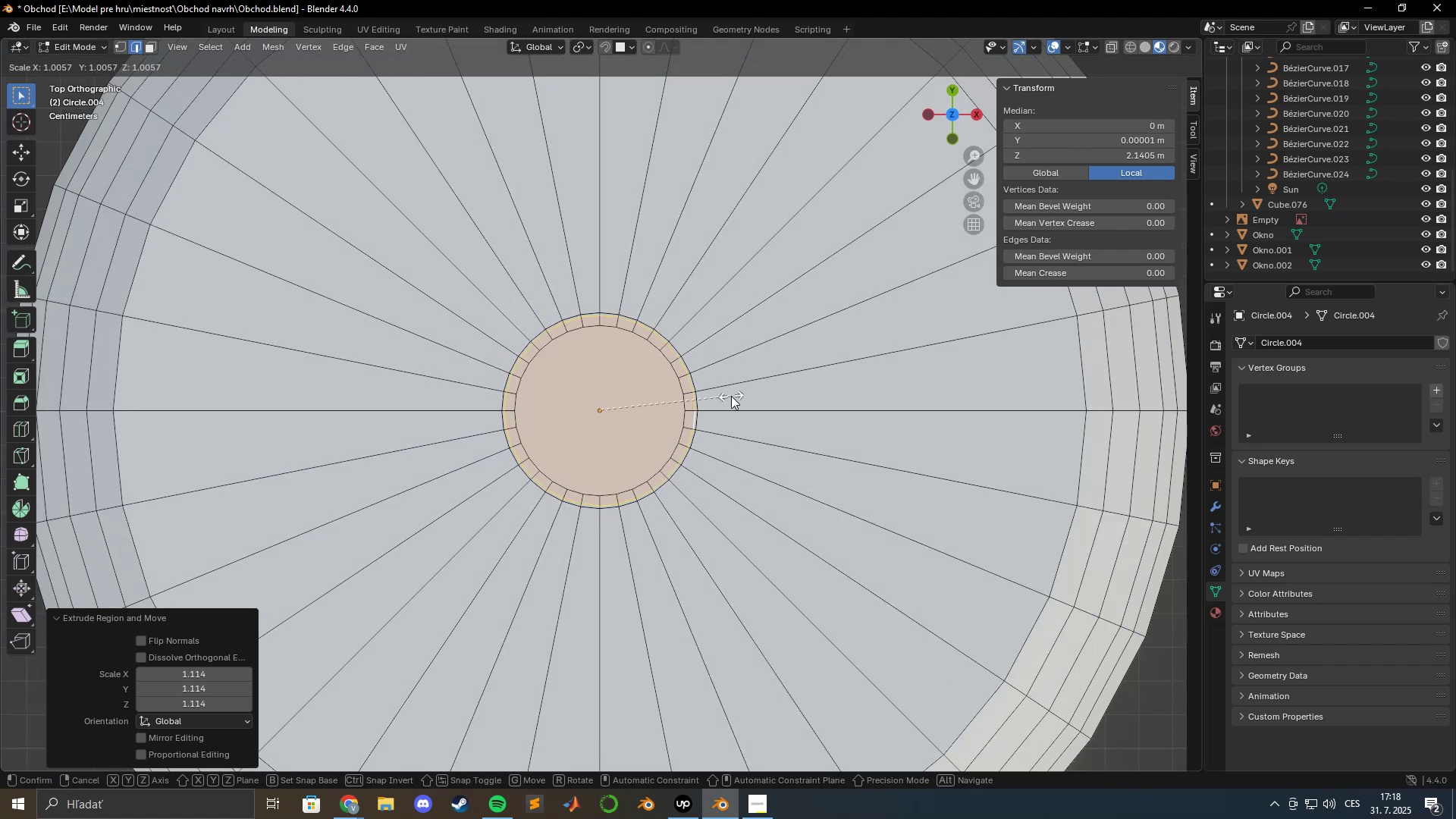 
hold_key(key=ShiftLeft, duration=1.53)
 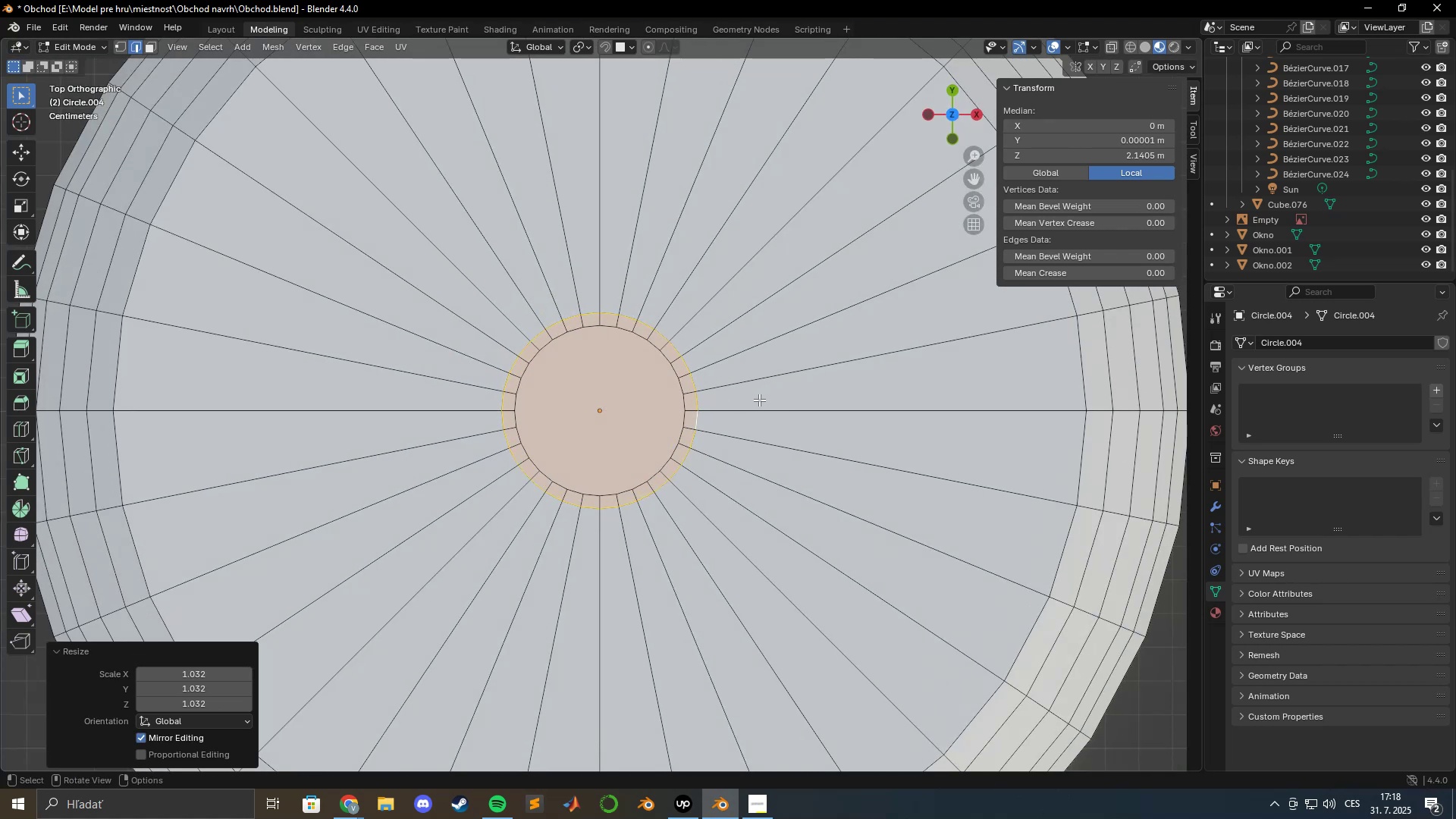 
hold_key(key=ShiftLeft, duration=0.46)
left_click([767, 400])
 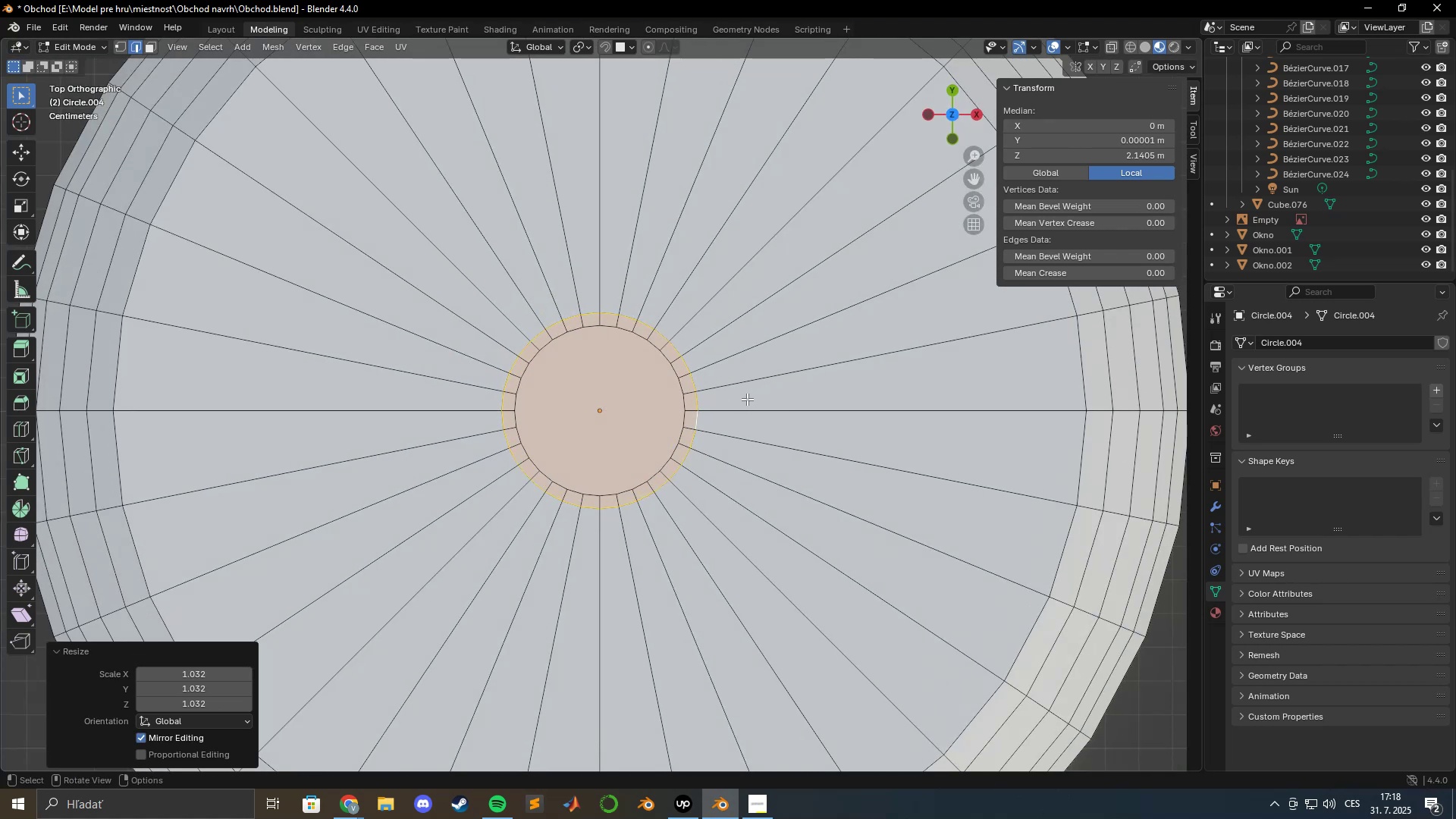 
scroll: coordinate [728, 397], scroll_direction: up, amount: 4.0
 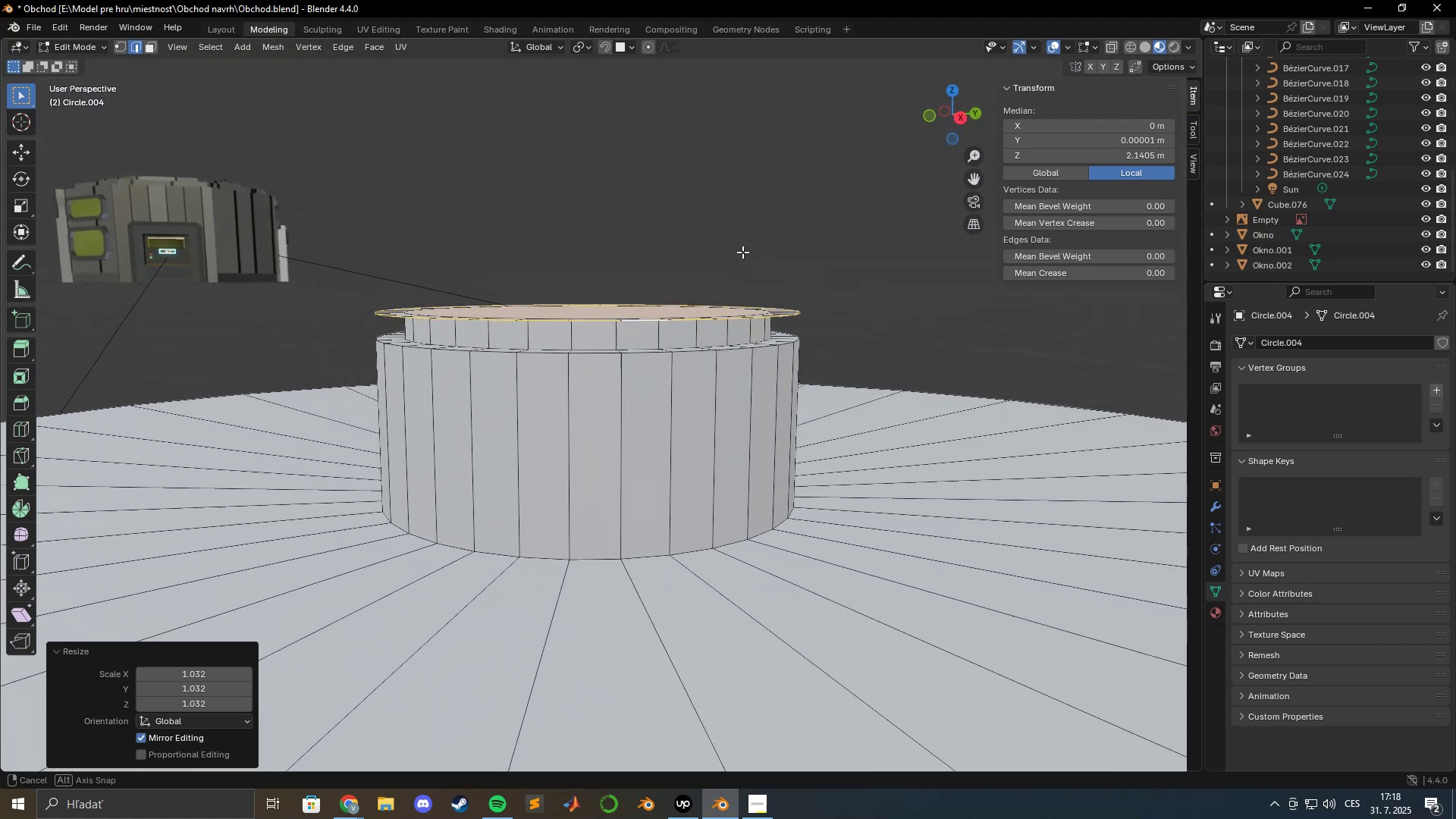 
wait(7.28)
 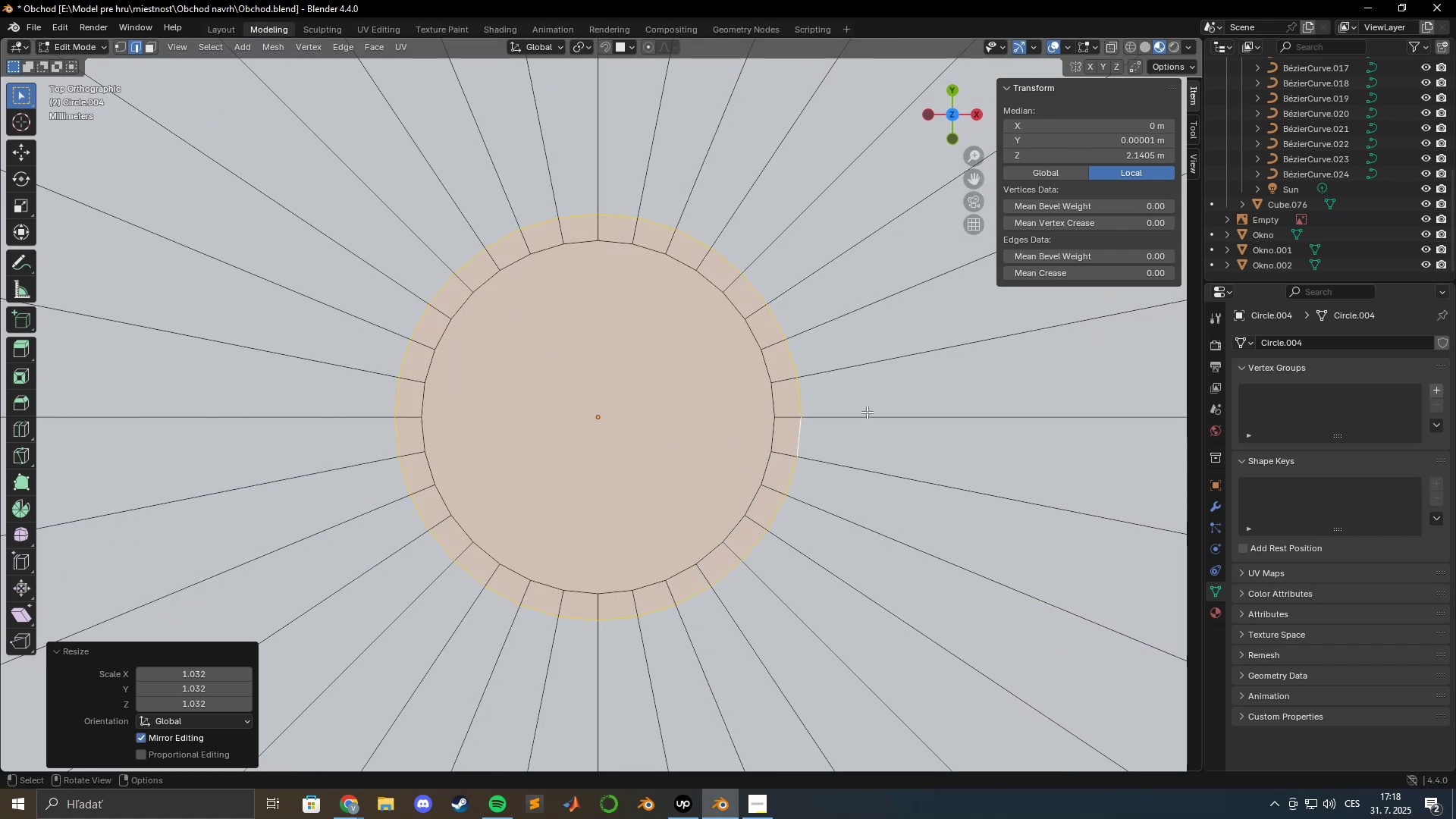 
type(ezz)
 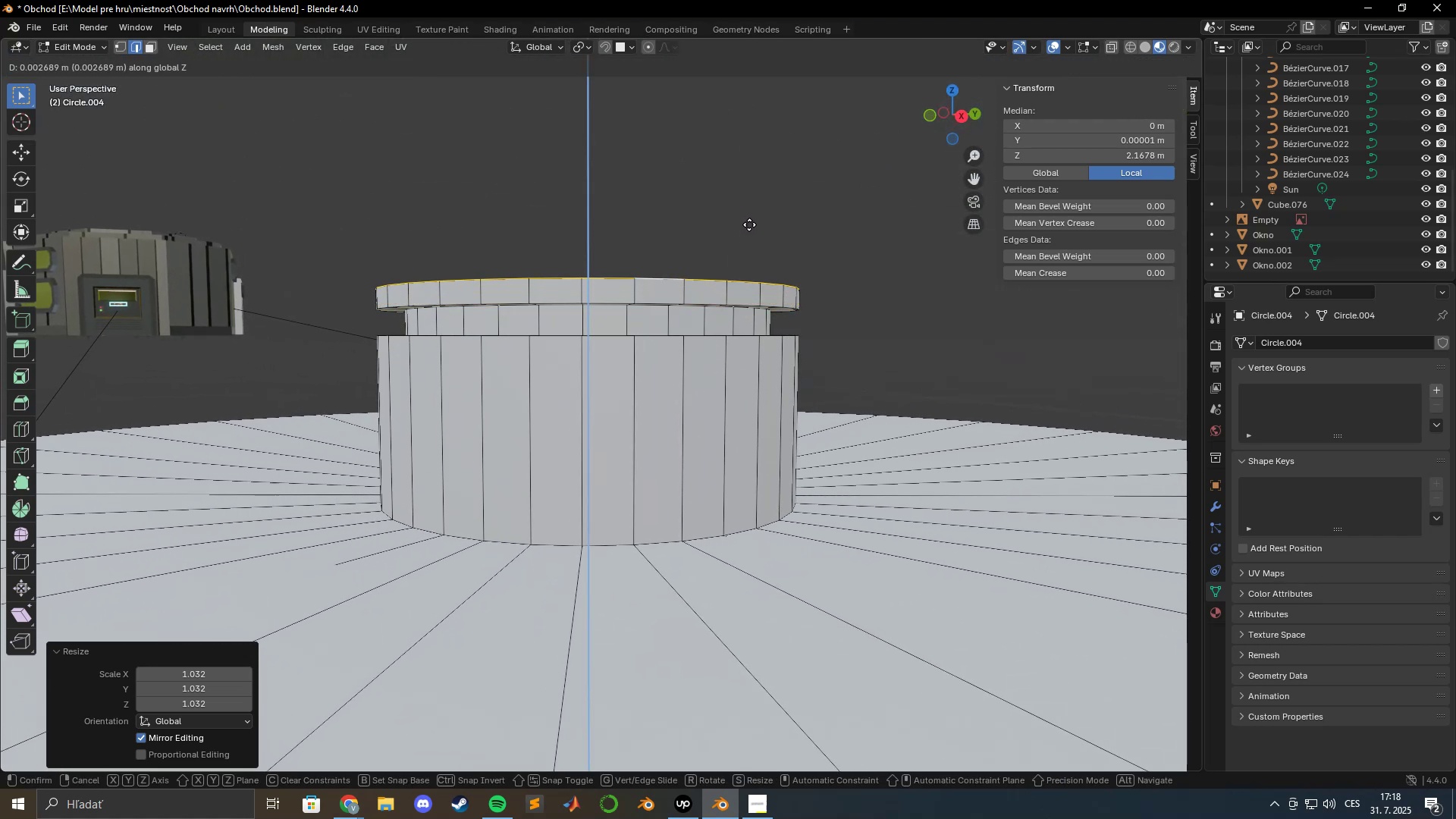 
hold_key(key=ShiftLeft, duration=1.39)
left_click([750, 211])
 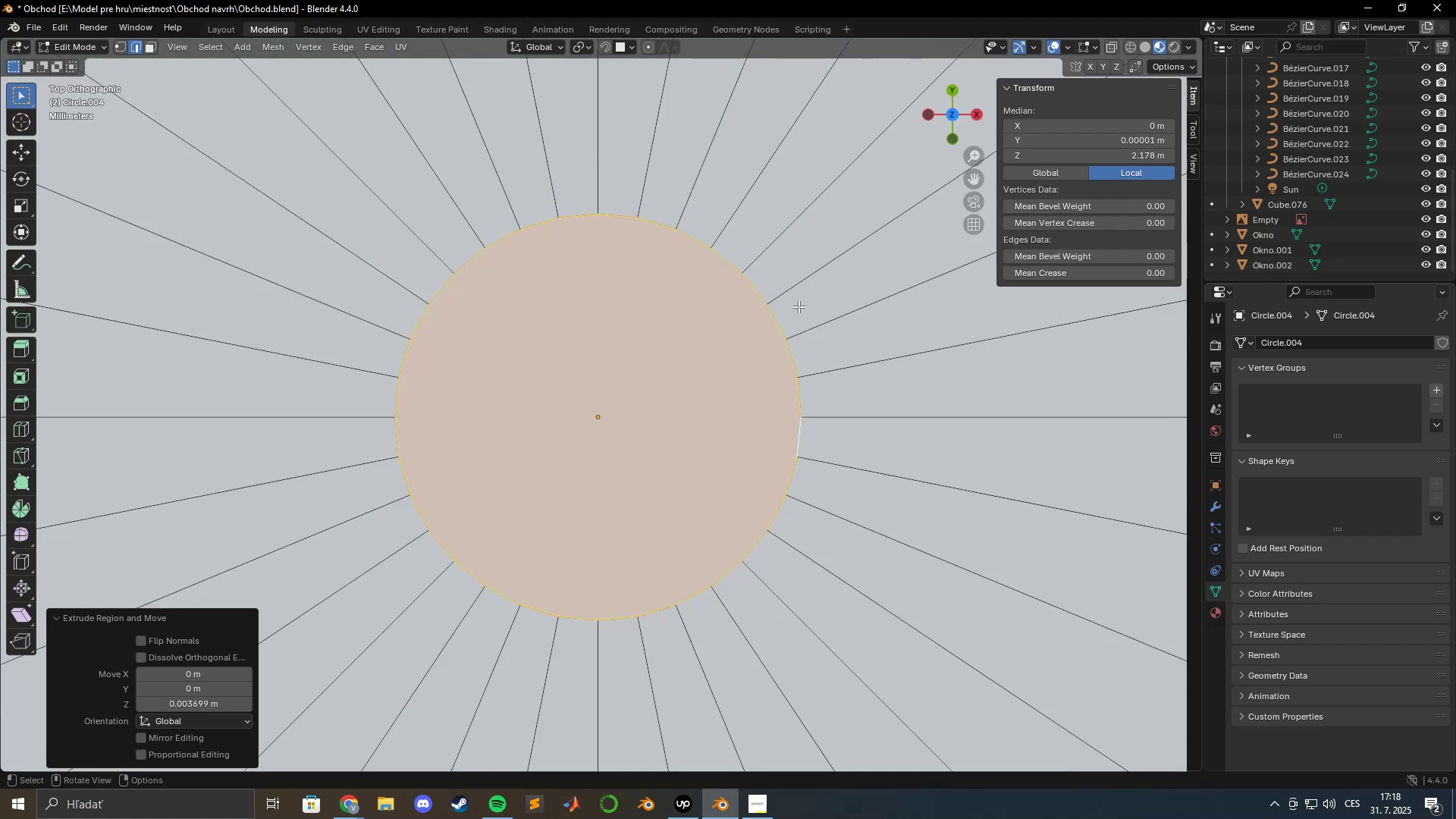 
wait(6.04)
 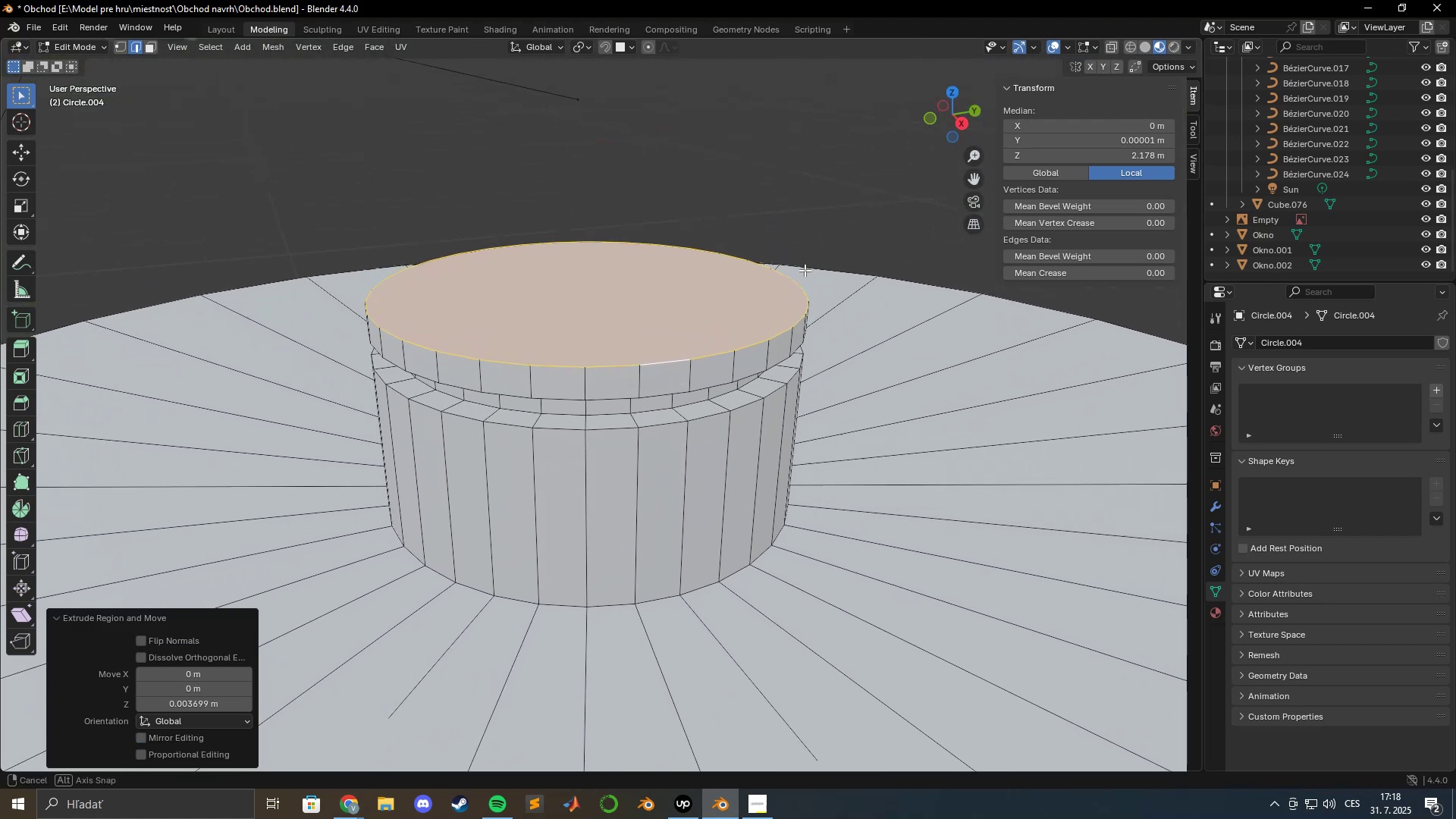 
type(es)
 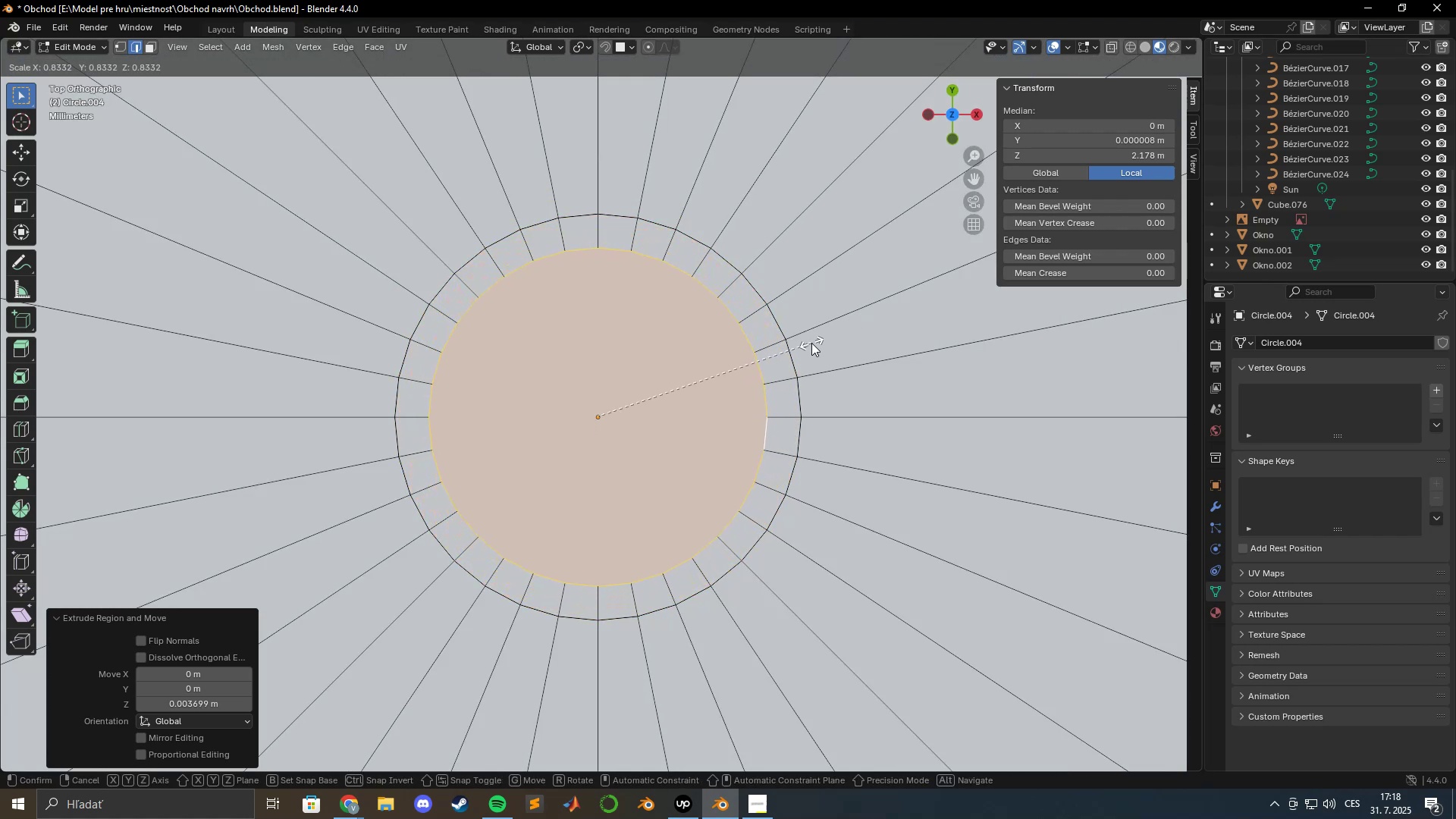 
hold_key(key=ShiftLeft, duration=1.5)
 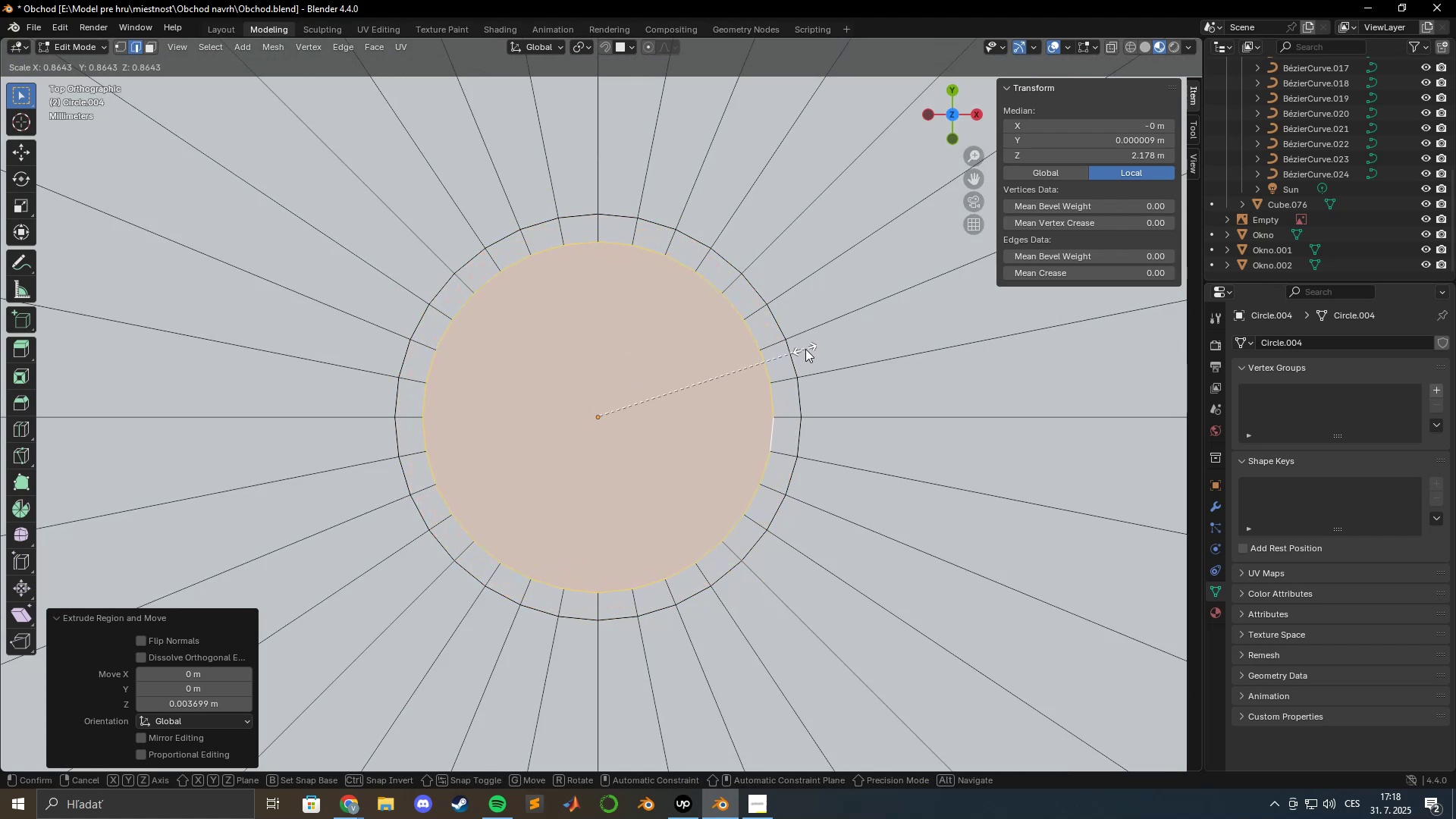 
hold_key(key=ShiftLeft, duration=1.51)
 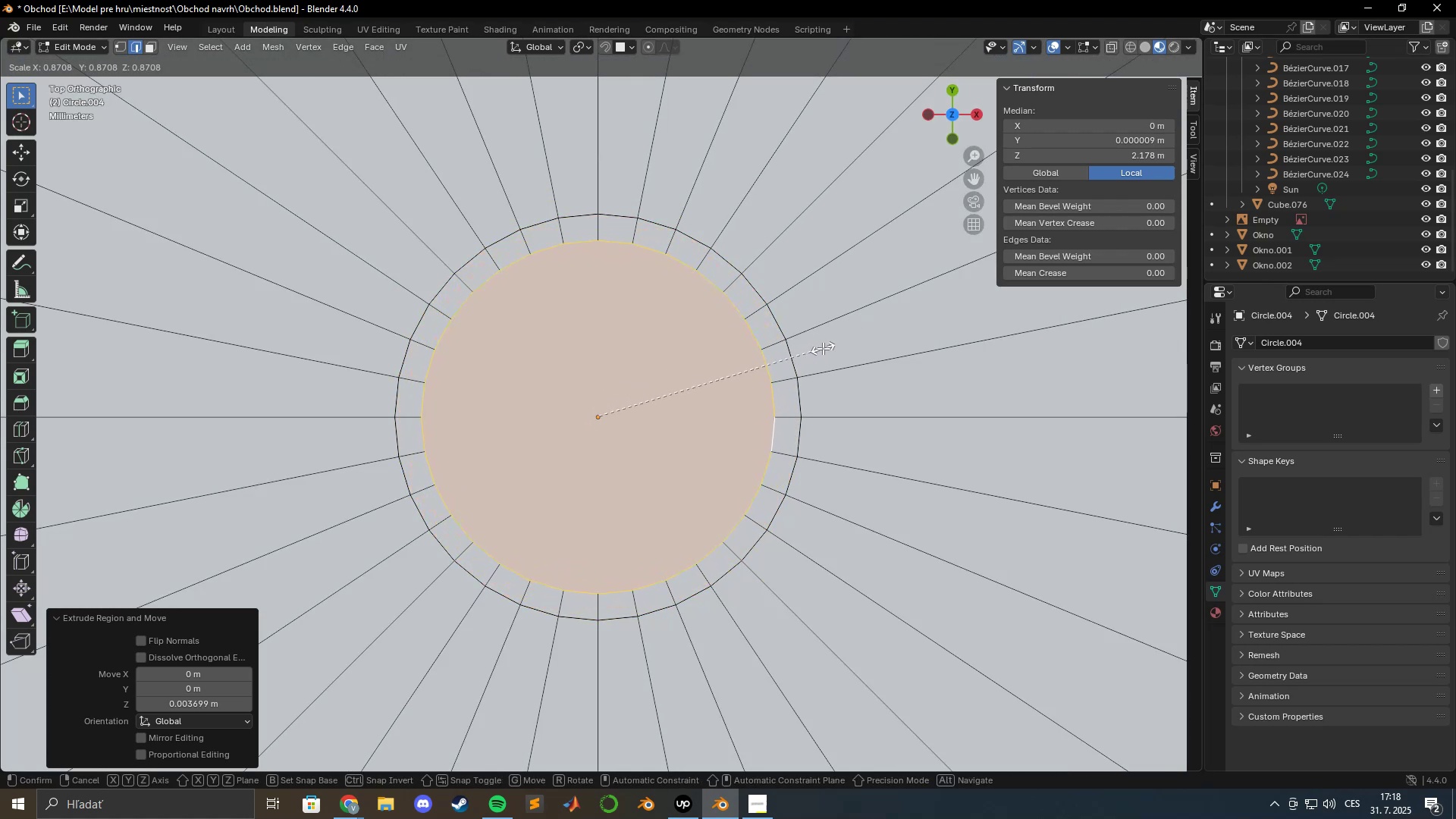 
hold_key(key=ShiftLeft, duration=0.74)
left_click([823, 348])
 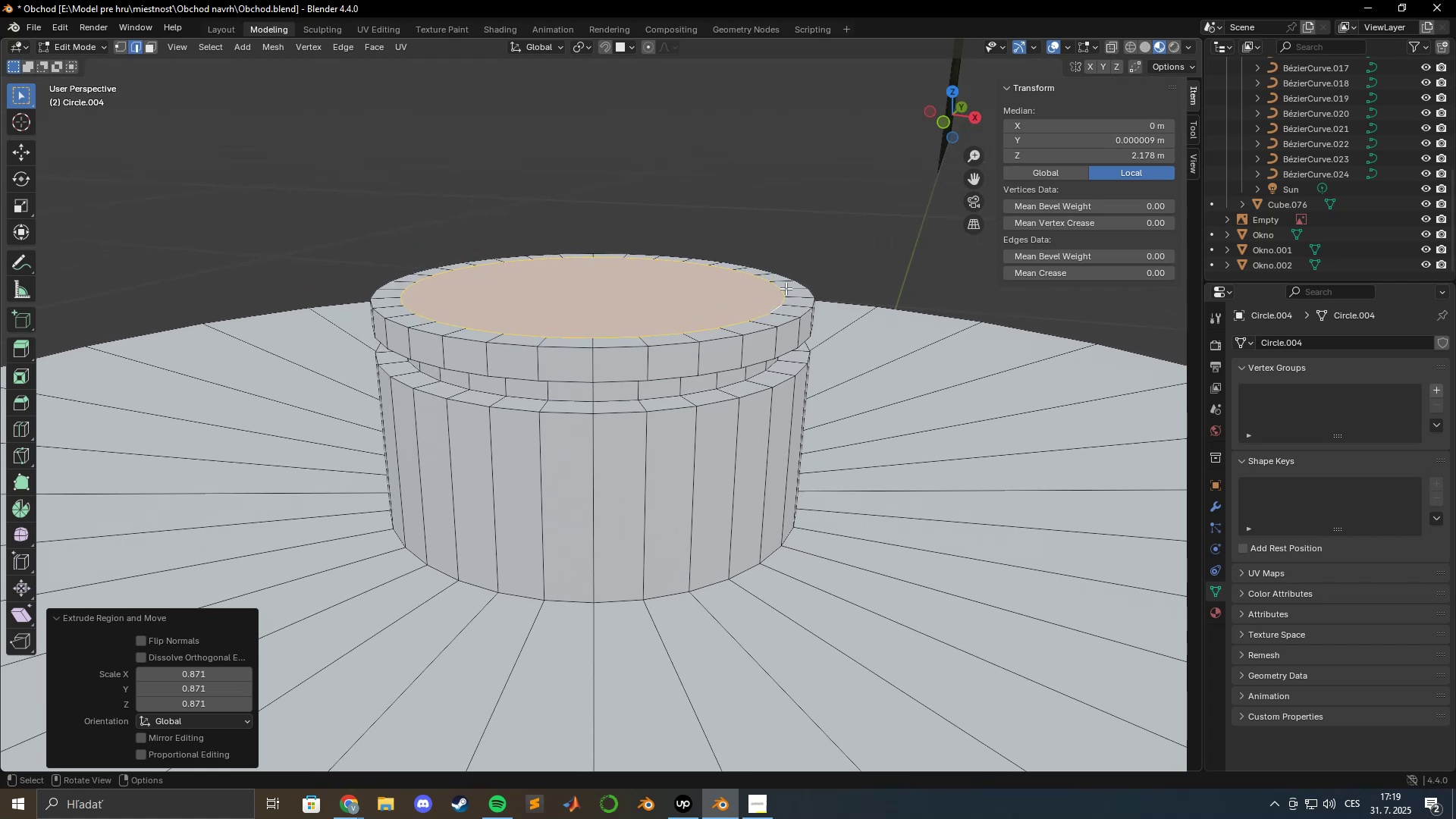 
left_click([943, 123])
 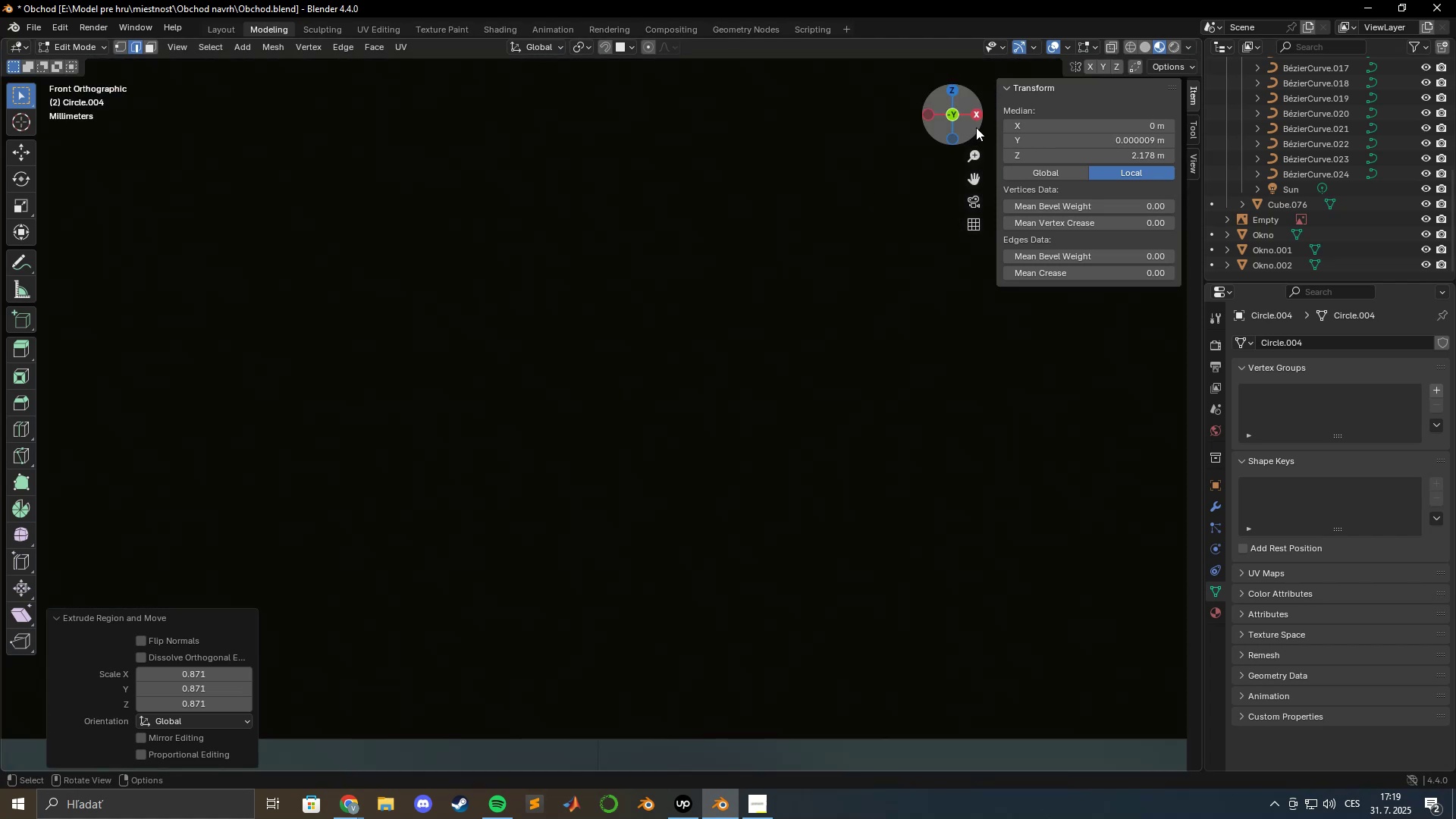 
left_click([975, 120])
 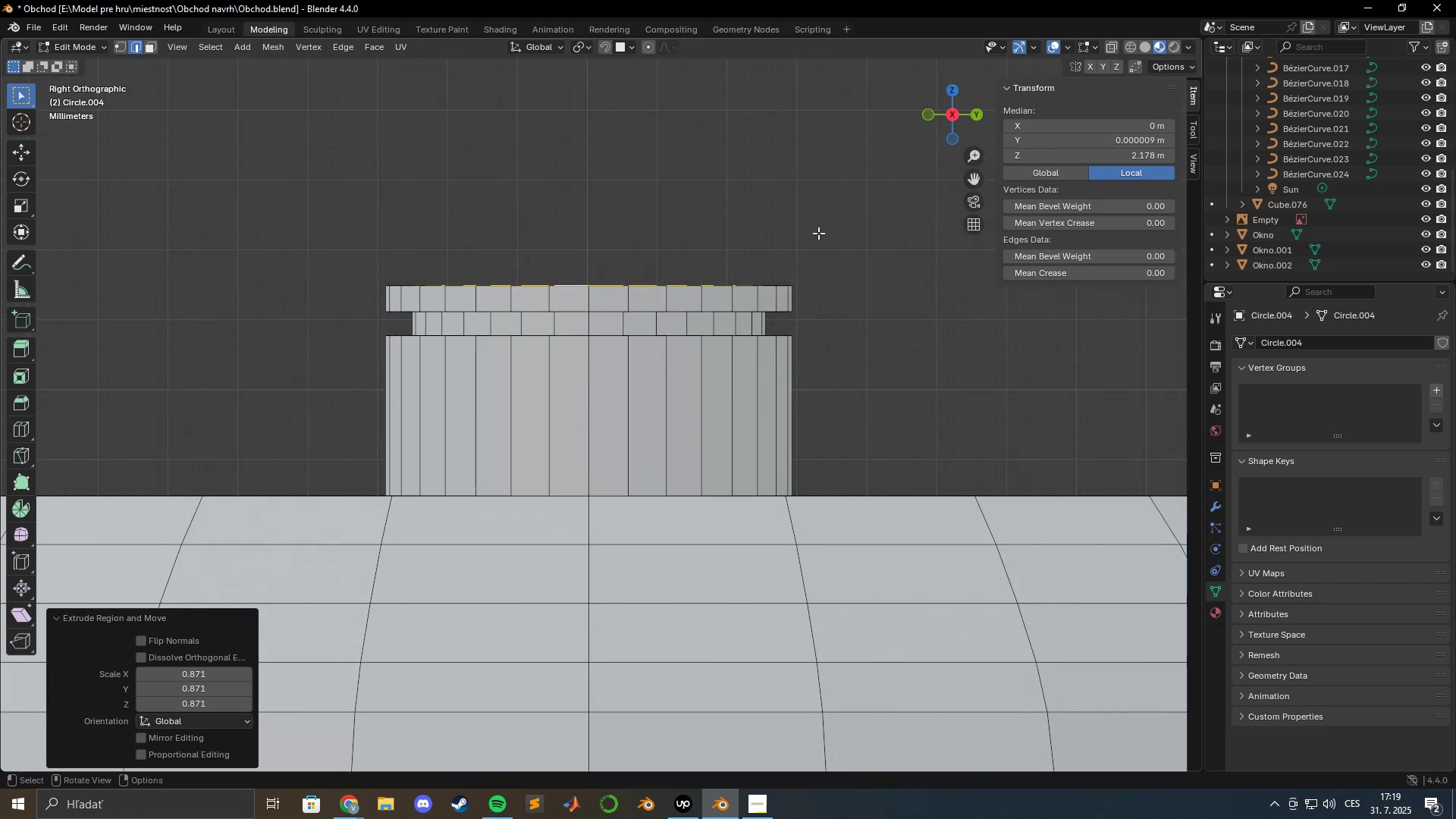 
key(E)
 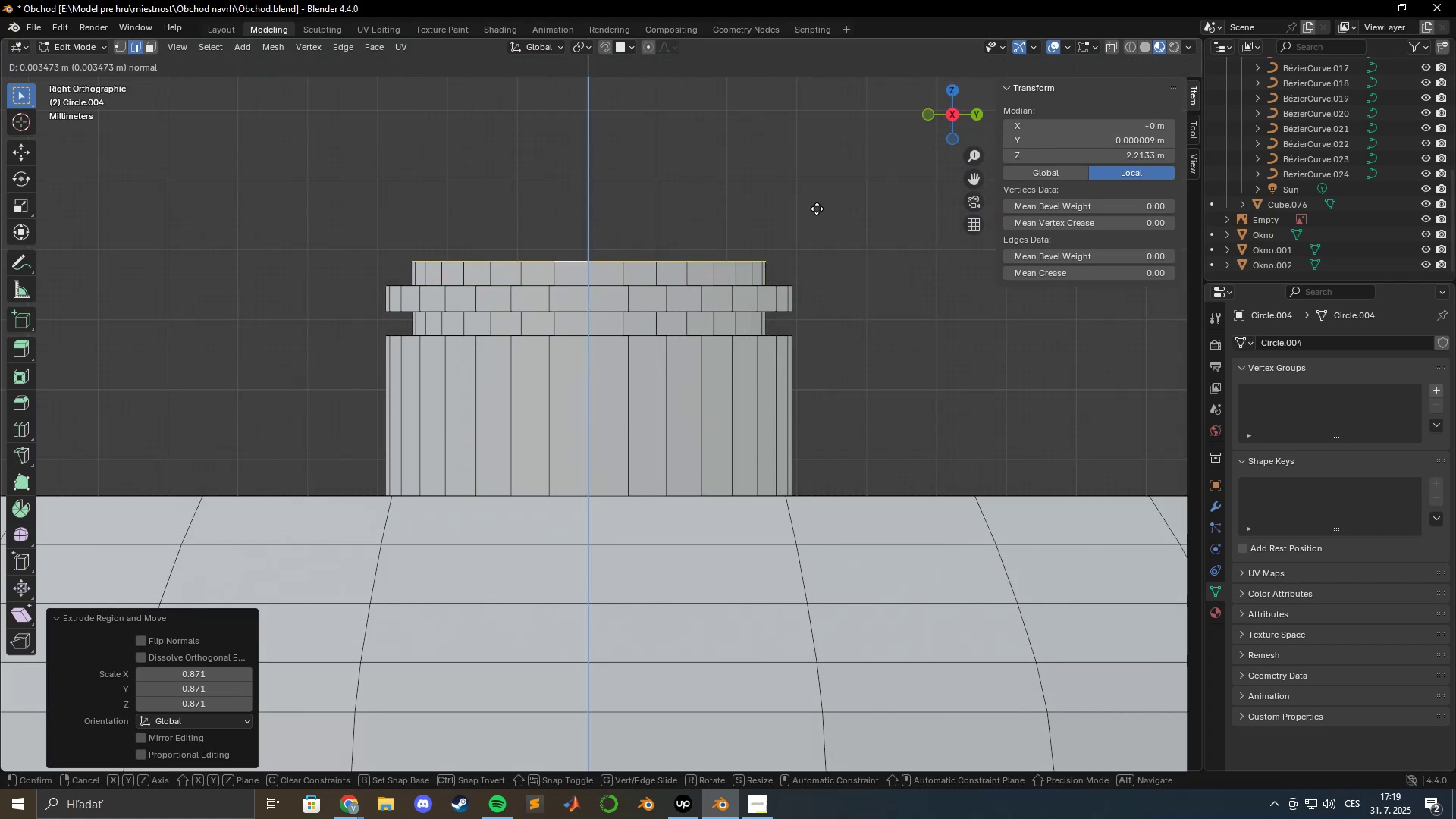 
left_click([817, 209])
 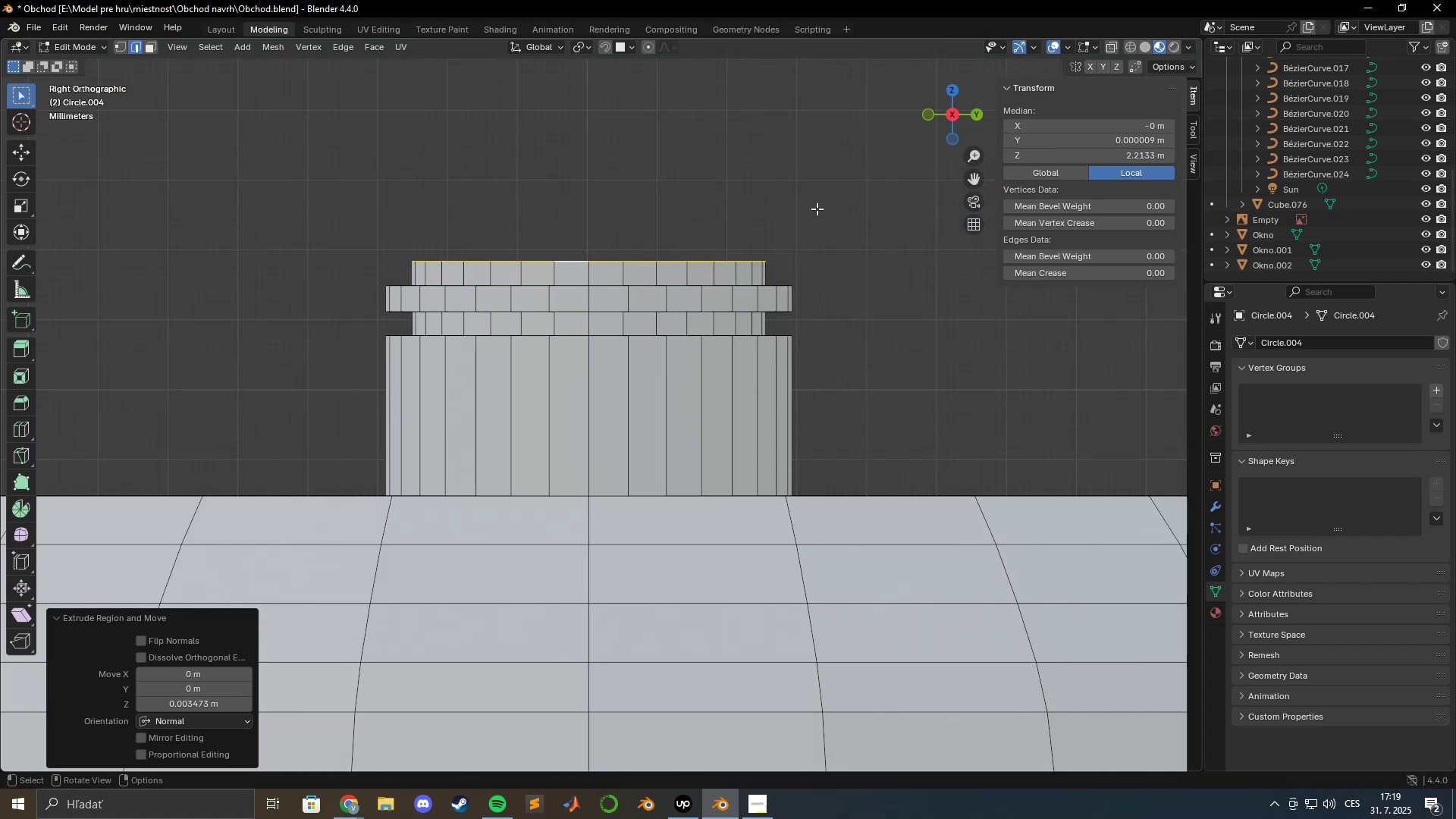 
type(es)
 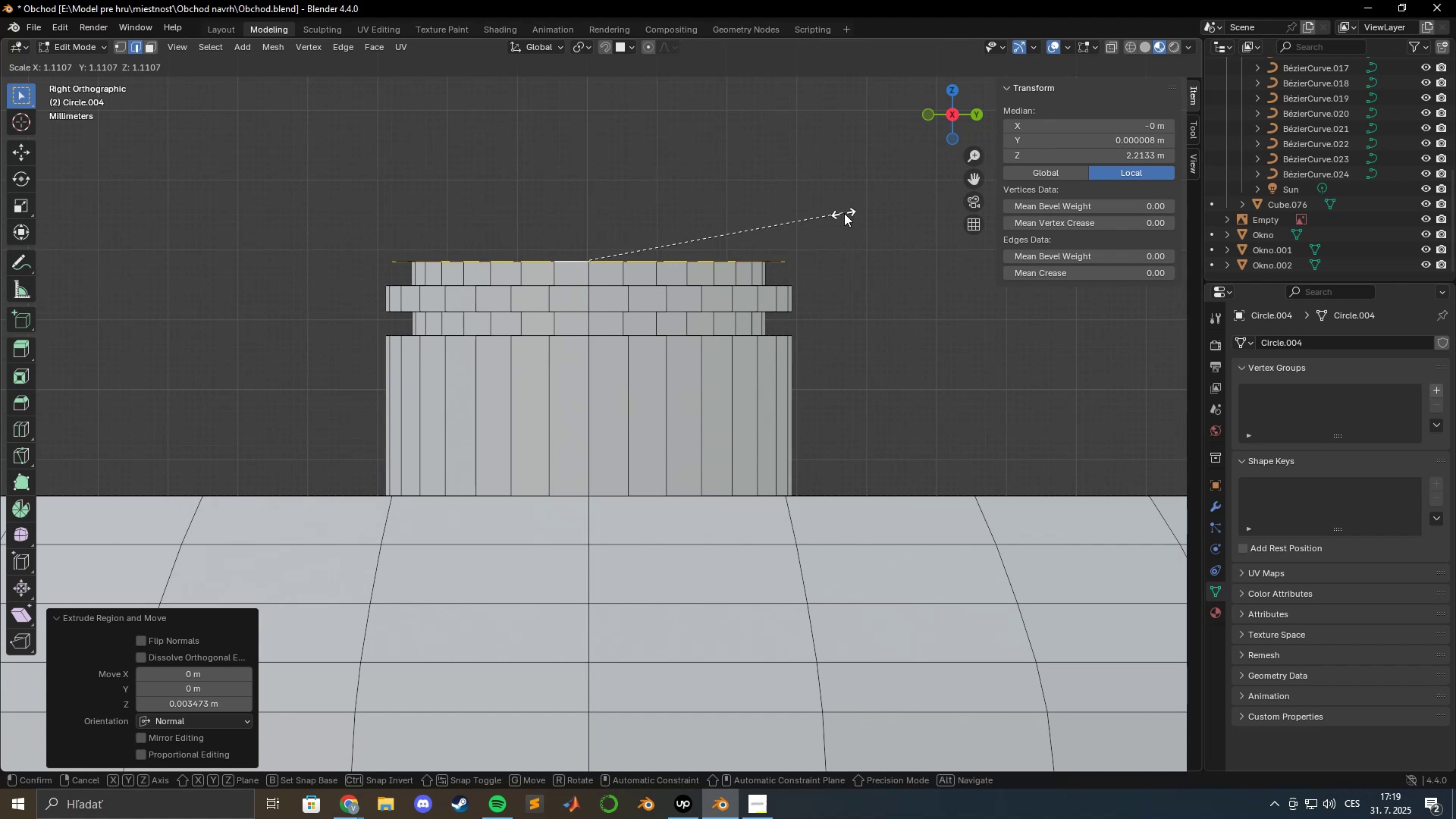 
left_click([850, 213])
 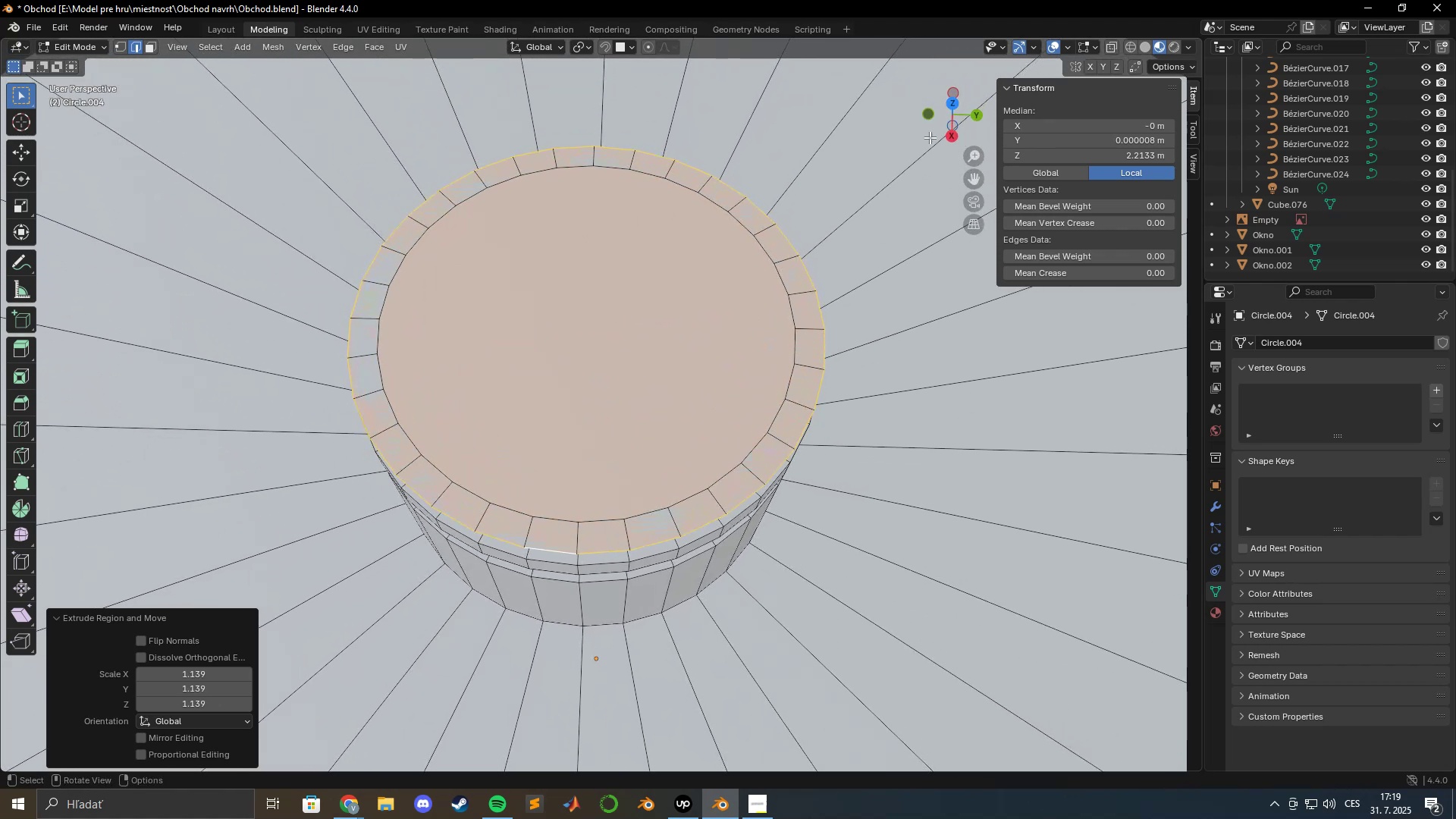 
left_click([952, 100])
 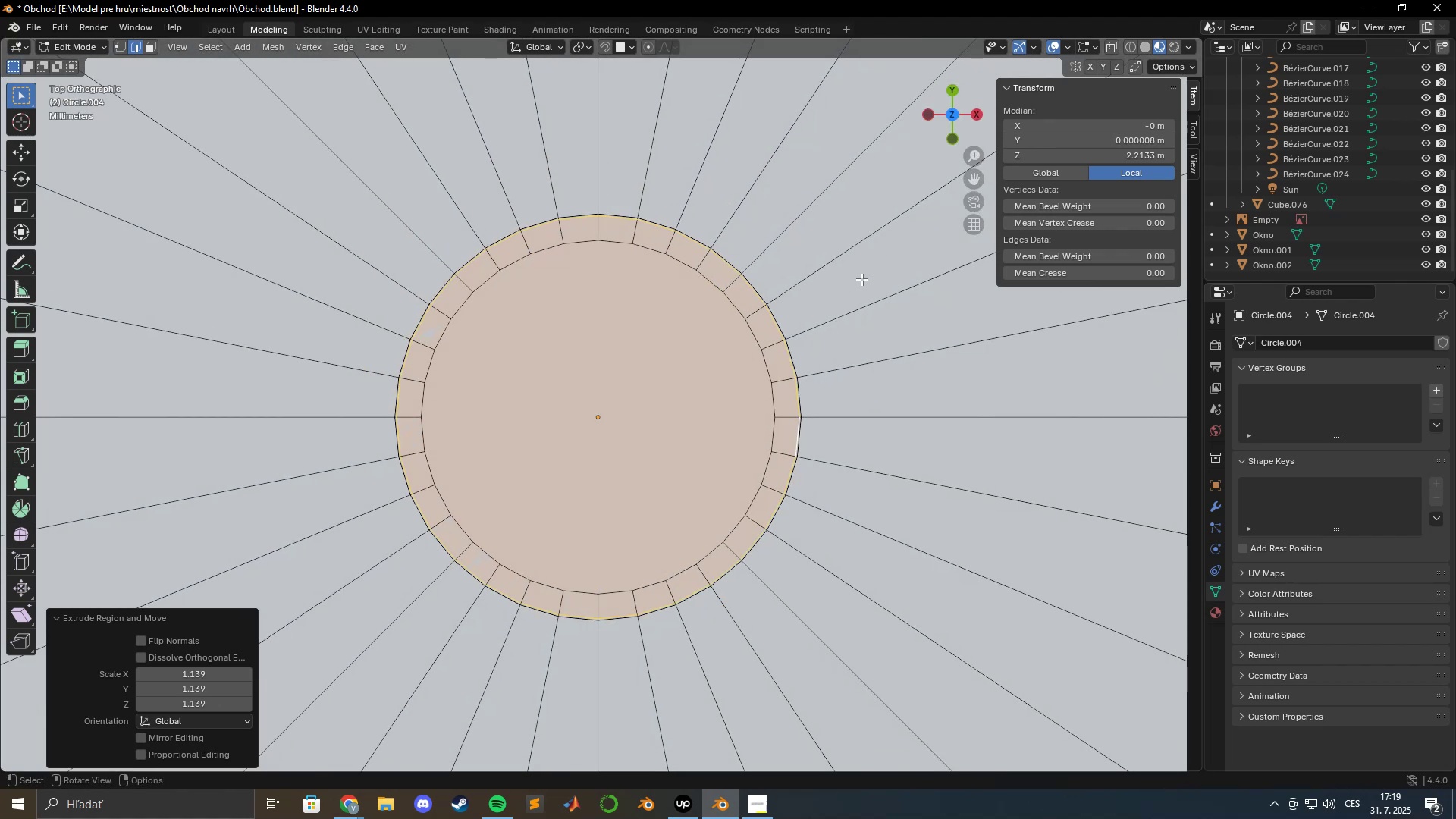 
key(S)
 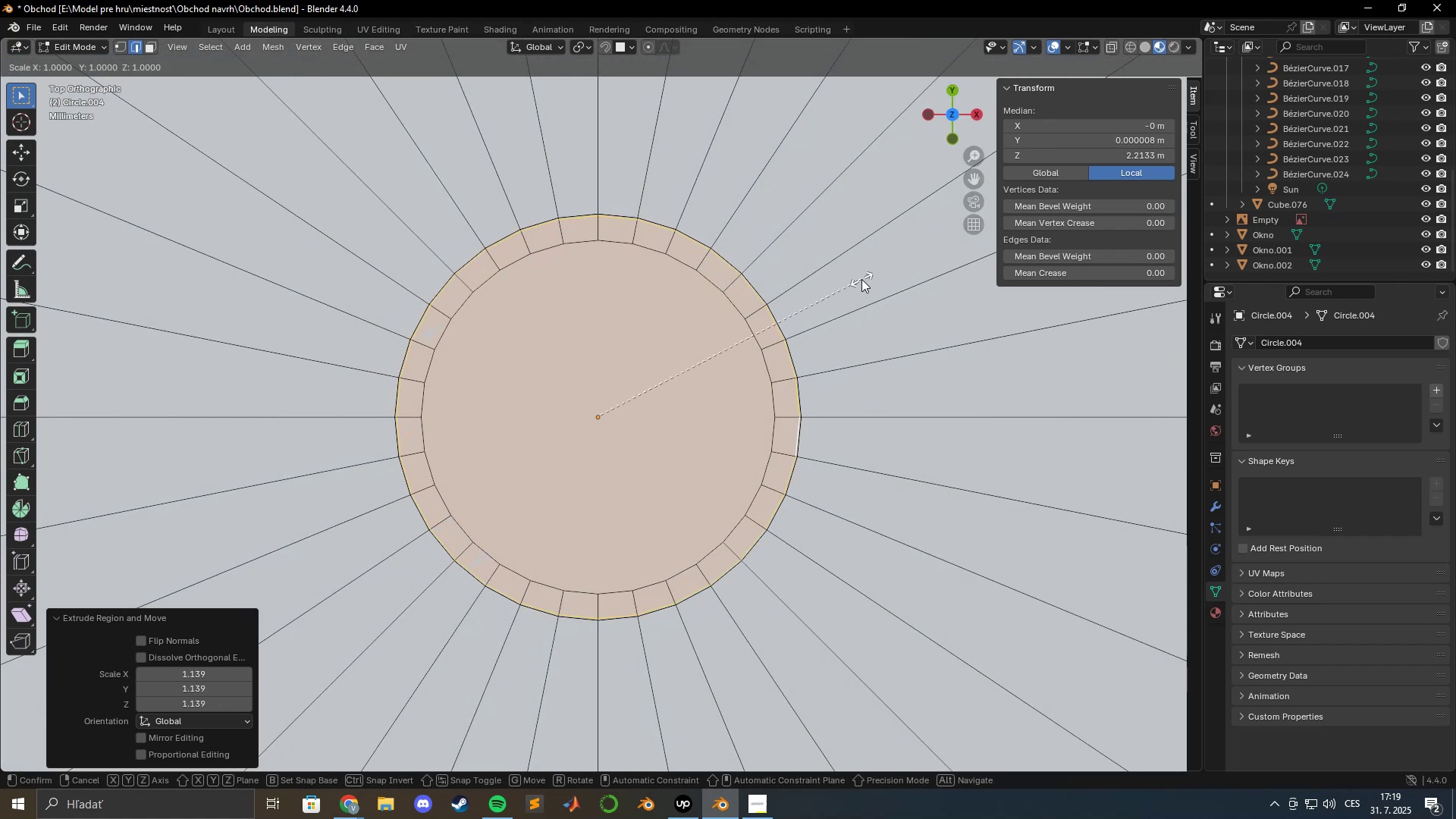 
hold_key(key=ShiftLeft, duration=1.47)
left_click([884, 280])
 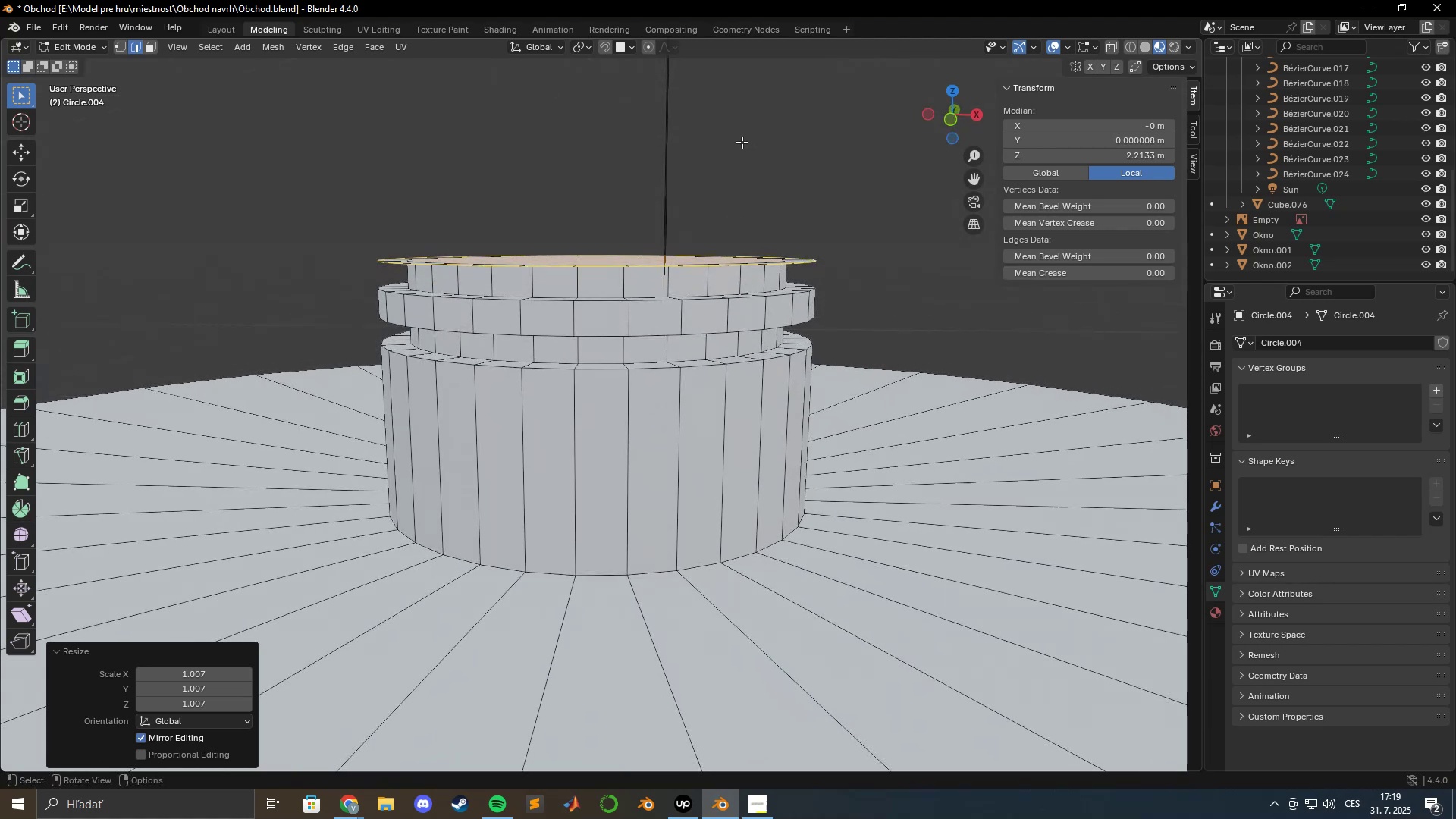 
hold_key(key=ShiftLeft, duration=0.45)
 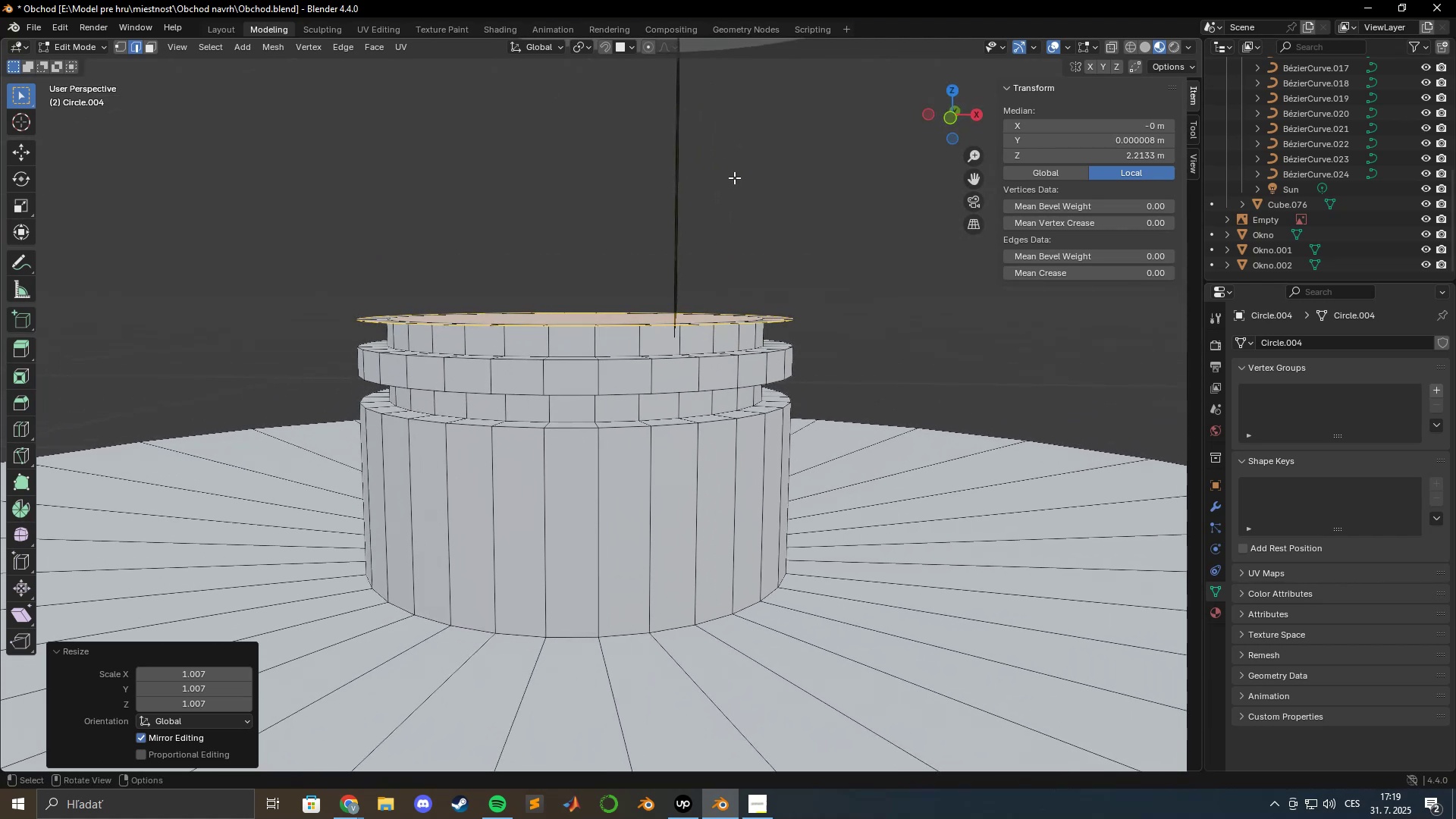 
key(E)
 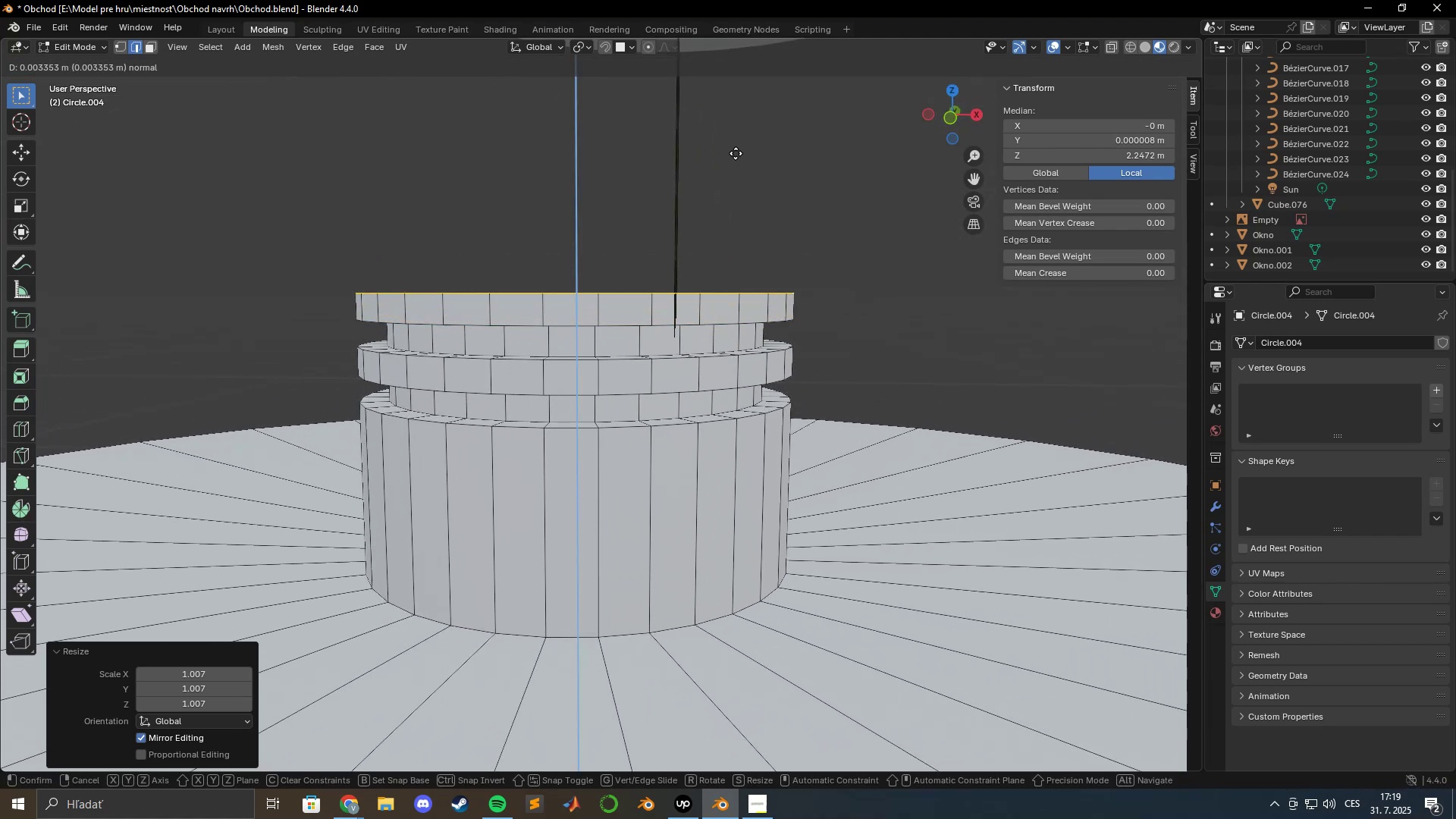 
left_click([736, 153])
 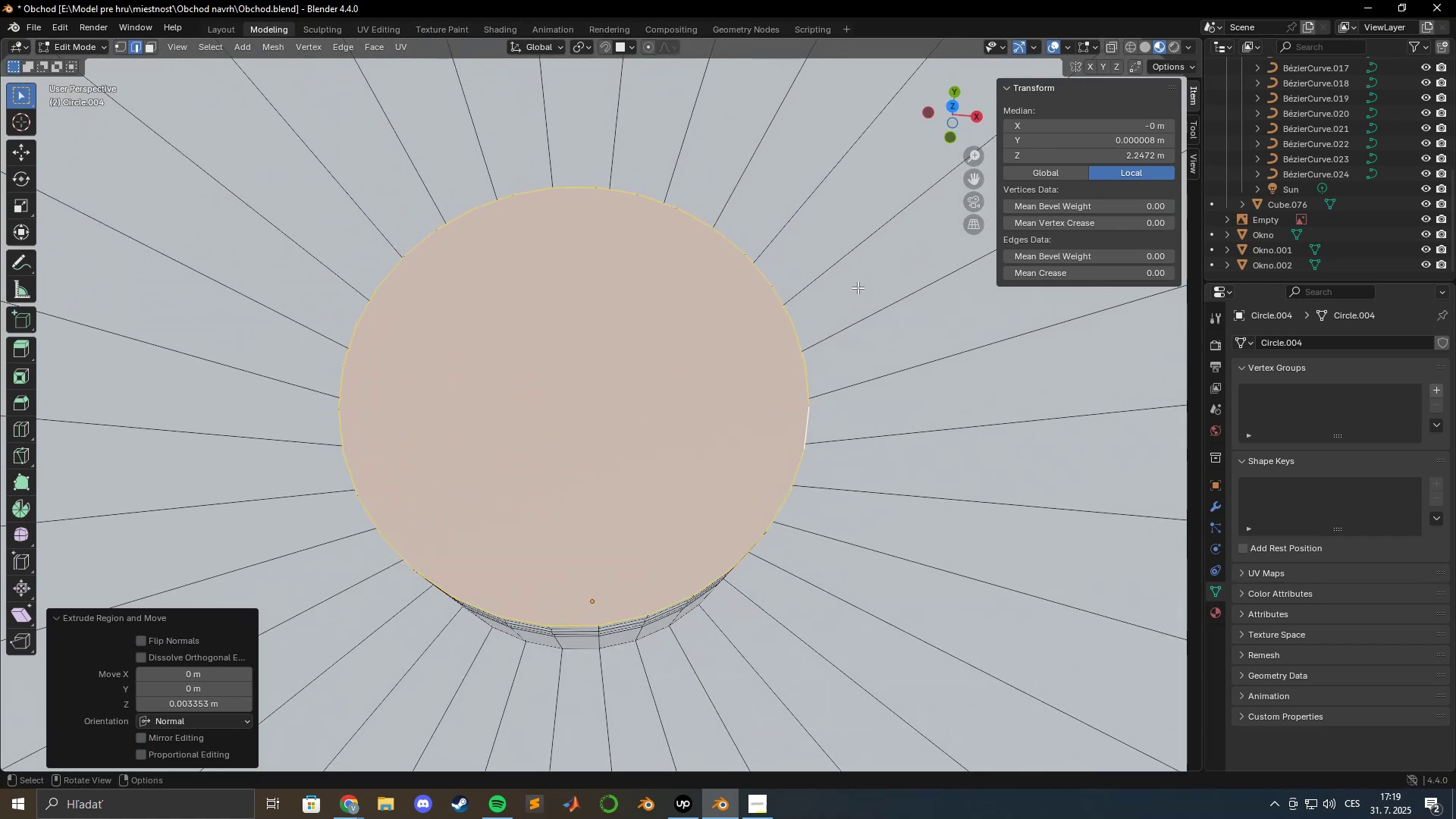 
left_click([952, 104])
 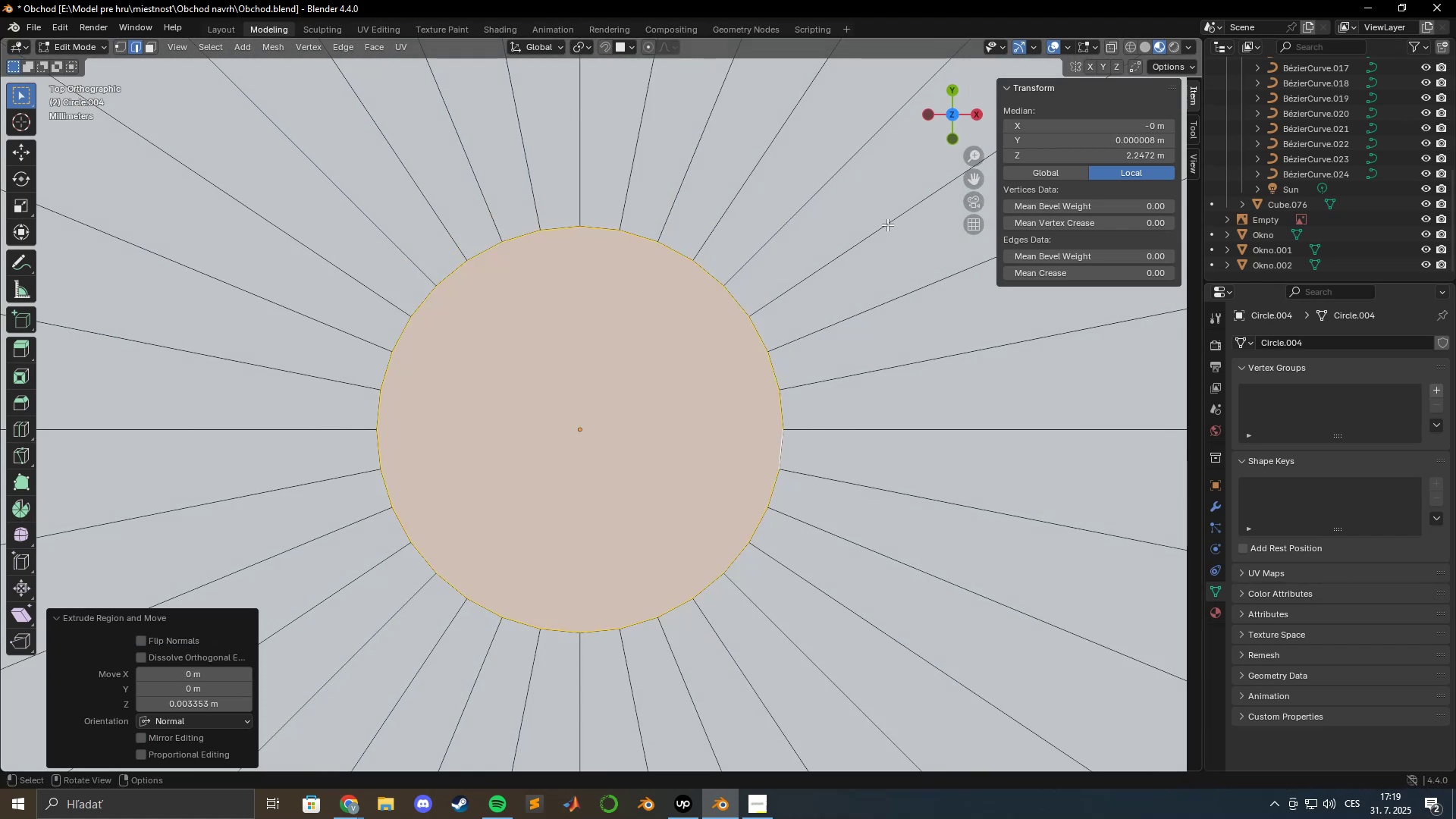 
type(es)
 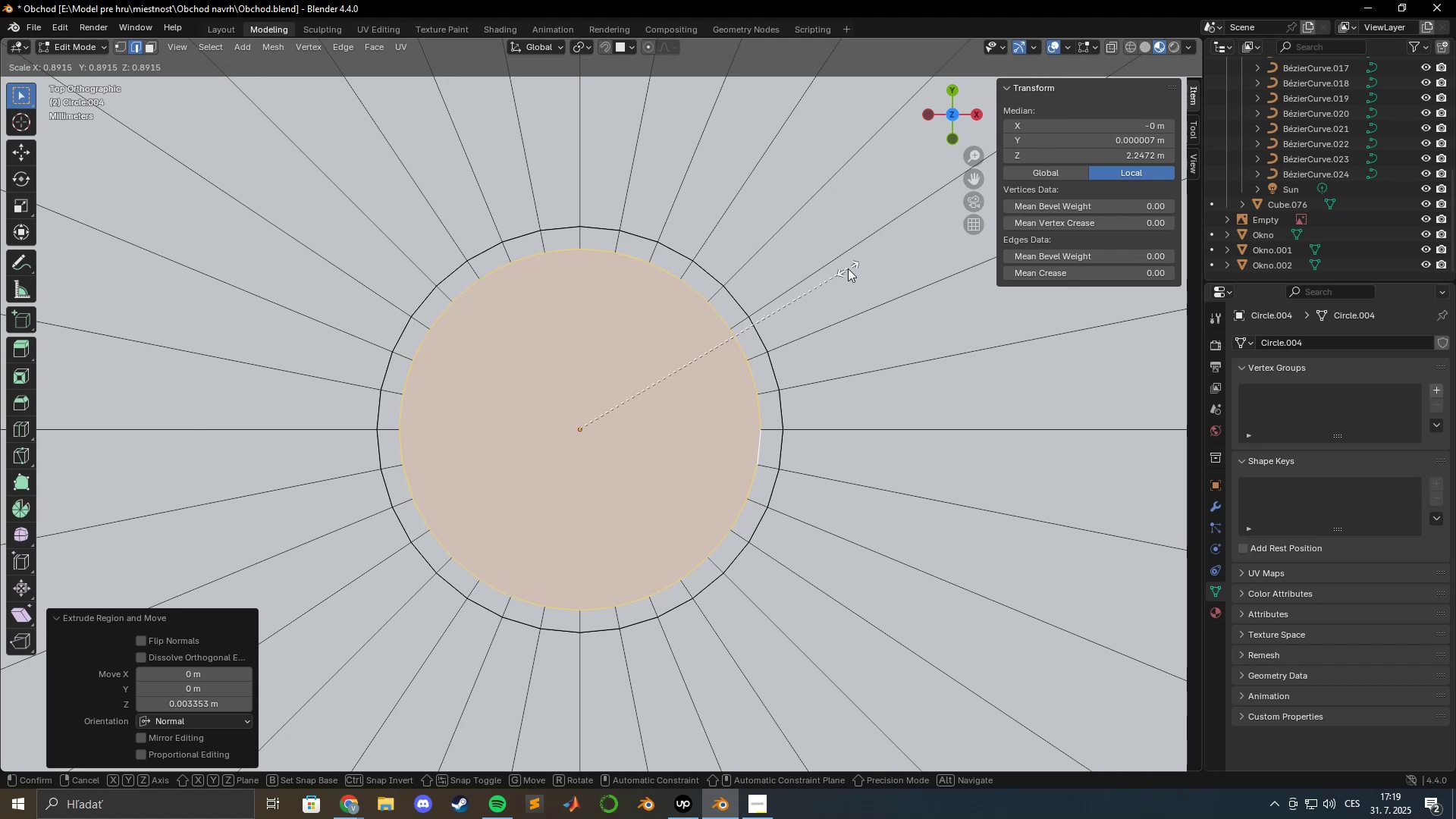 
left_click([847, 269])
 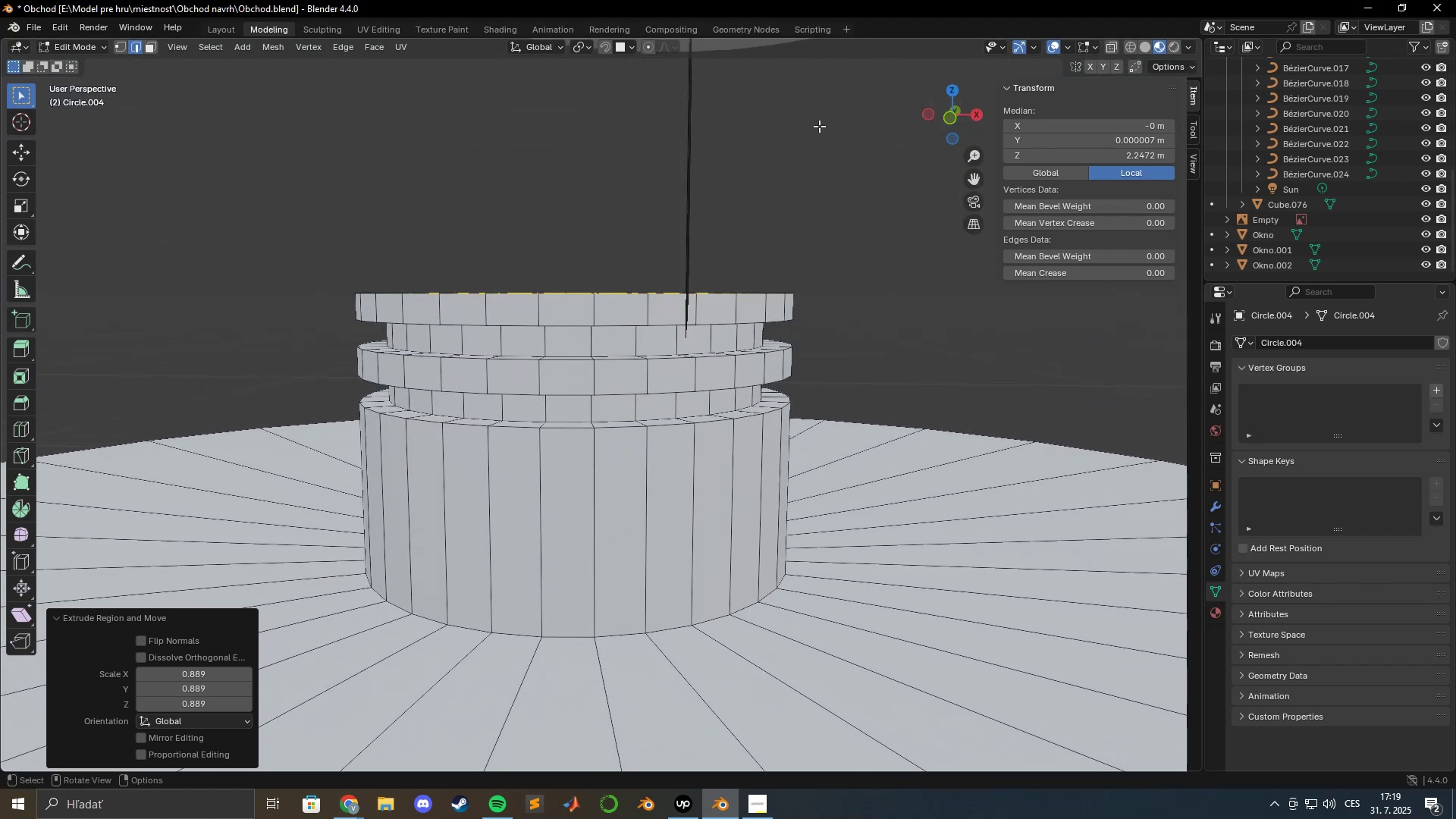 
key(E)
 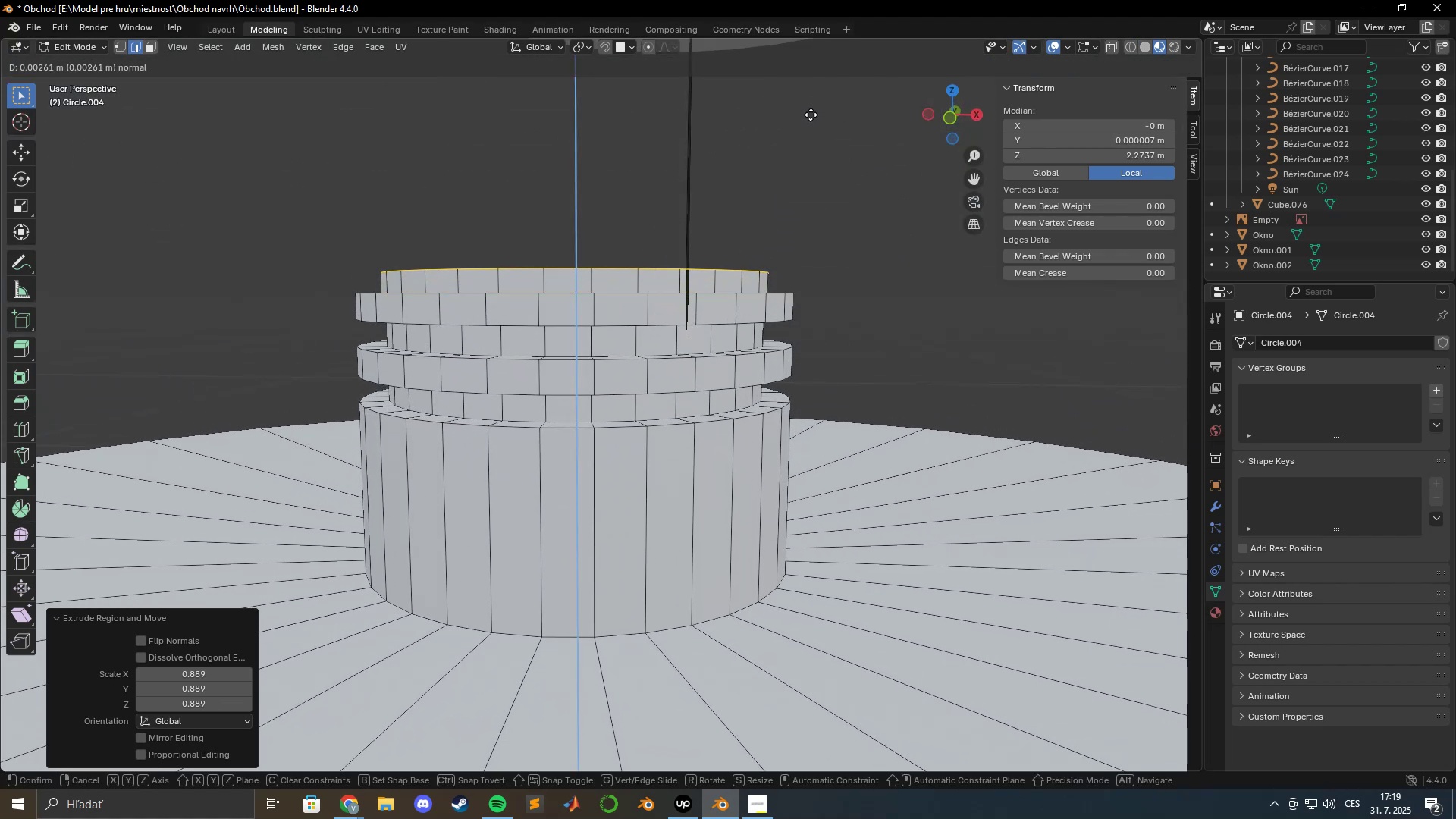 
left_click([811, 115])
 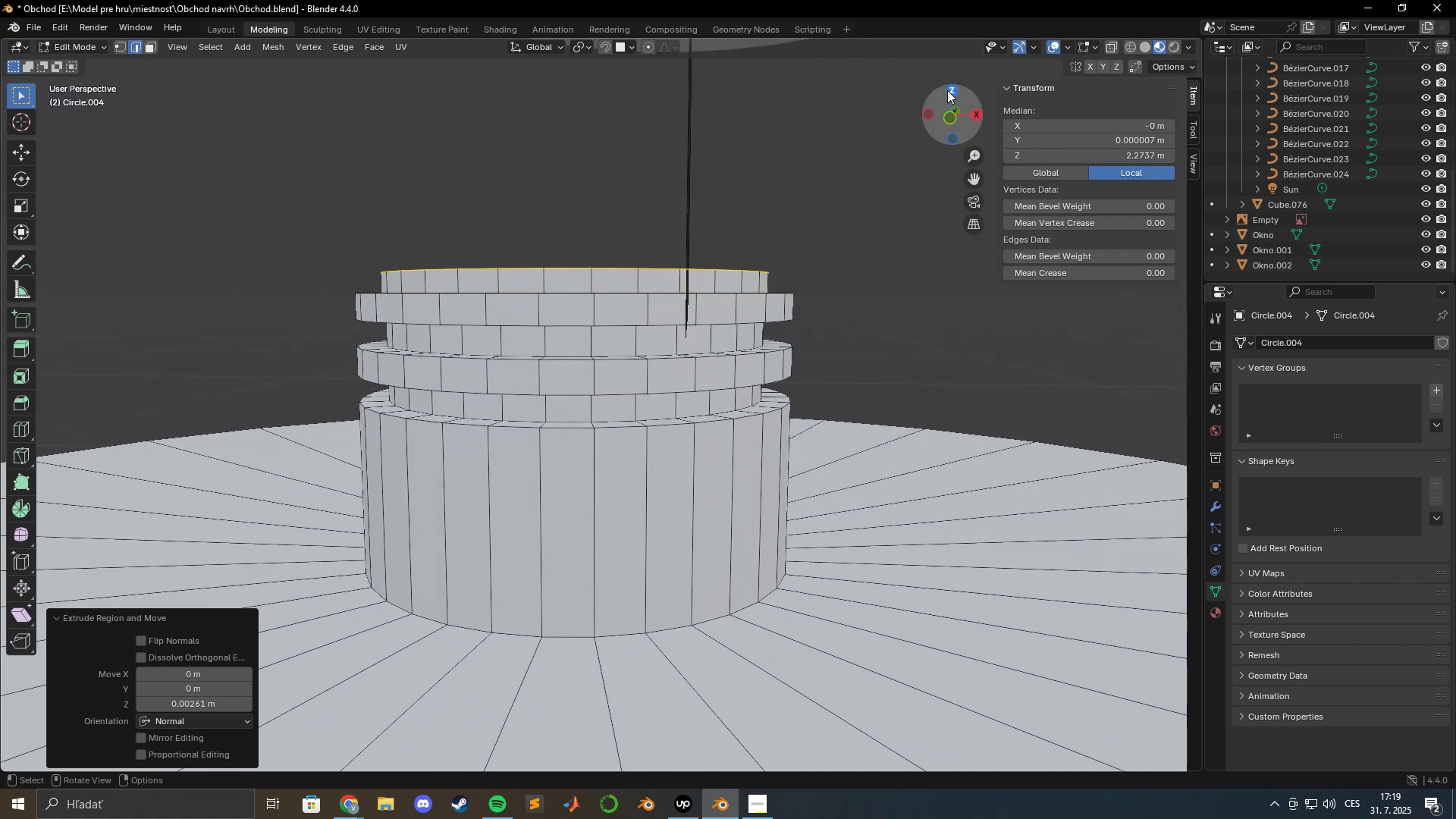 
left_click([952, 93])
 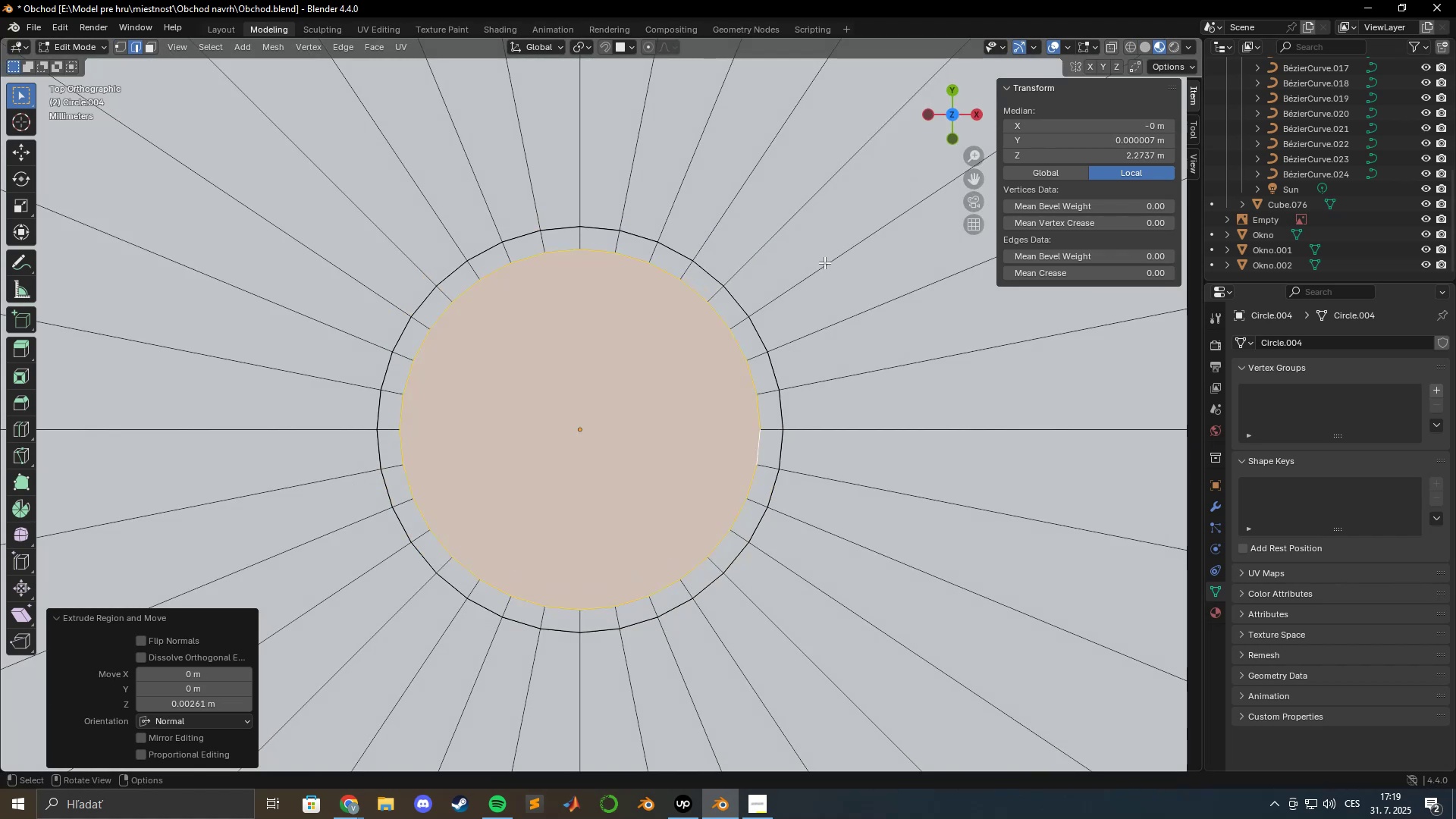 
type(es)
 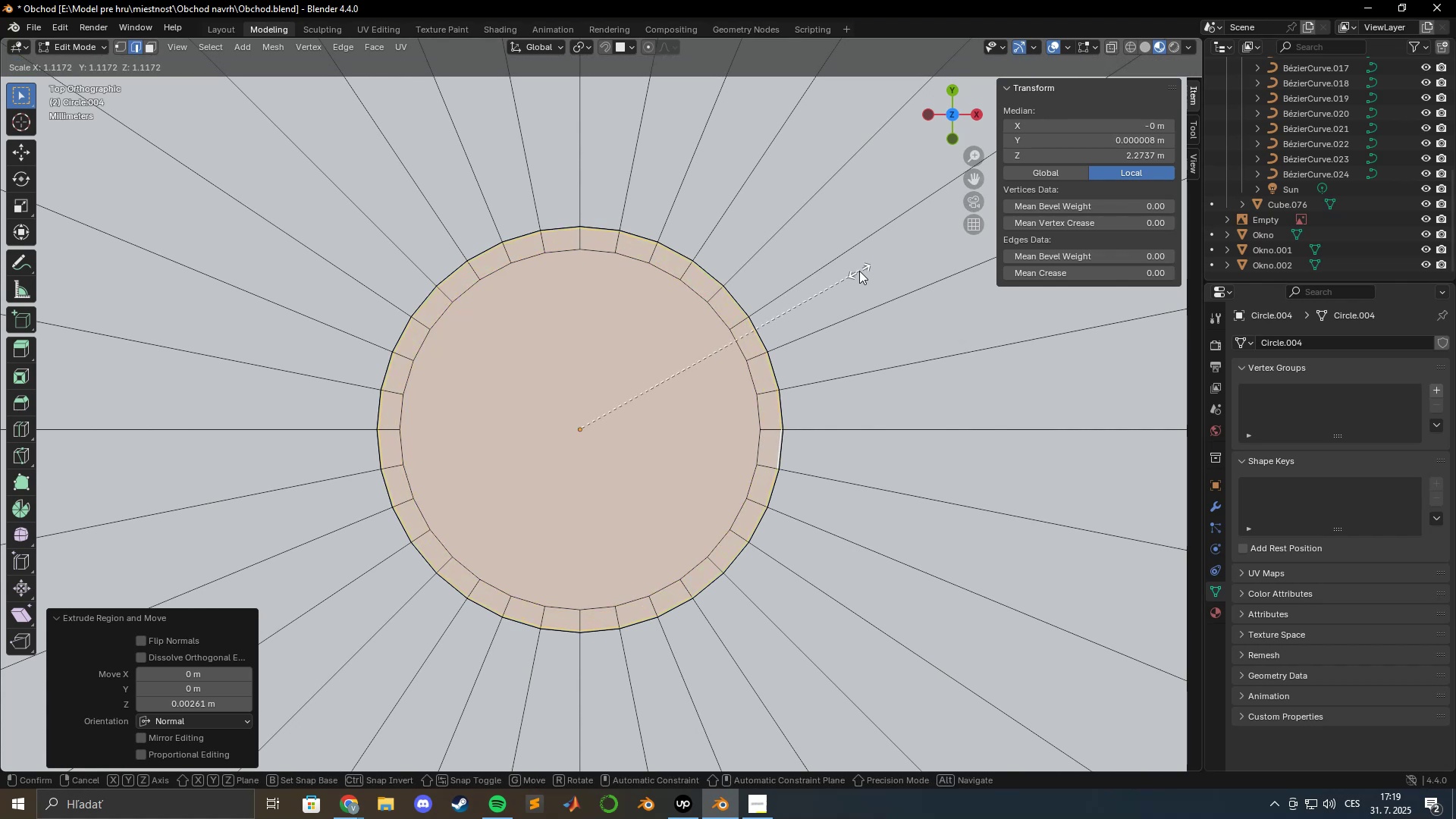 
hold_key(key=ShiftLeft, duration=1.53)
left_click([879, 272])
 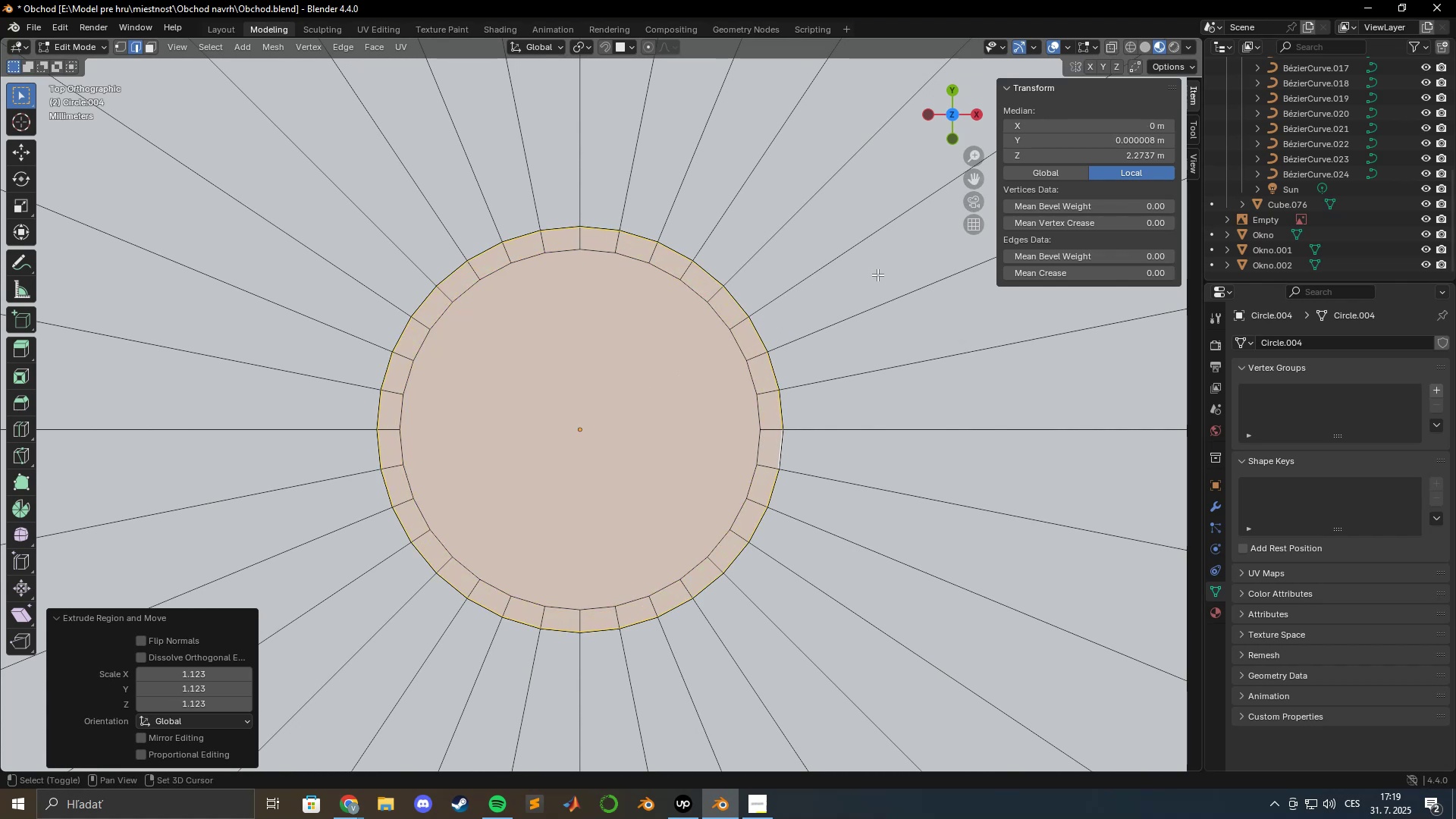 
key(Shift+ShiftLeft)
 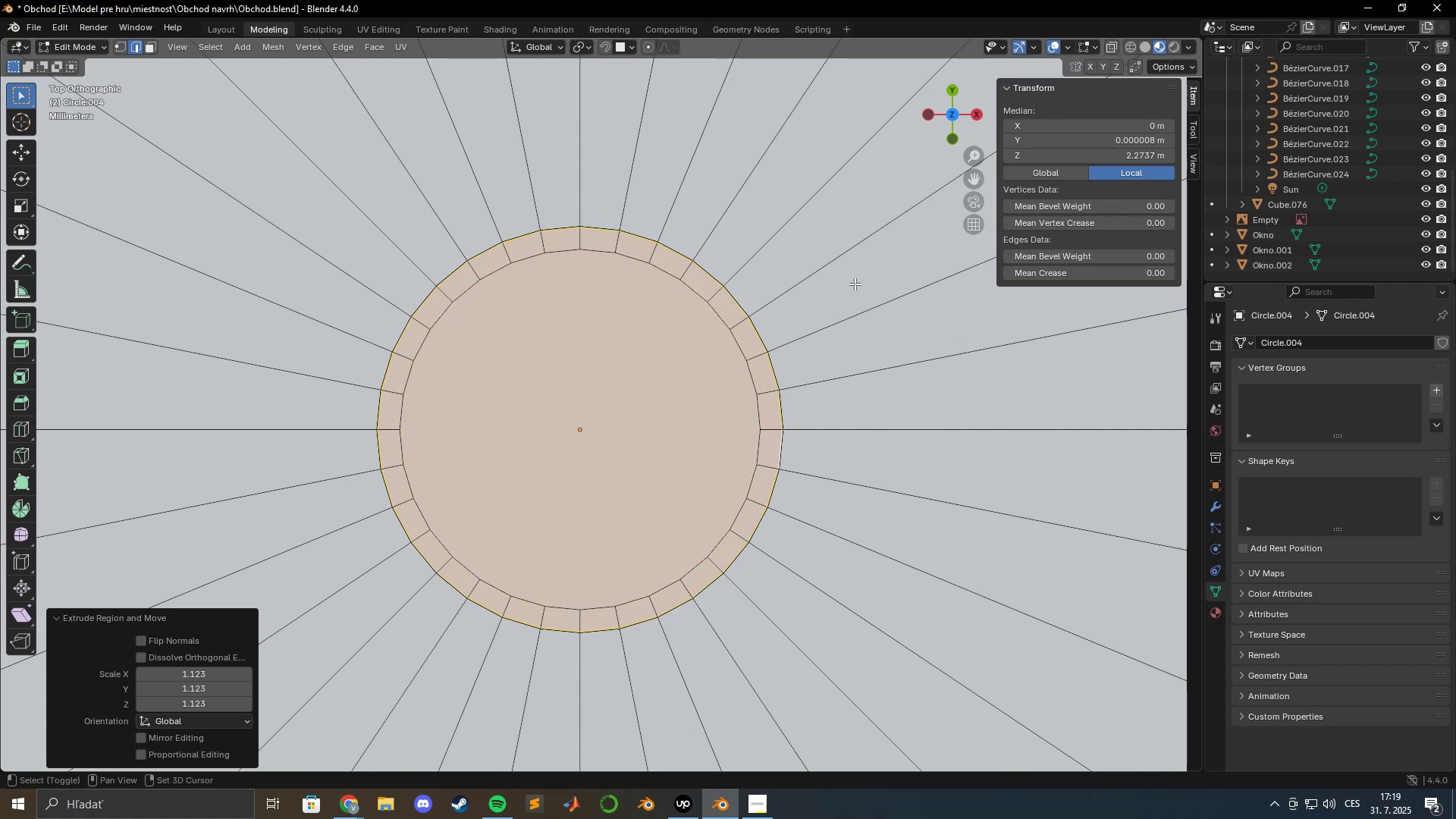 
key(Shift+ShiftLeft)
 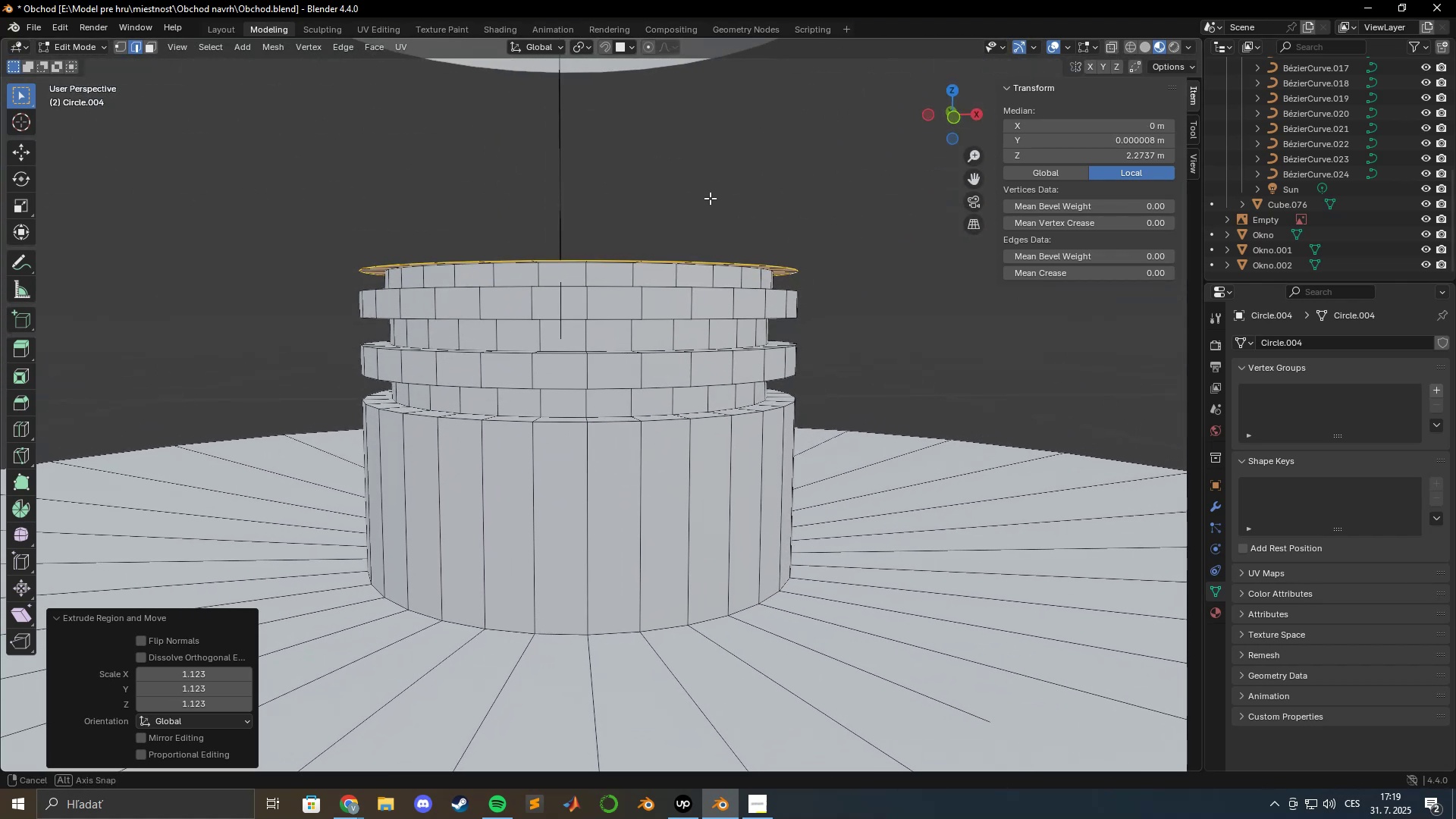 
key(E)
 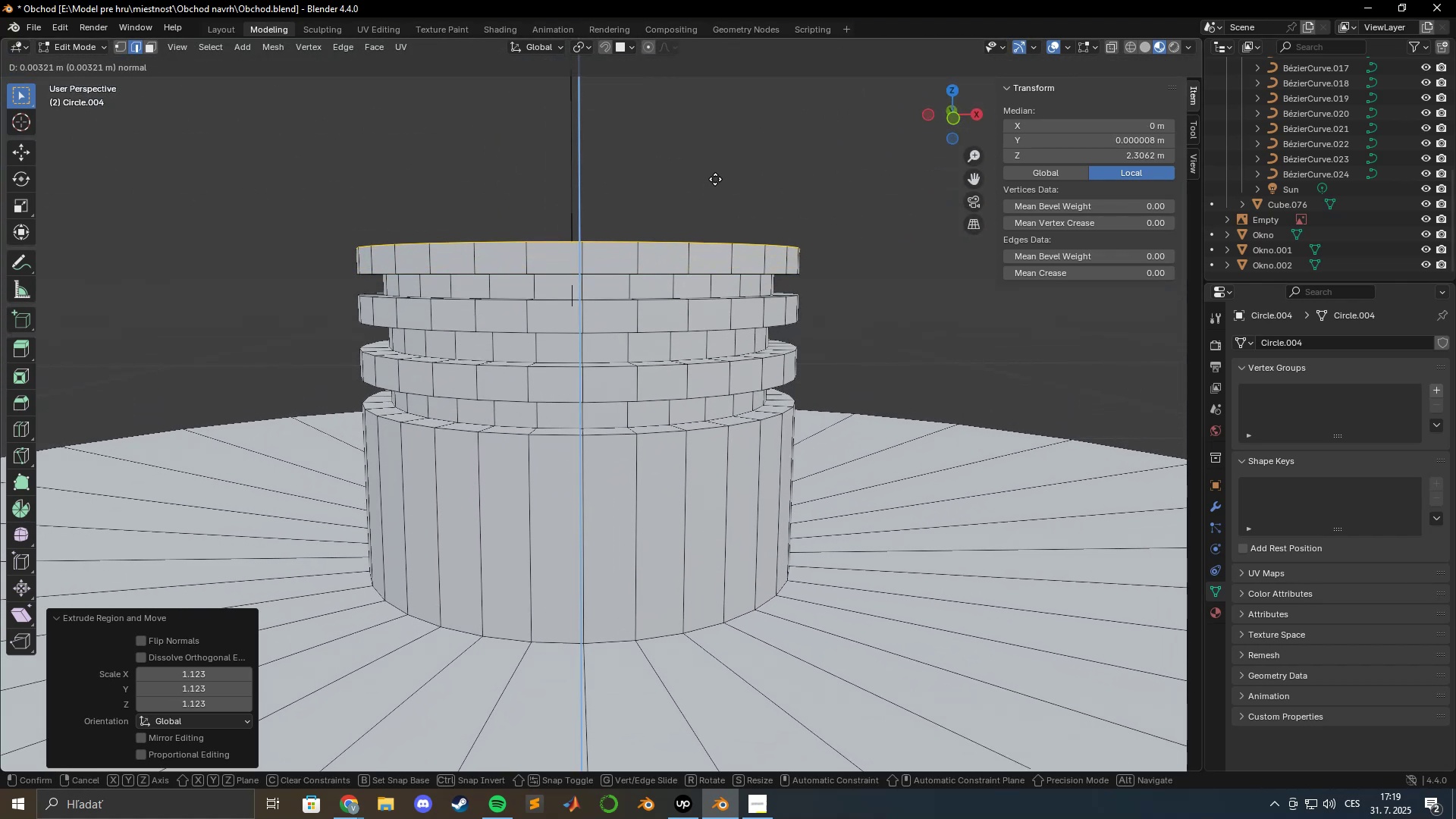 
left_click([715, 179])
 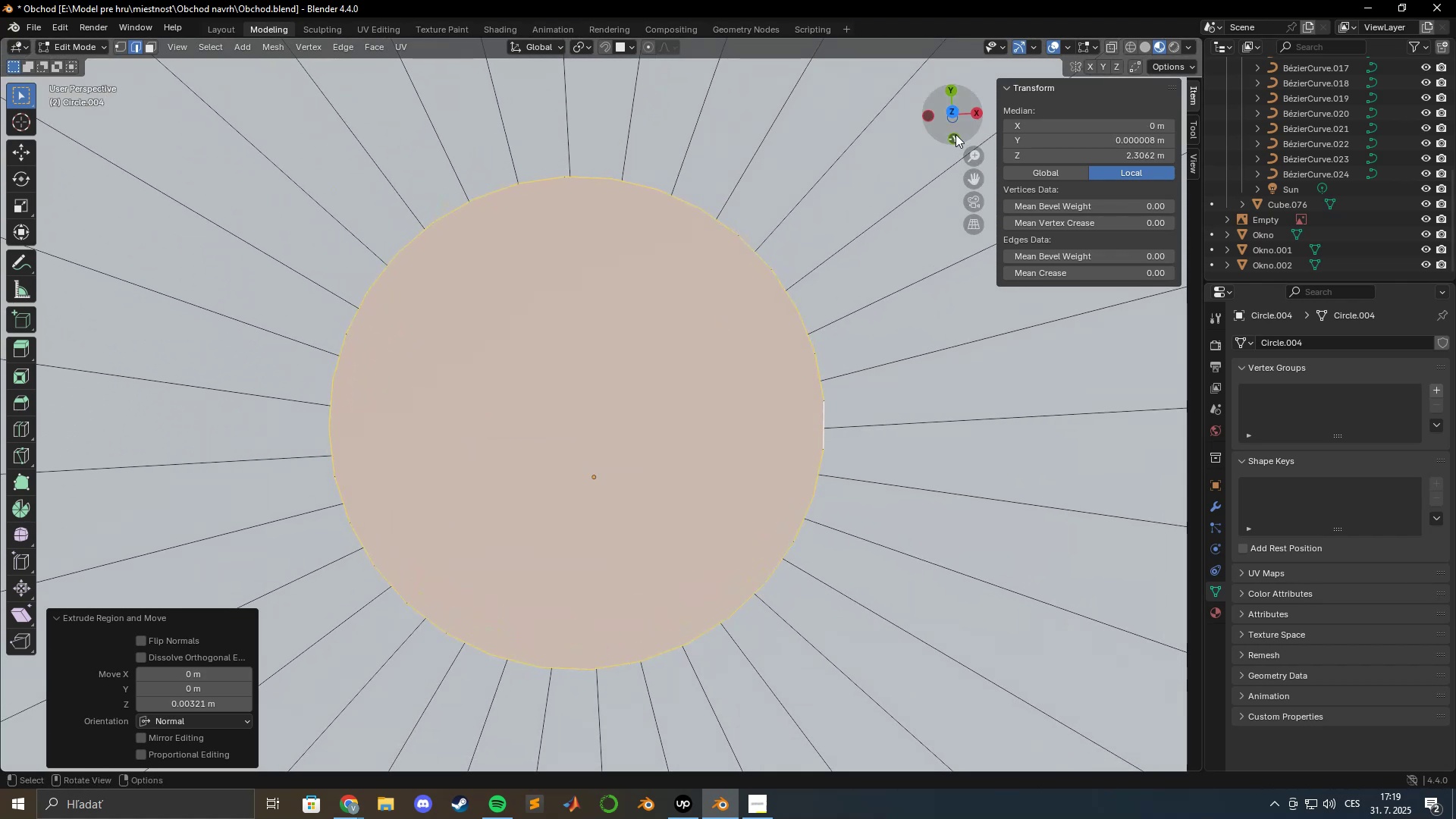 
left_click([955, 116])
 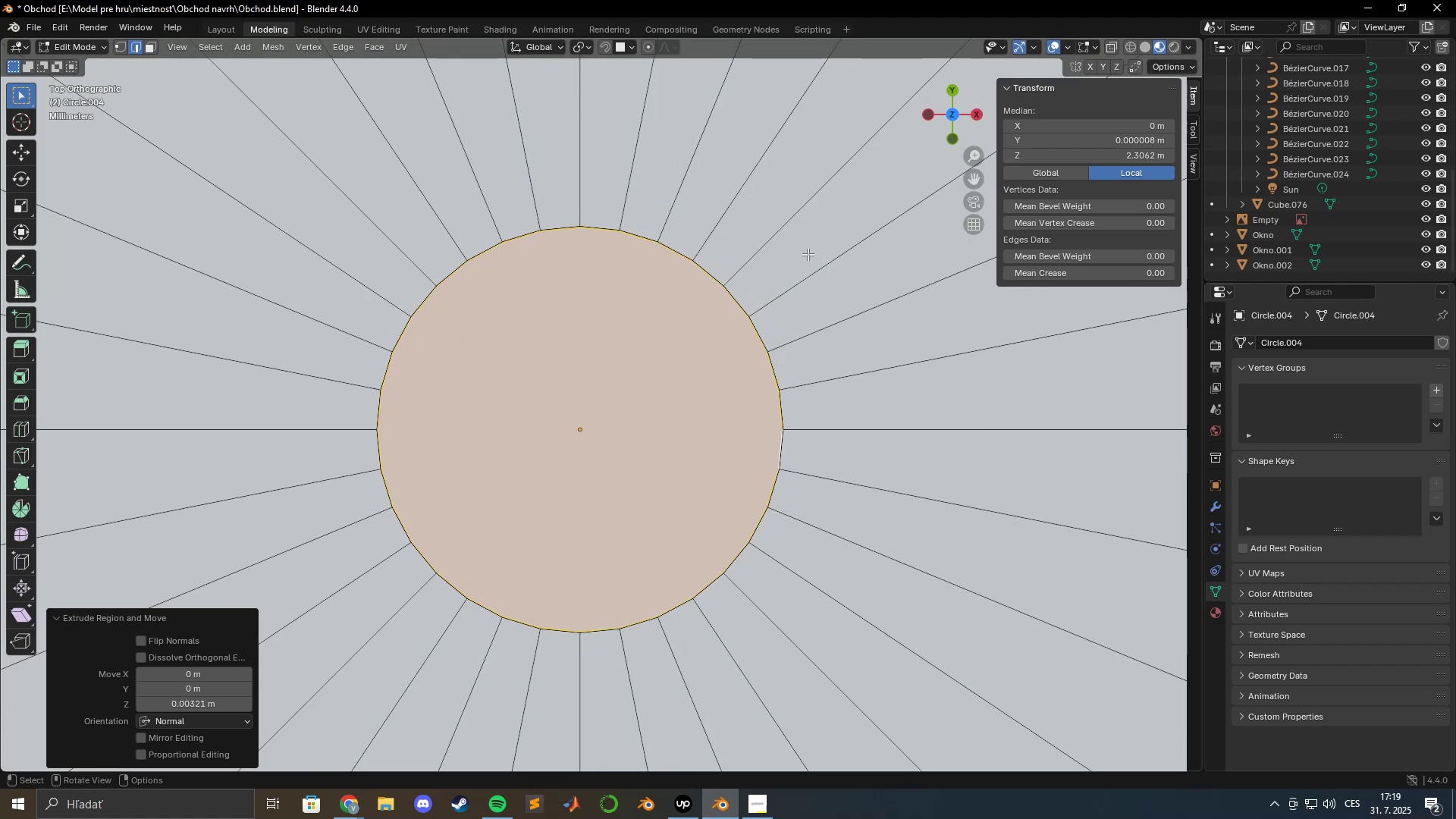 
type(es)
 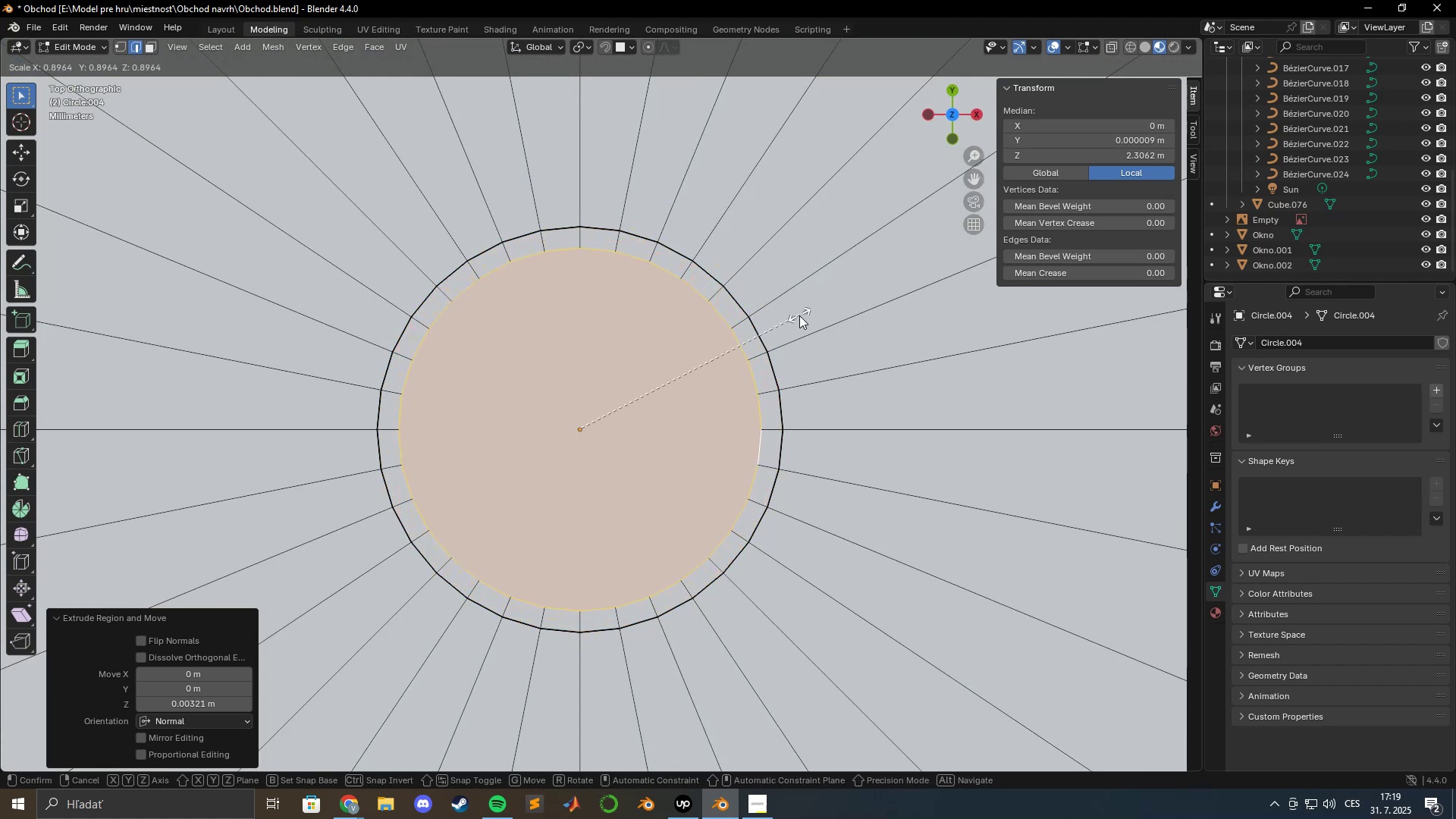 
left_click([799, 316])
 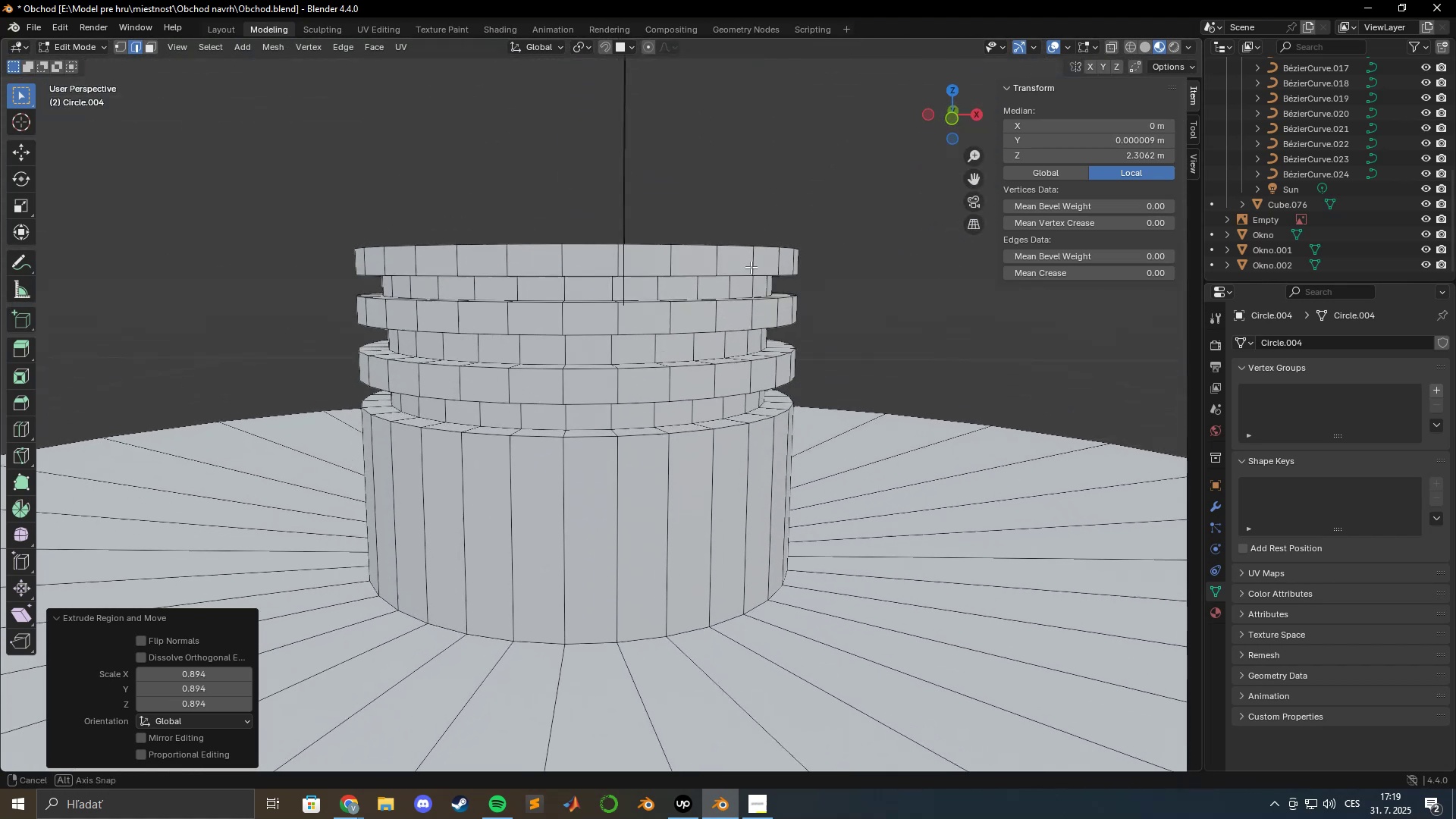 
key(E)
 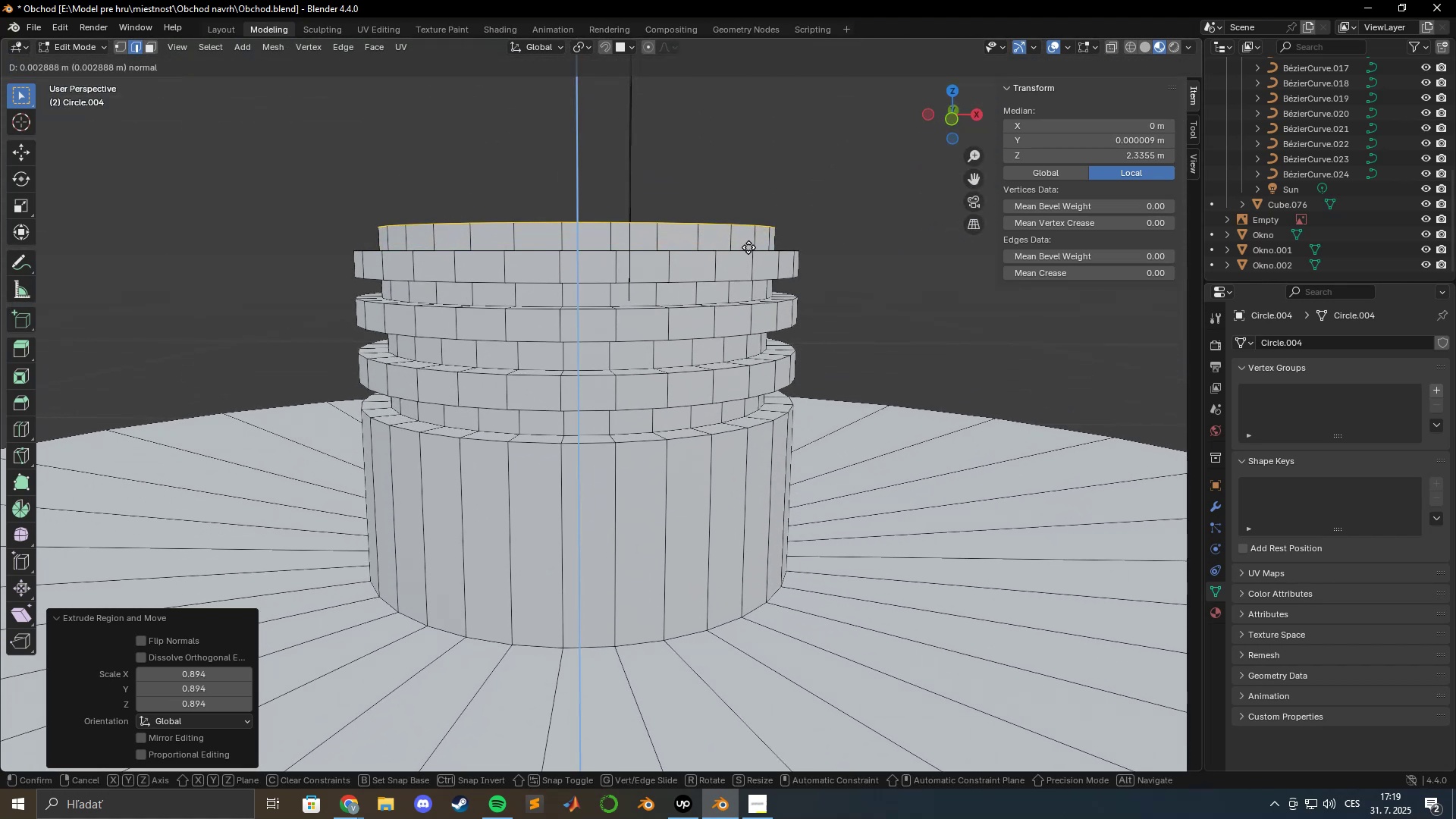 
left_click([748, 247])
 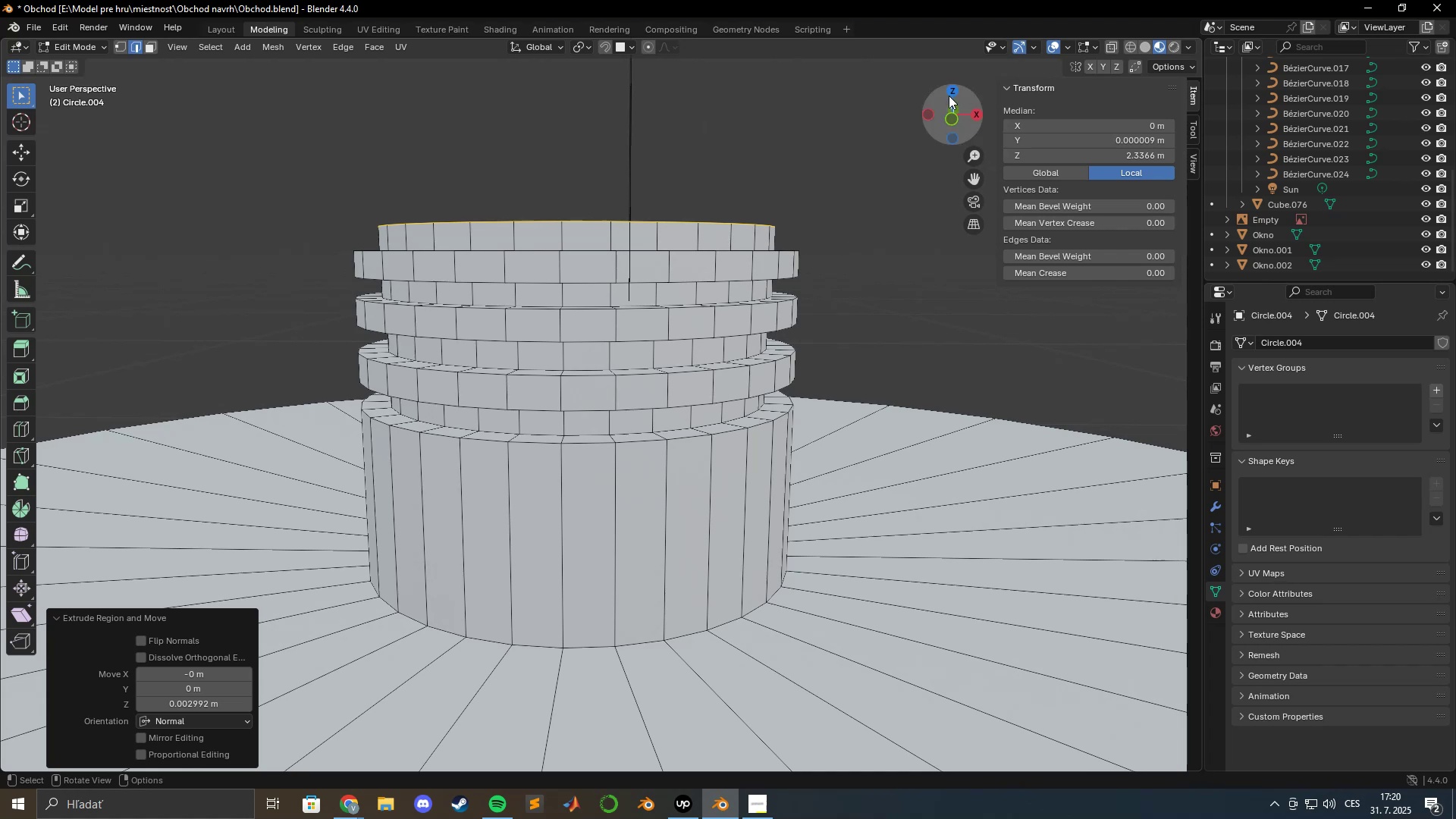 
left_click([953, 90])
 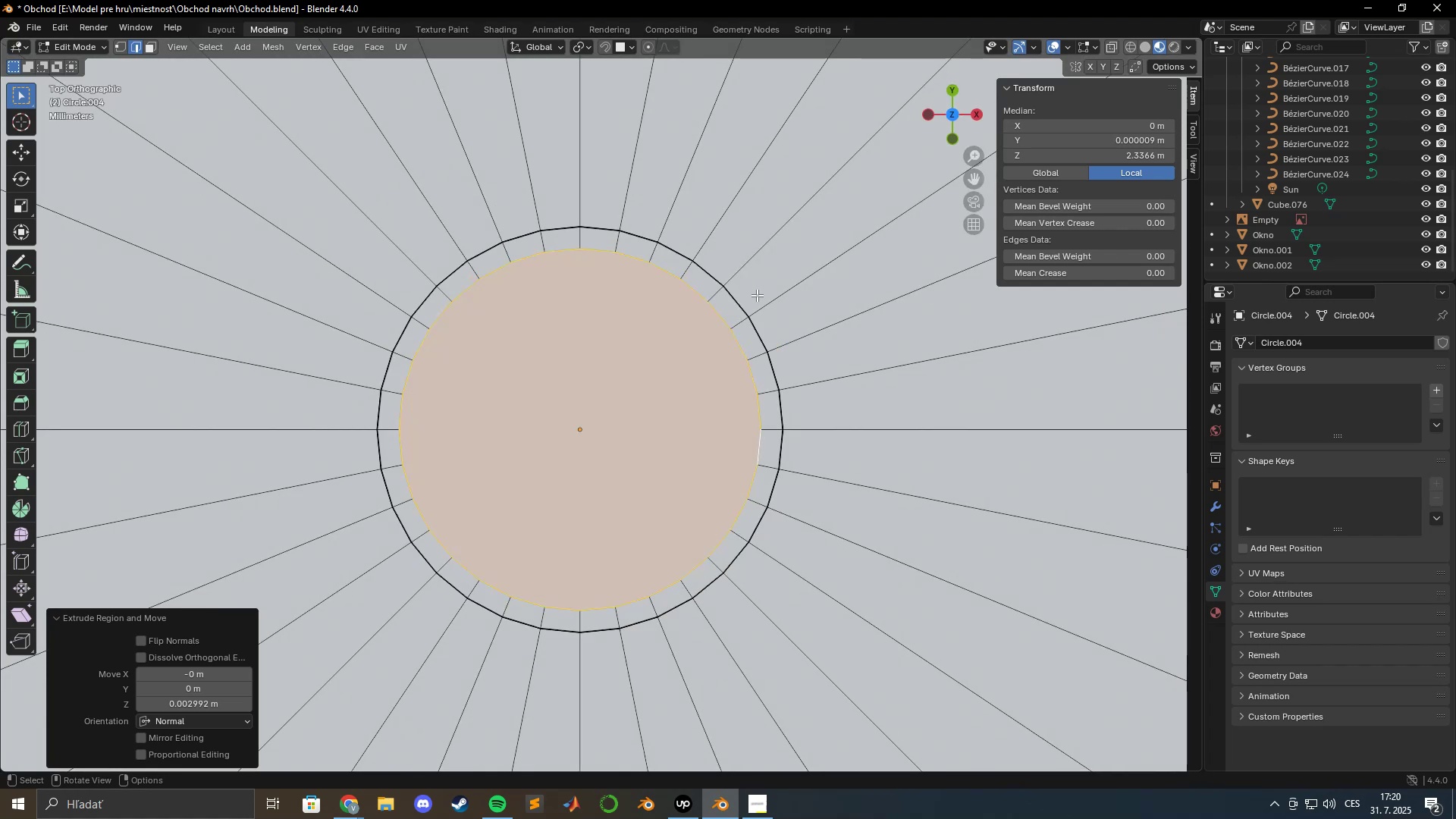 
type(es)
 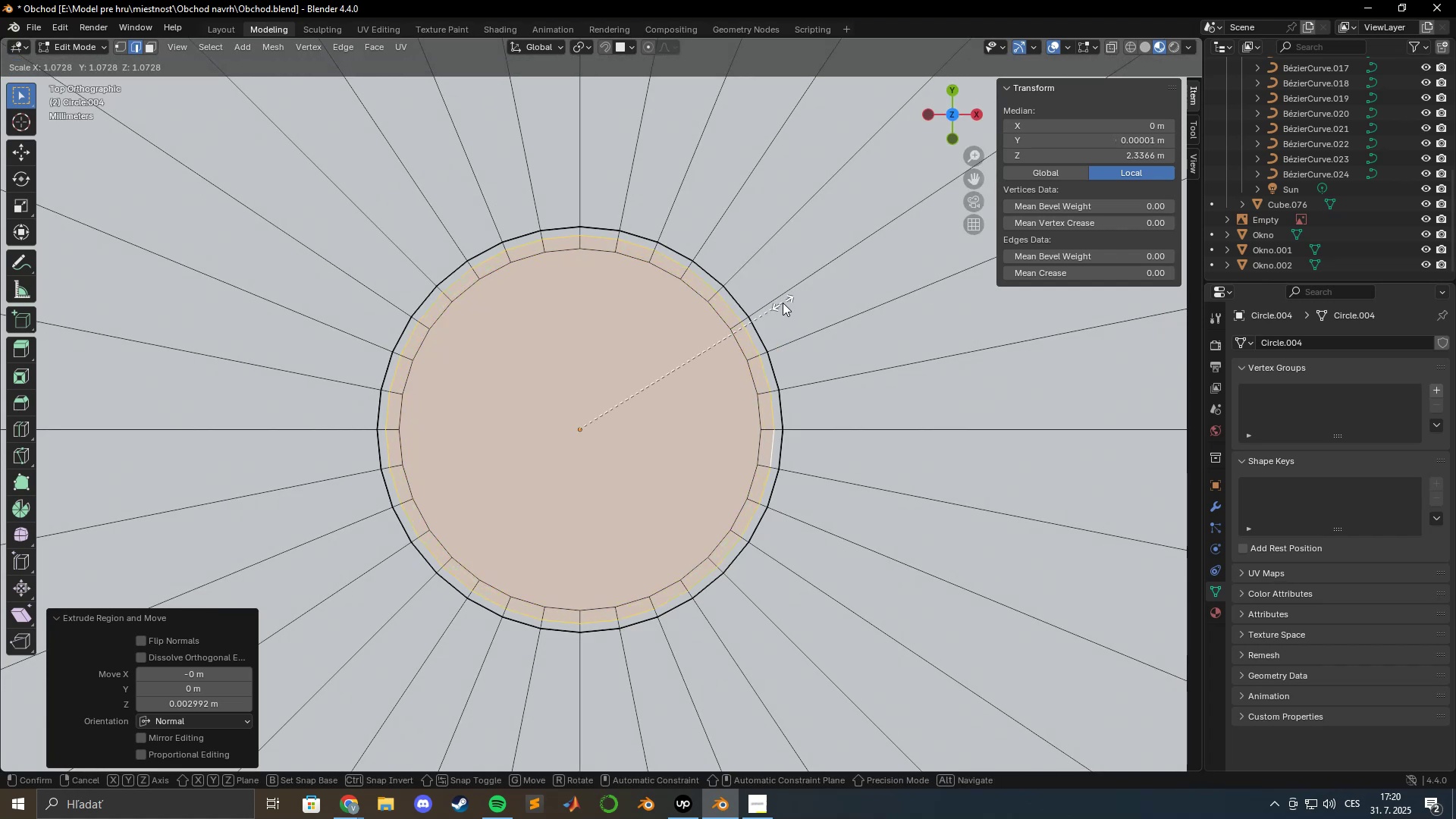 
hold_key(key=ShiftLeft, duration=1.53)
 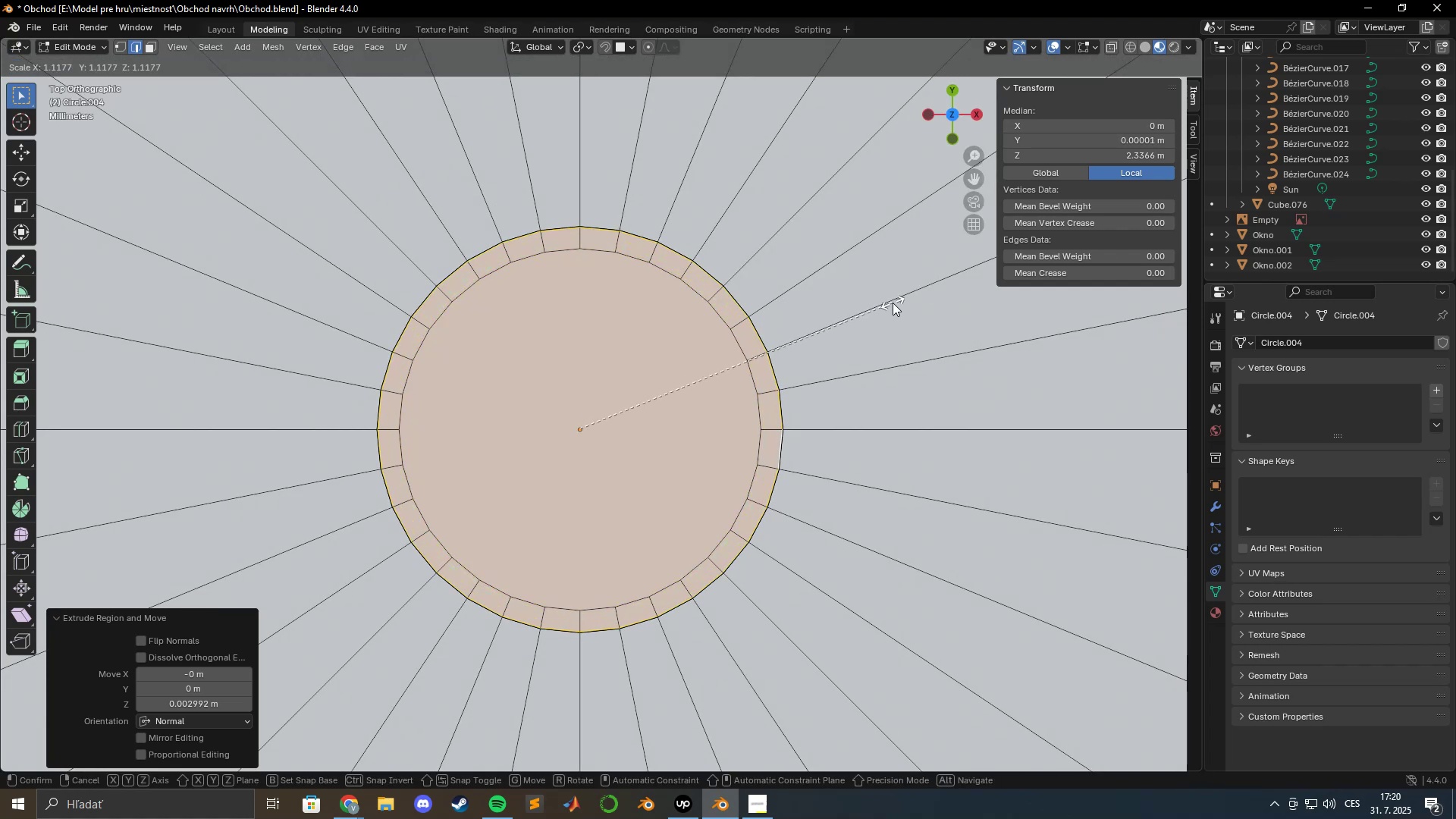 
hold_key(key=ShiftLeft, duration=1.52)
left_click([895, 303])
 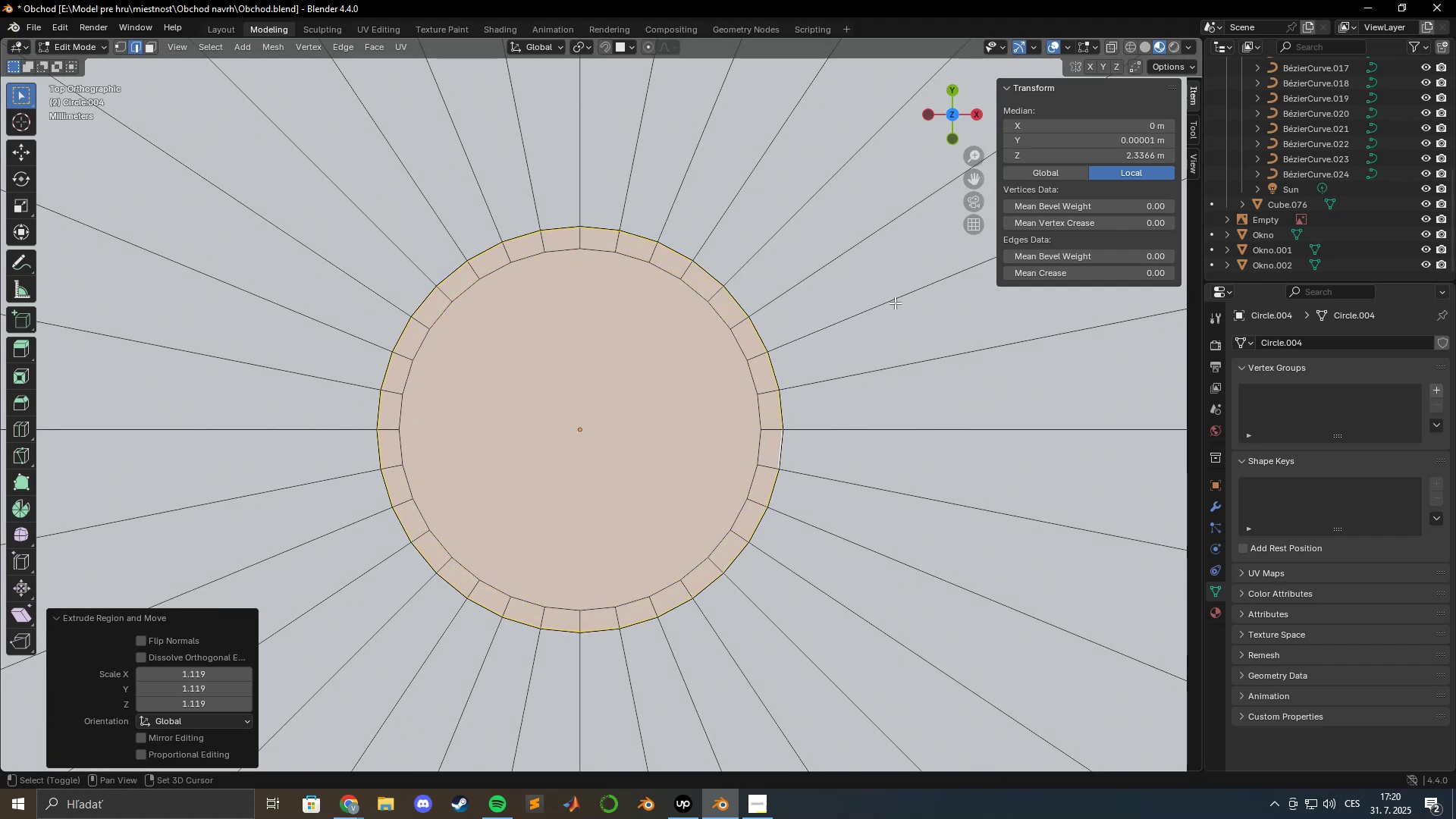 
key(Shift+ShiftLeft)
 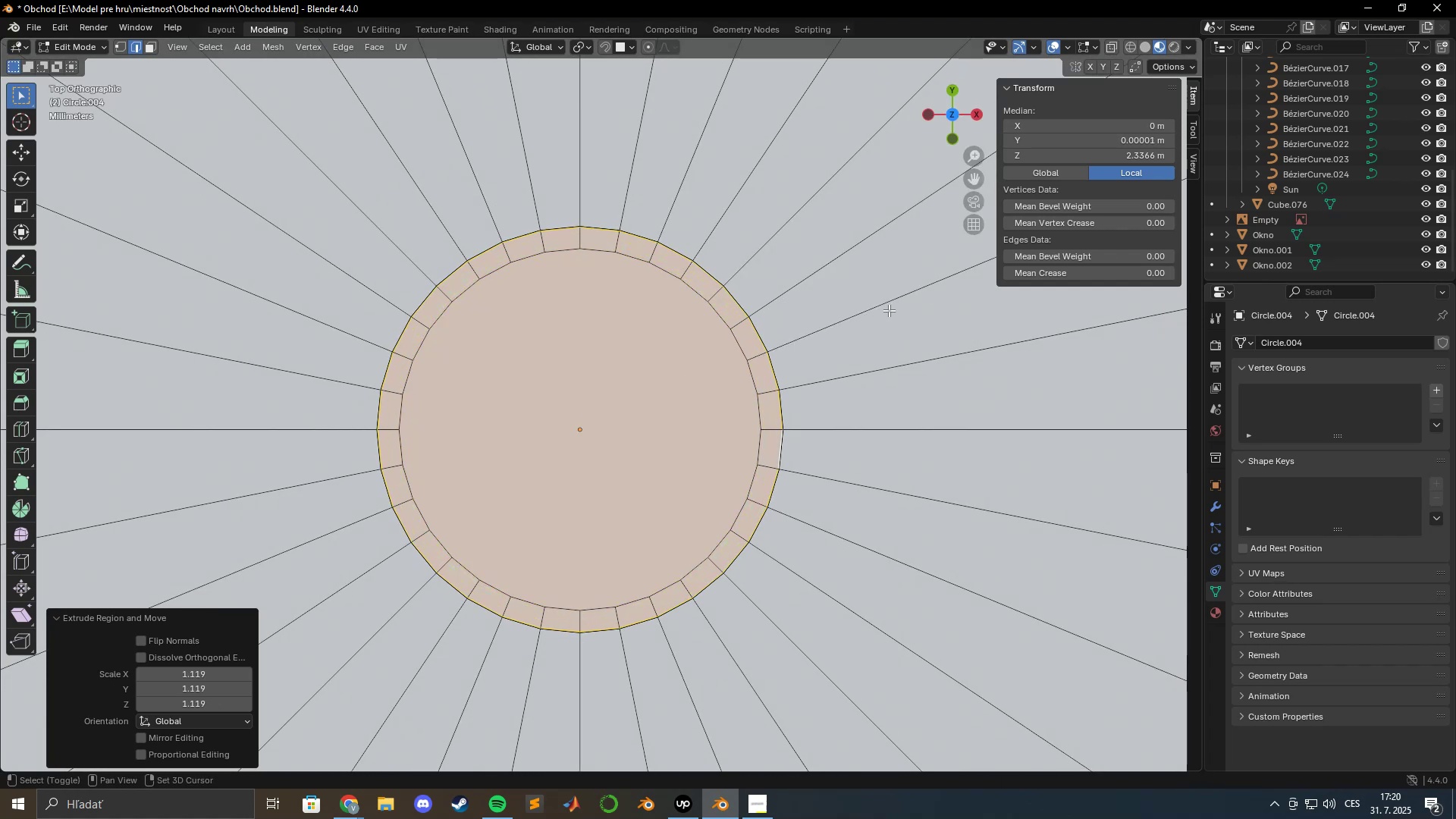 
key(Shift+ShiftLeft)
 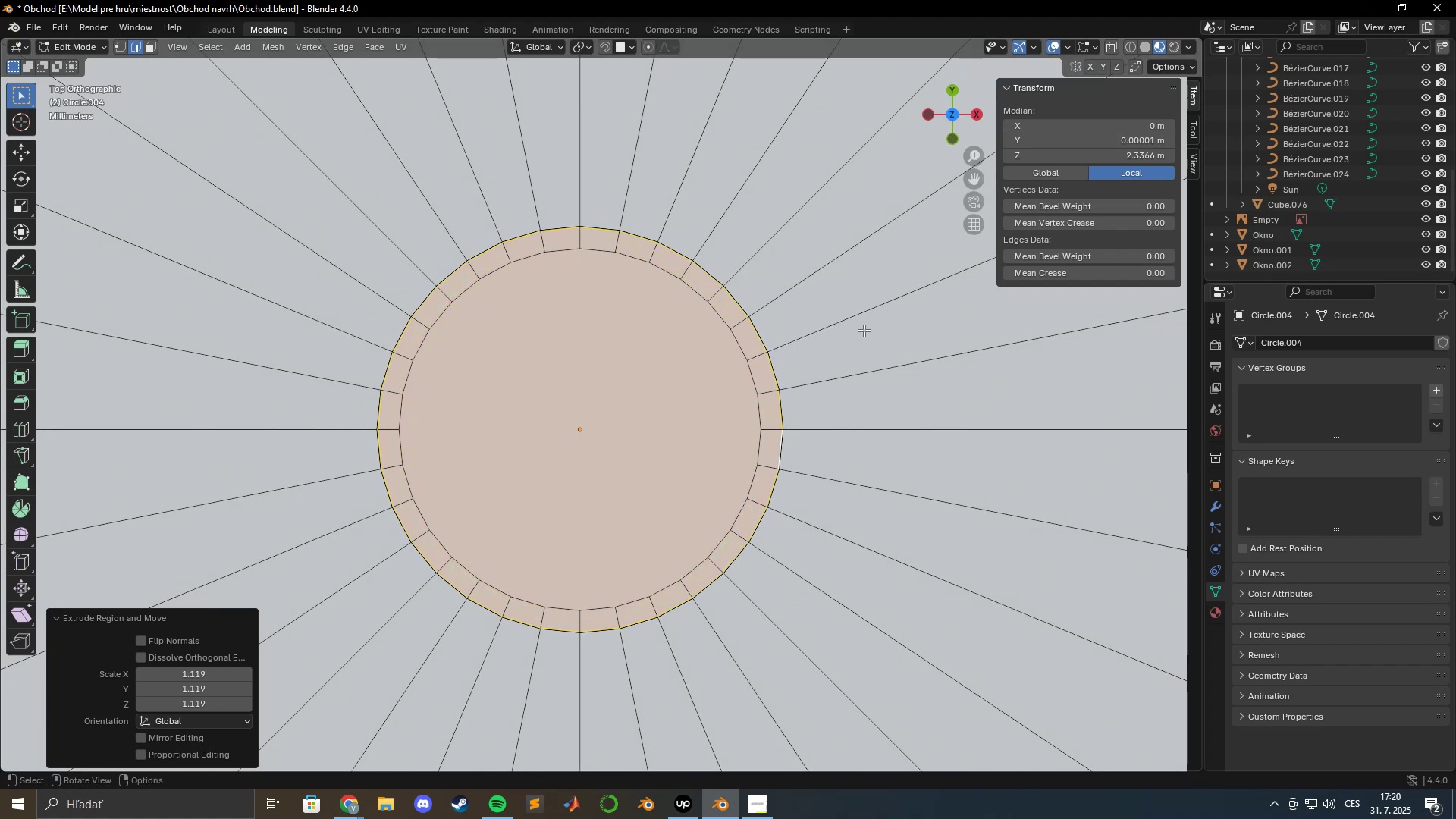 
key(Shift+ShiftLeft)
 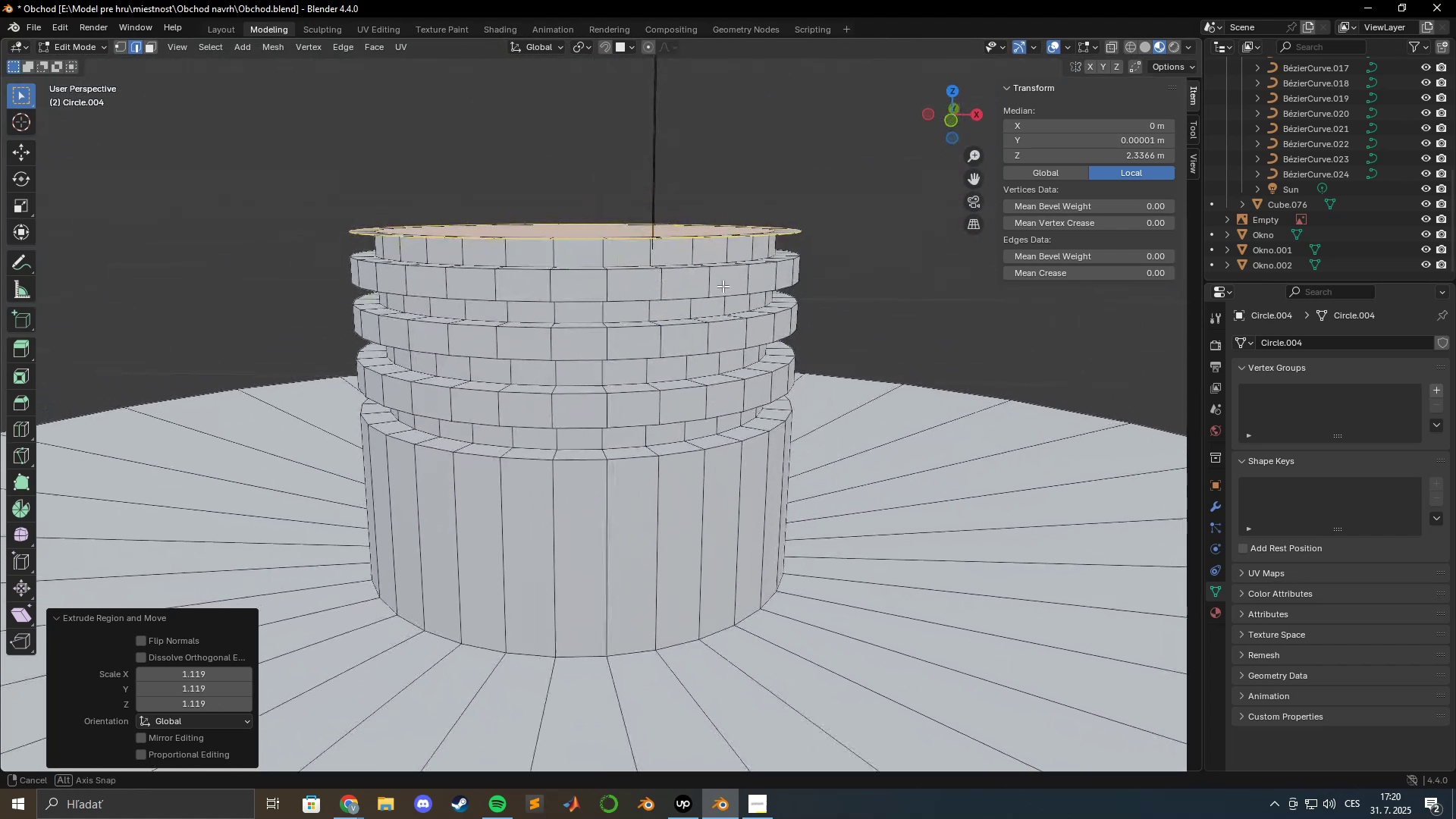 
hold_key(key=ShiftLeft, duration=0.64)
 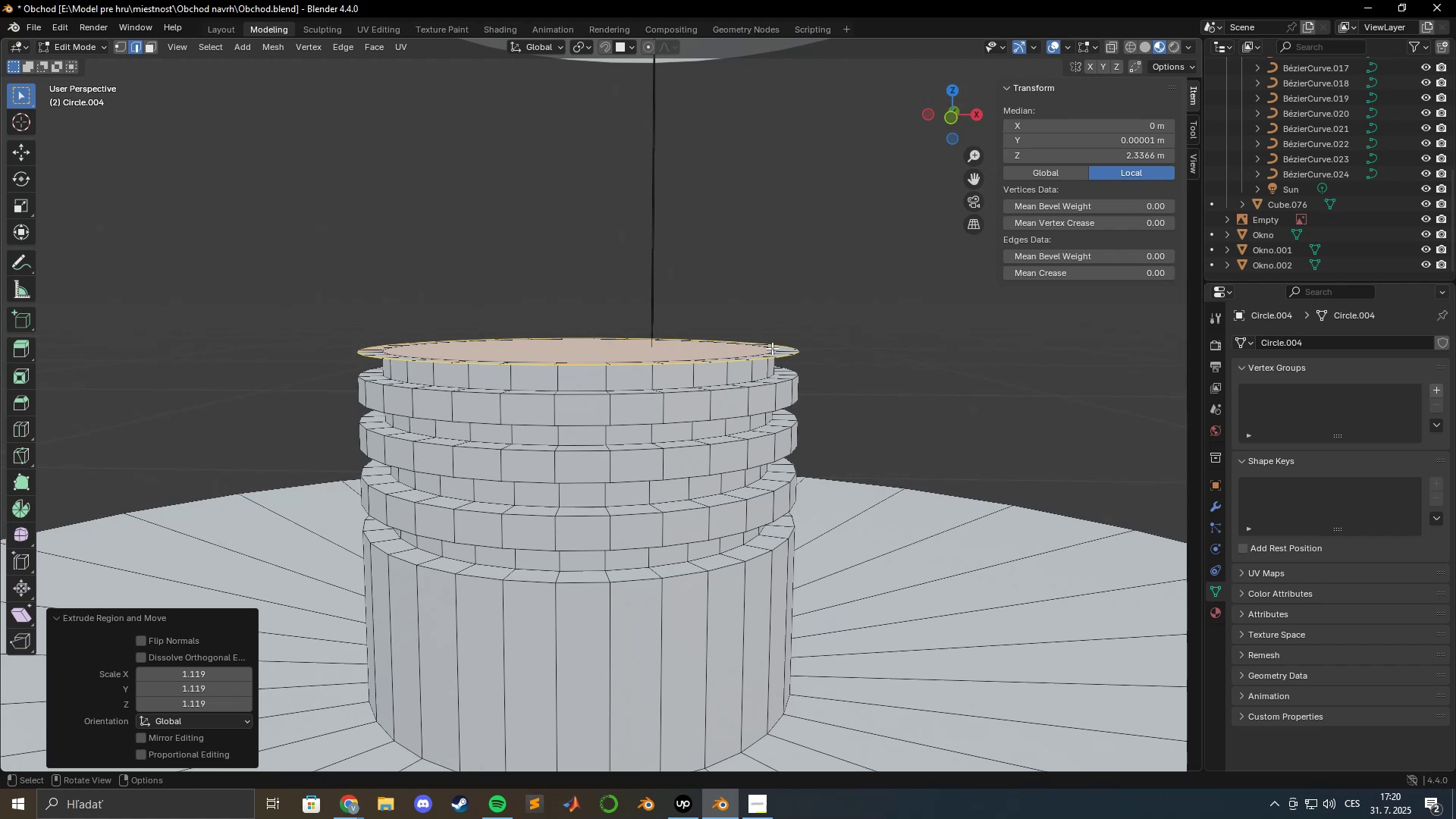 
key(E)
 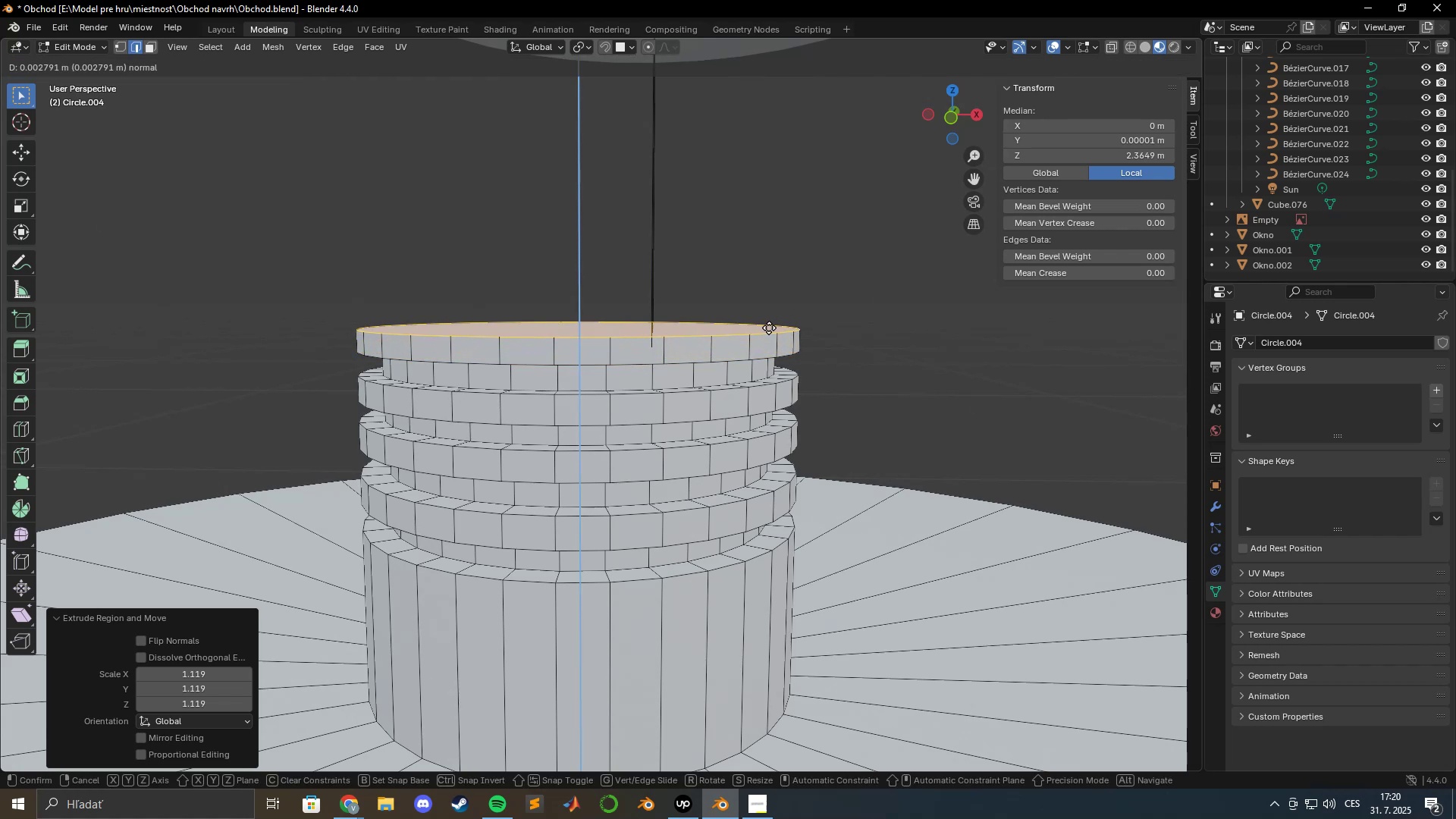 
left_click([769, 328])
 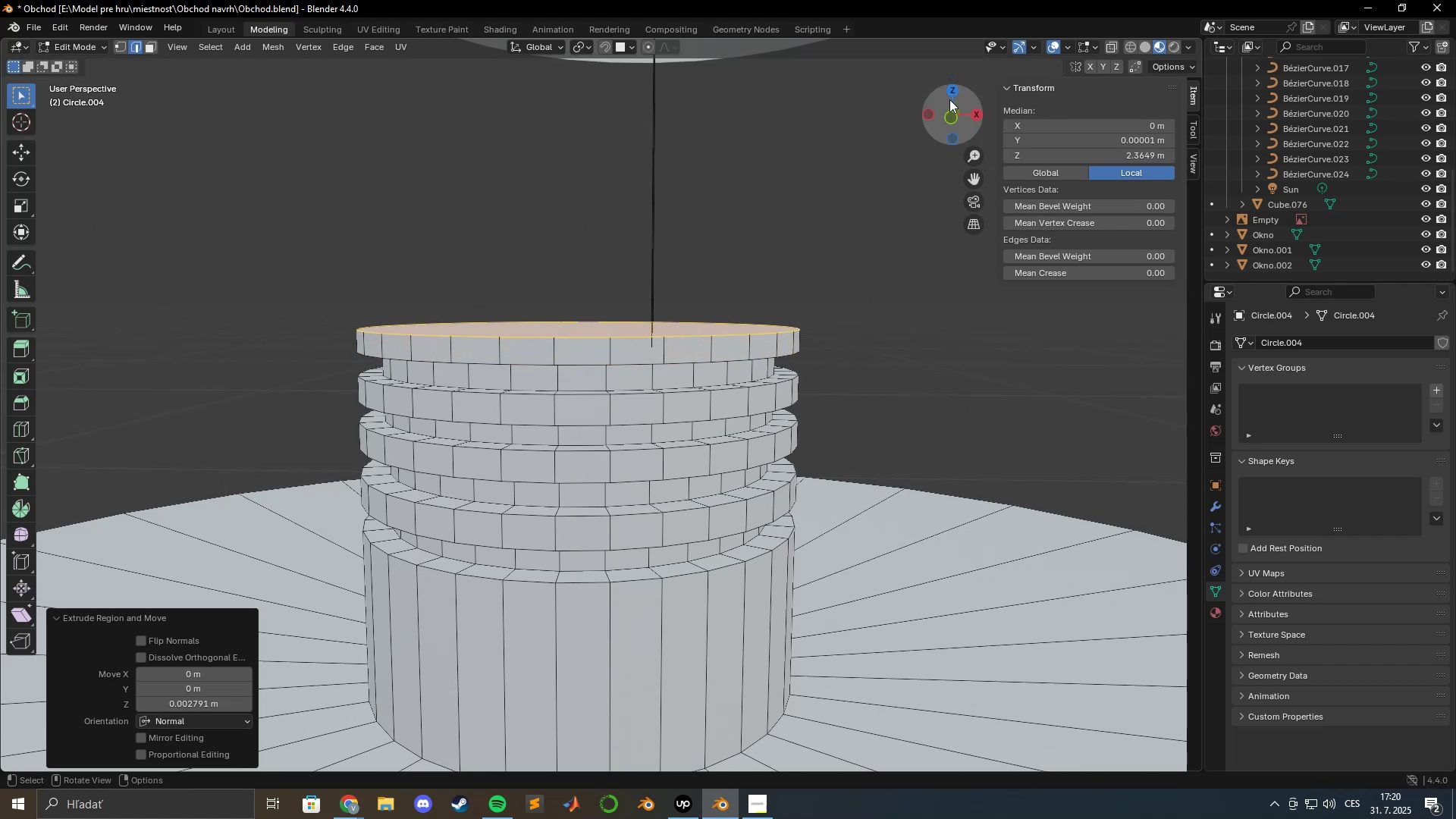 
left_click([949, 89])
 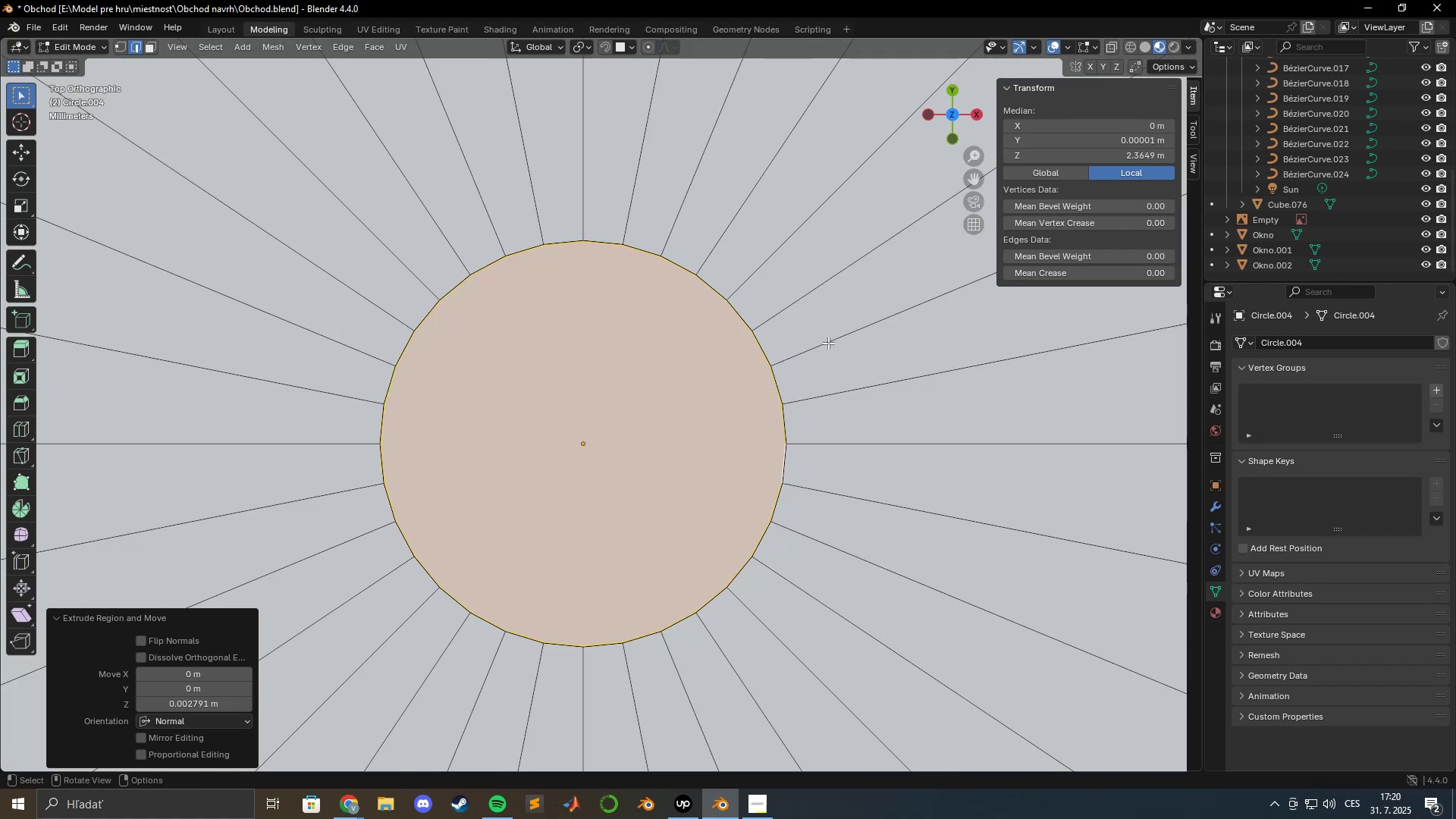 
type(es)
 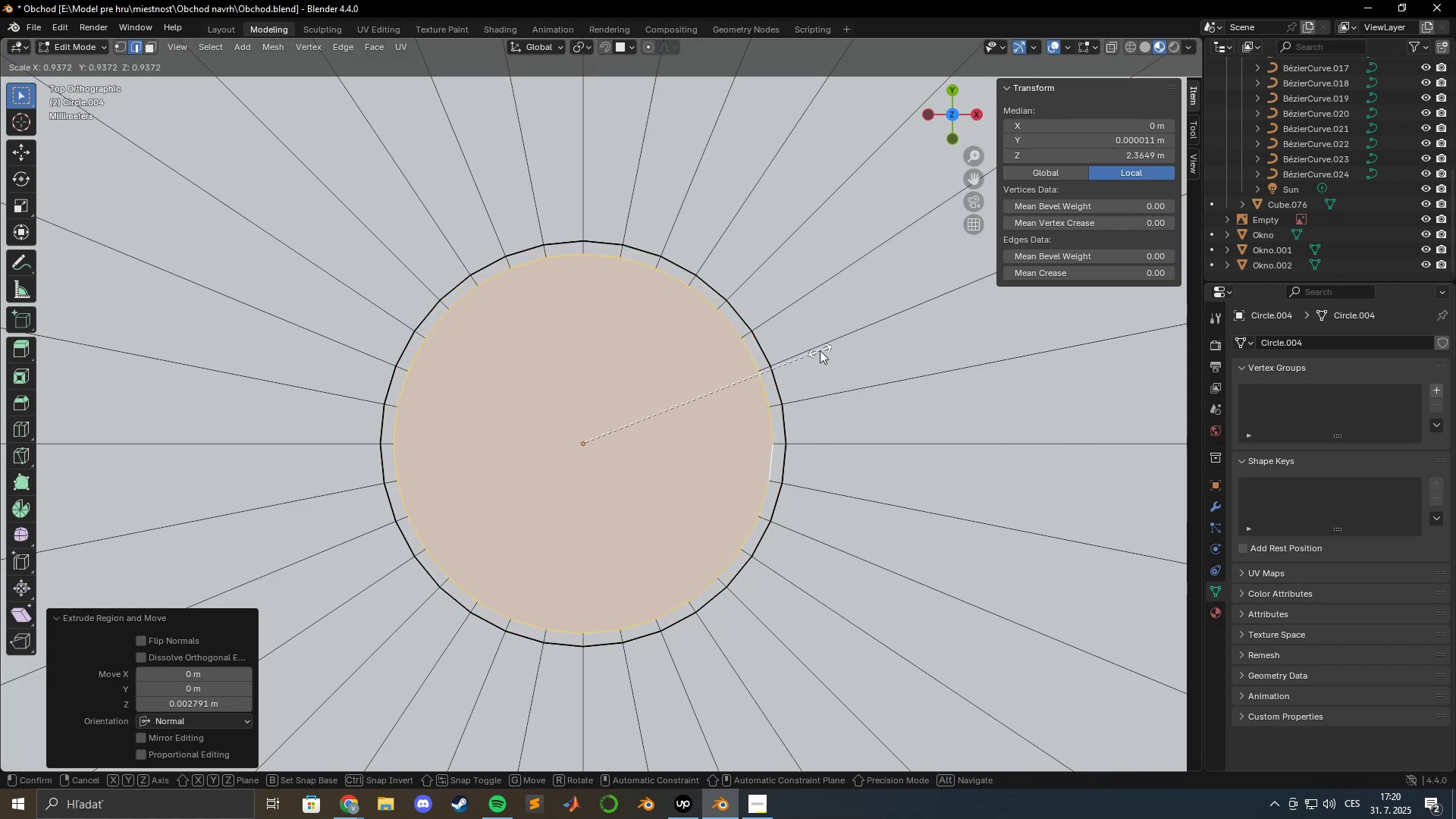 
hold_key(key=ShiftLeft, duration=1.31)
left_click([764, 362])
 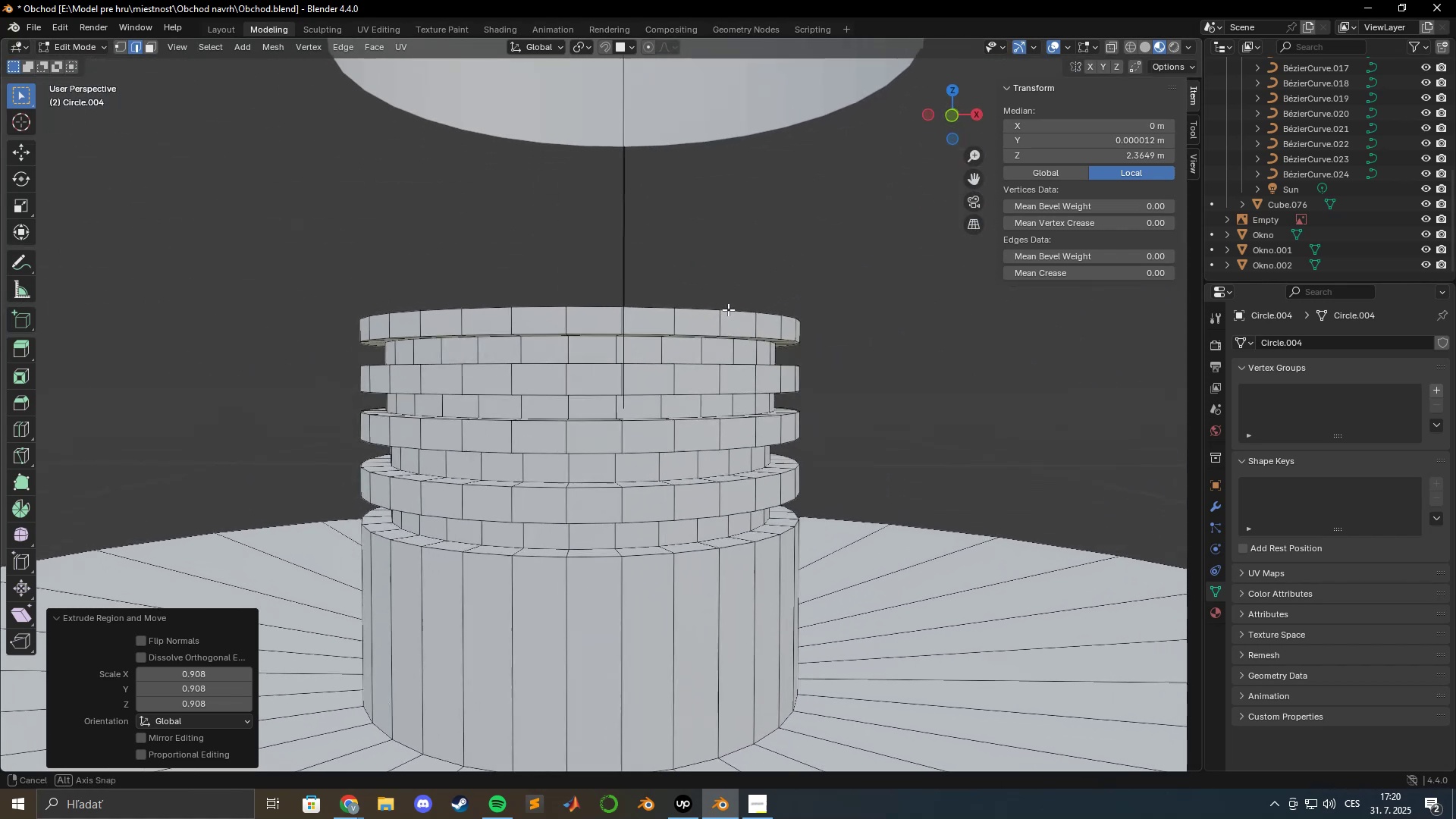 
key(E)
 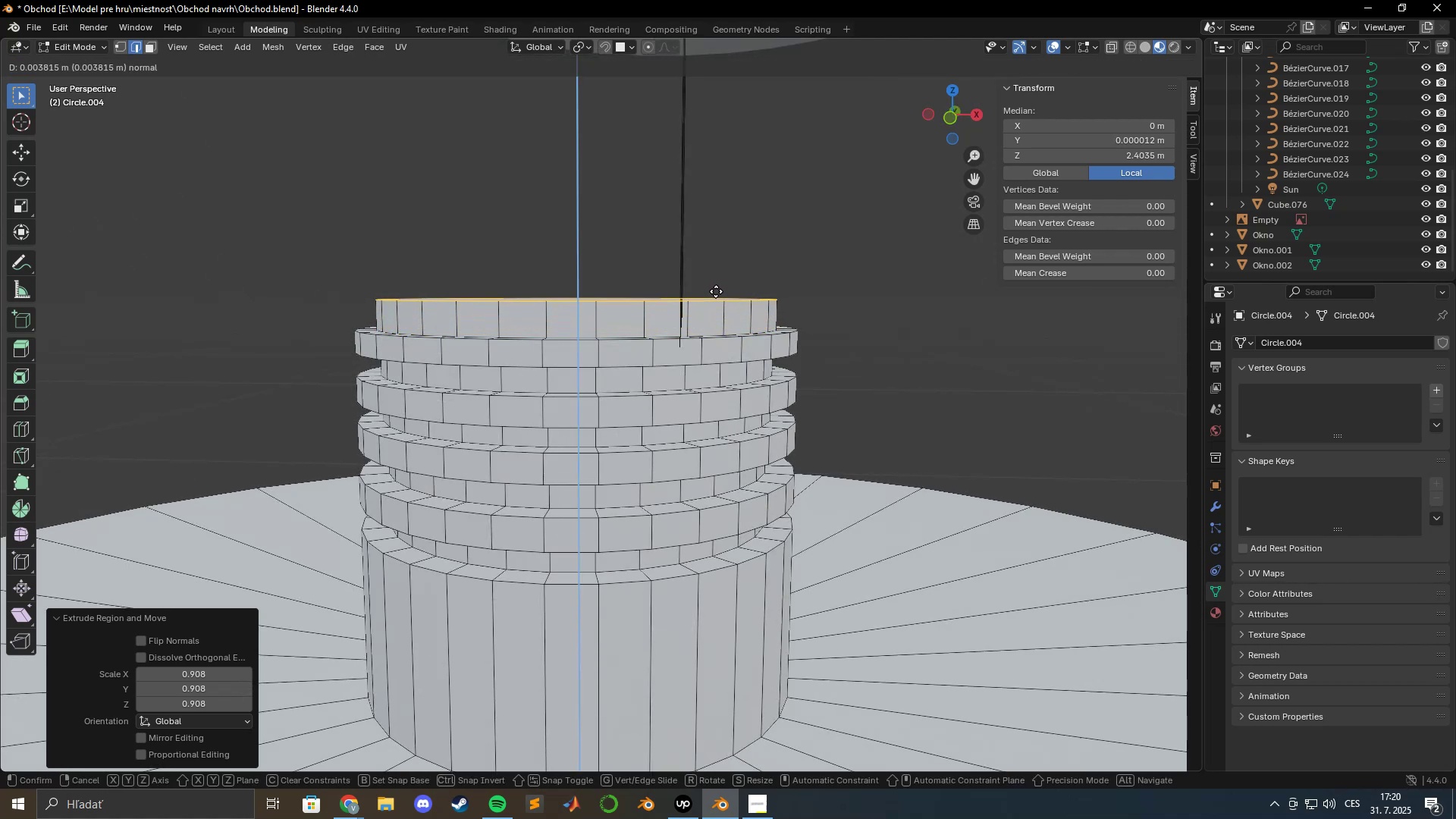 
left_click([715, 296])
 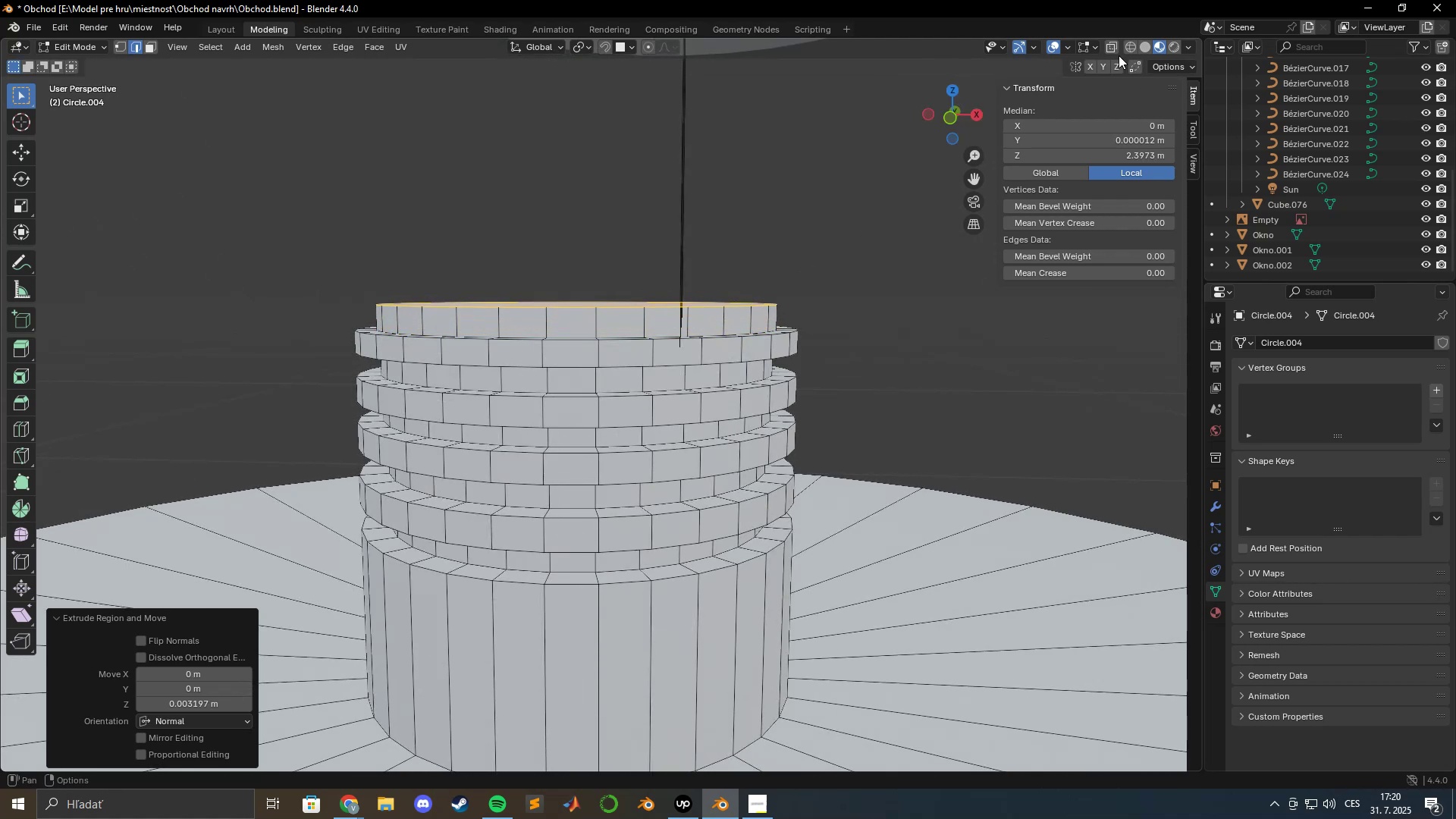 
left_click([951, 93])
 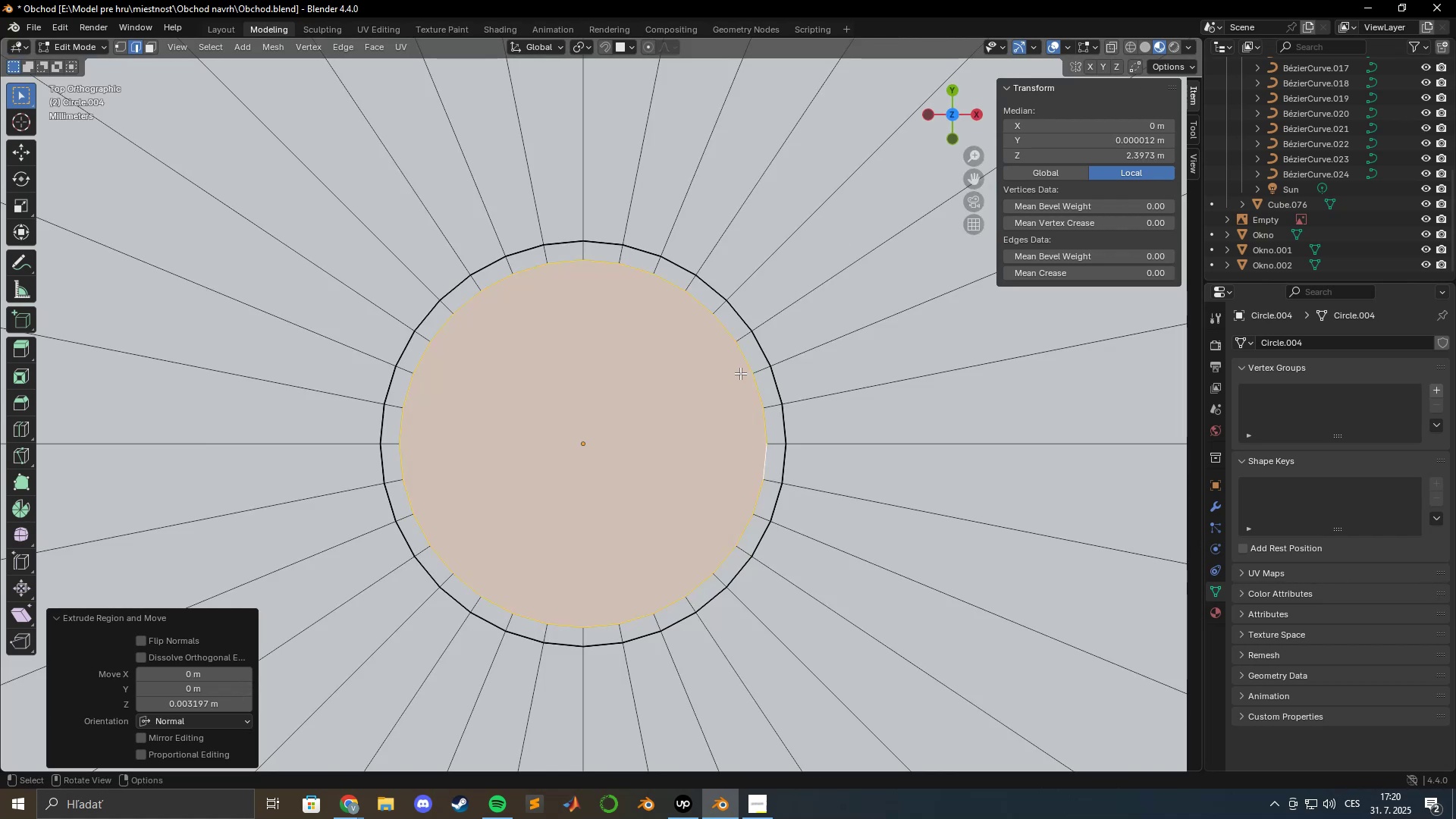 
type(es)
 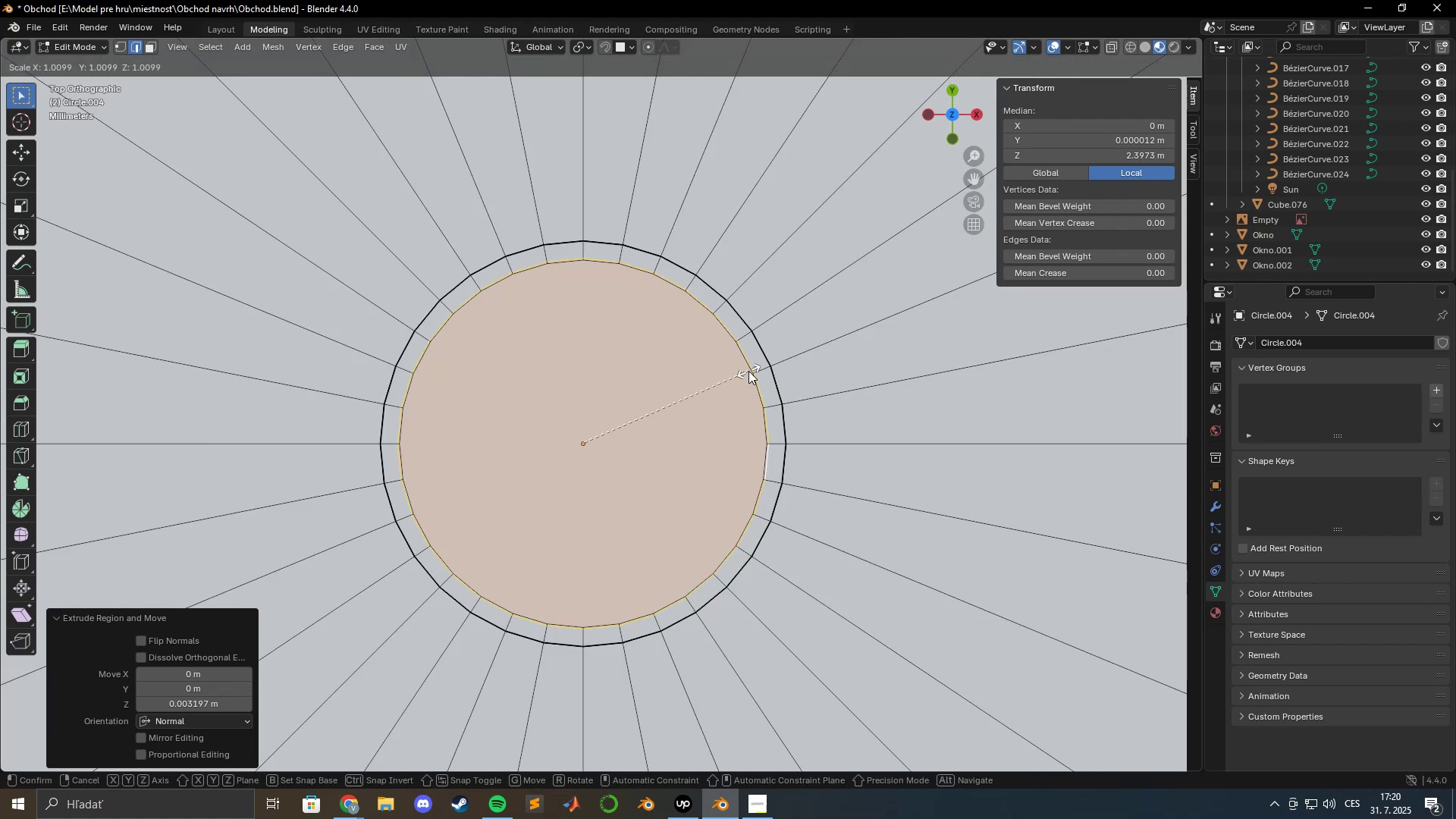 
hold_key(key=ShiftLeft, duration=1.53)
 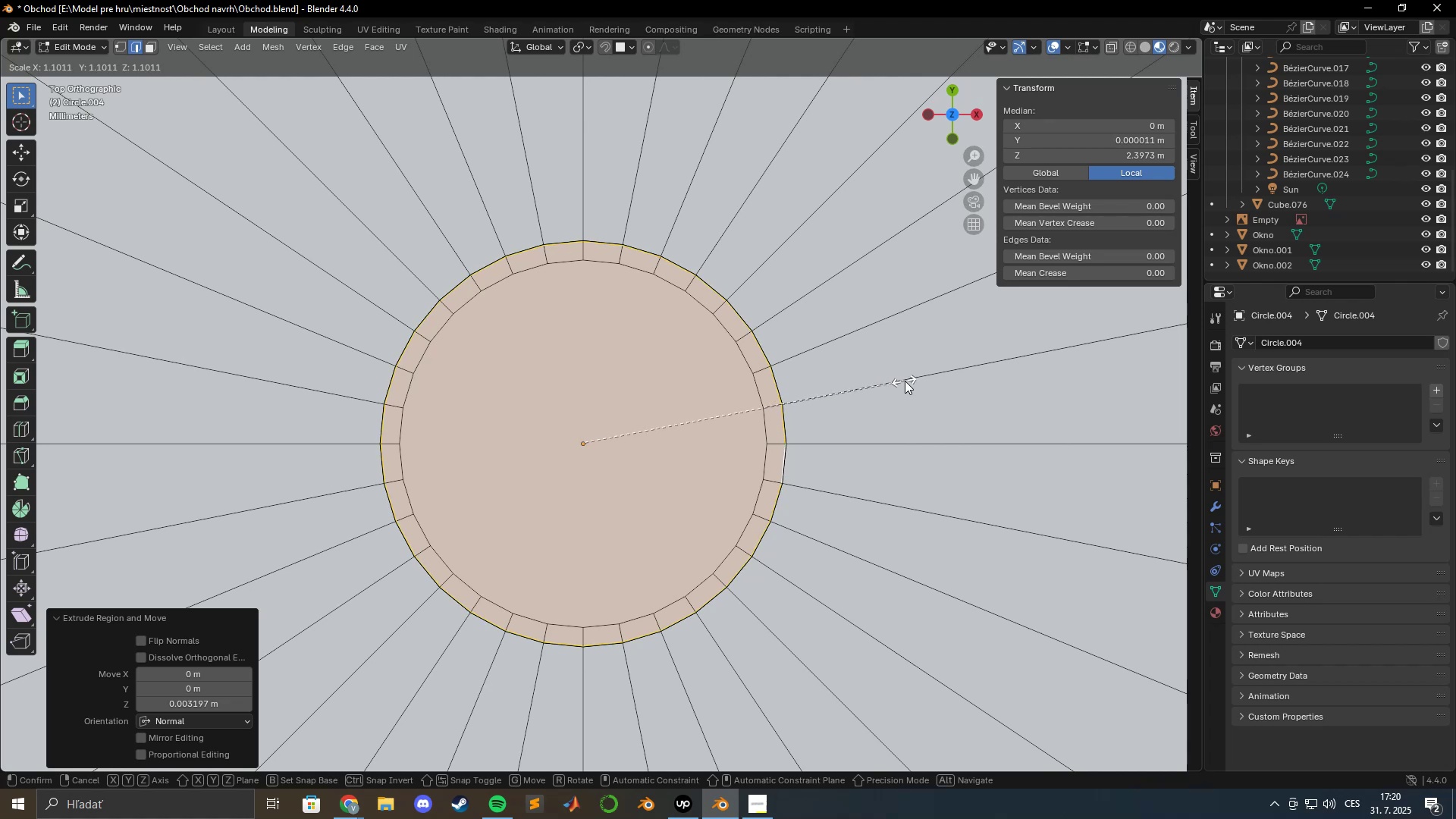 
hold_key(key=ShiftLeft, duration=1.19)
left_click([907, 381])
 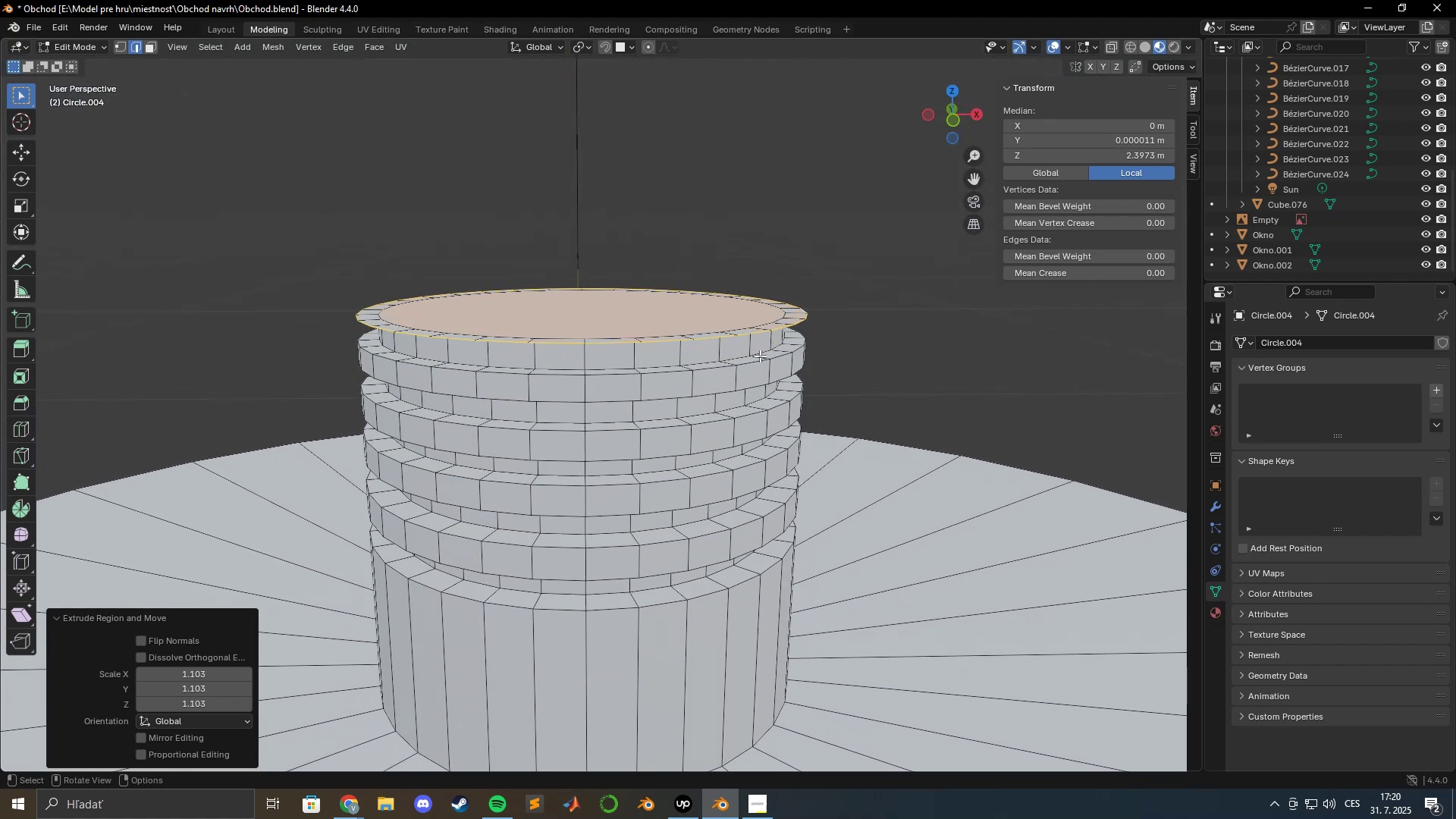 
key(E)
 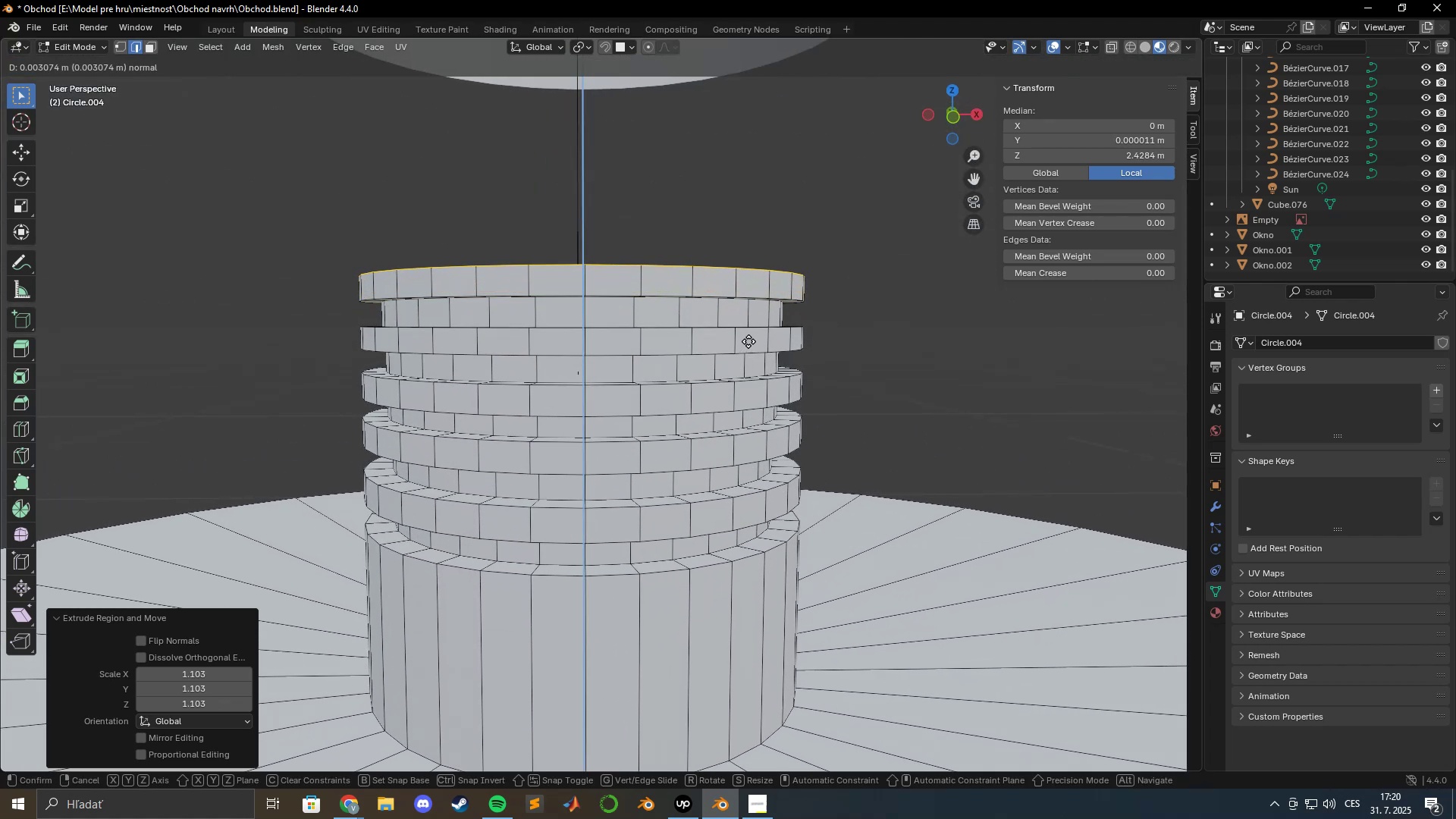 
left_click([749, 340])
 